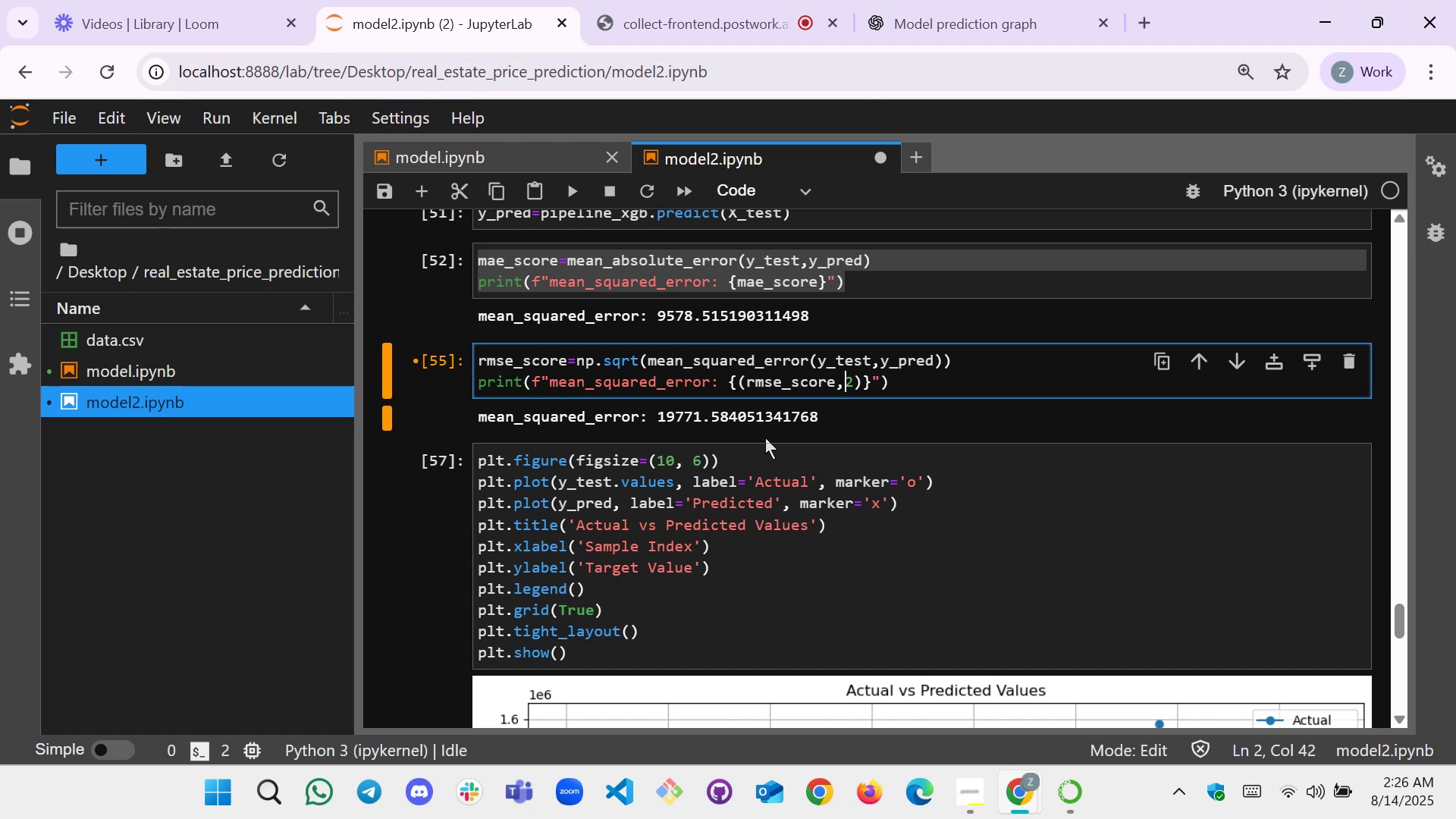 
key(ArrowLeft)
 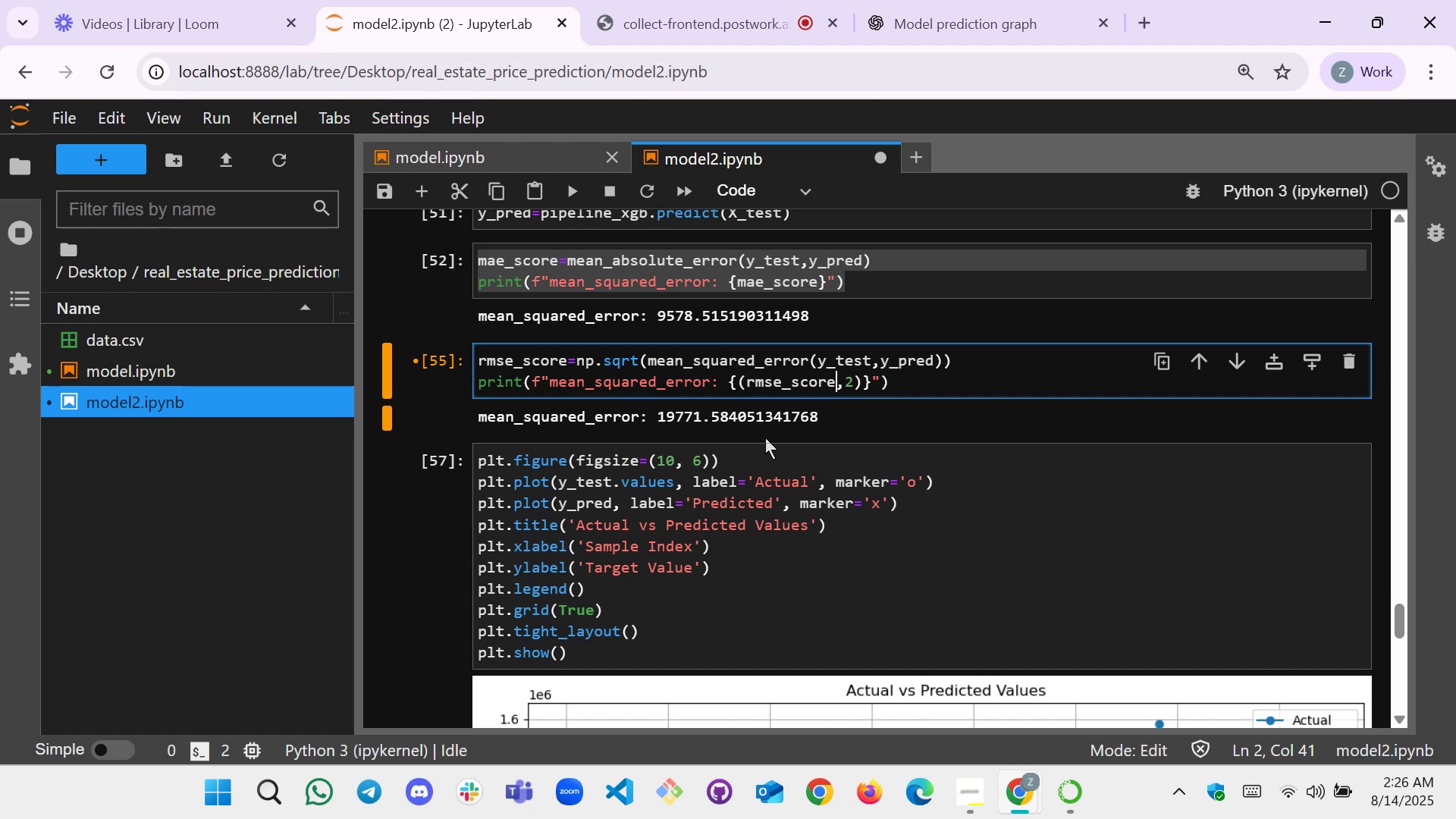 
key(ArrowLeft)
 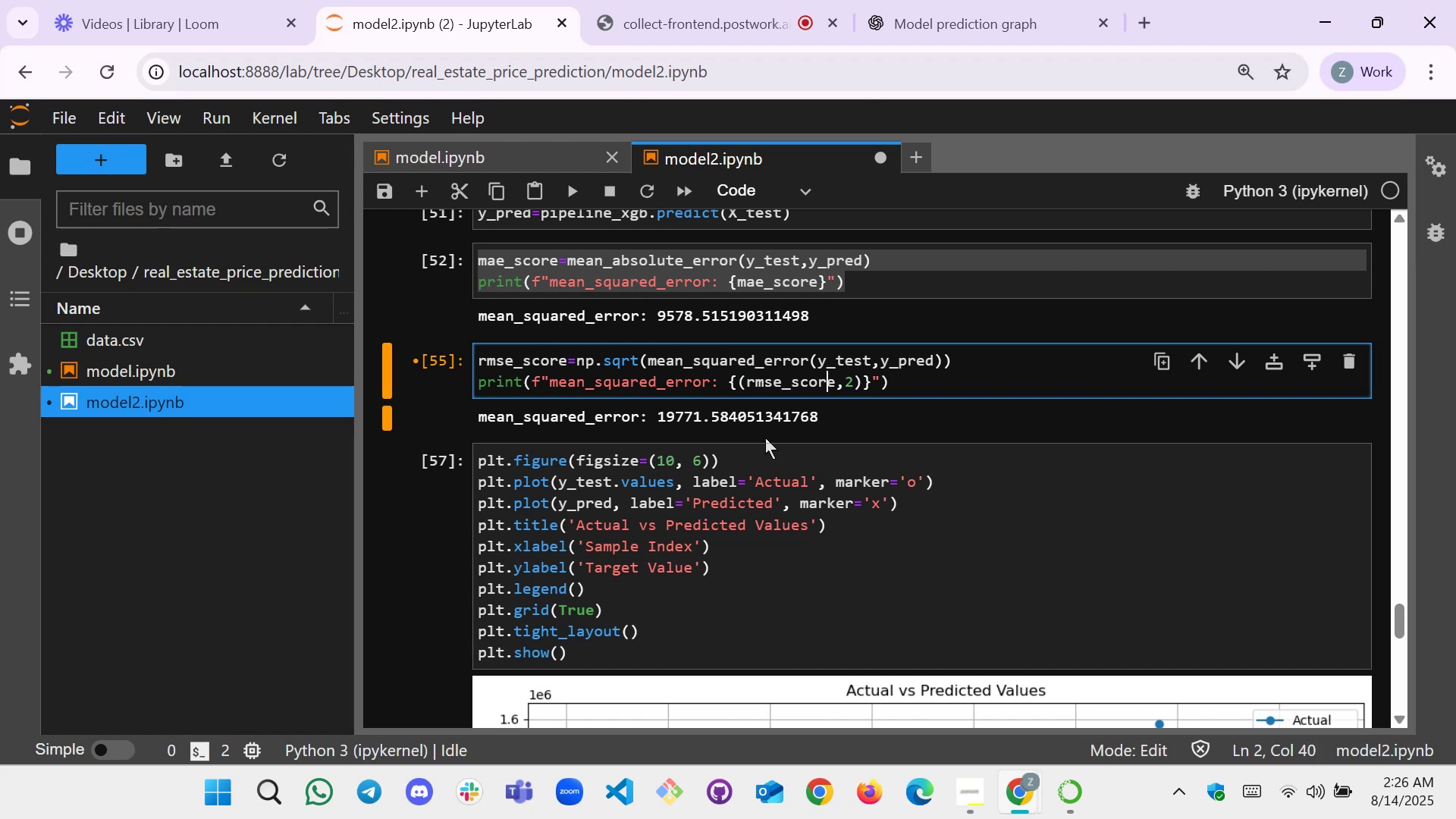 
key(ArrowLeft)
 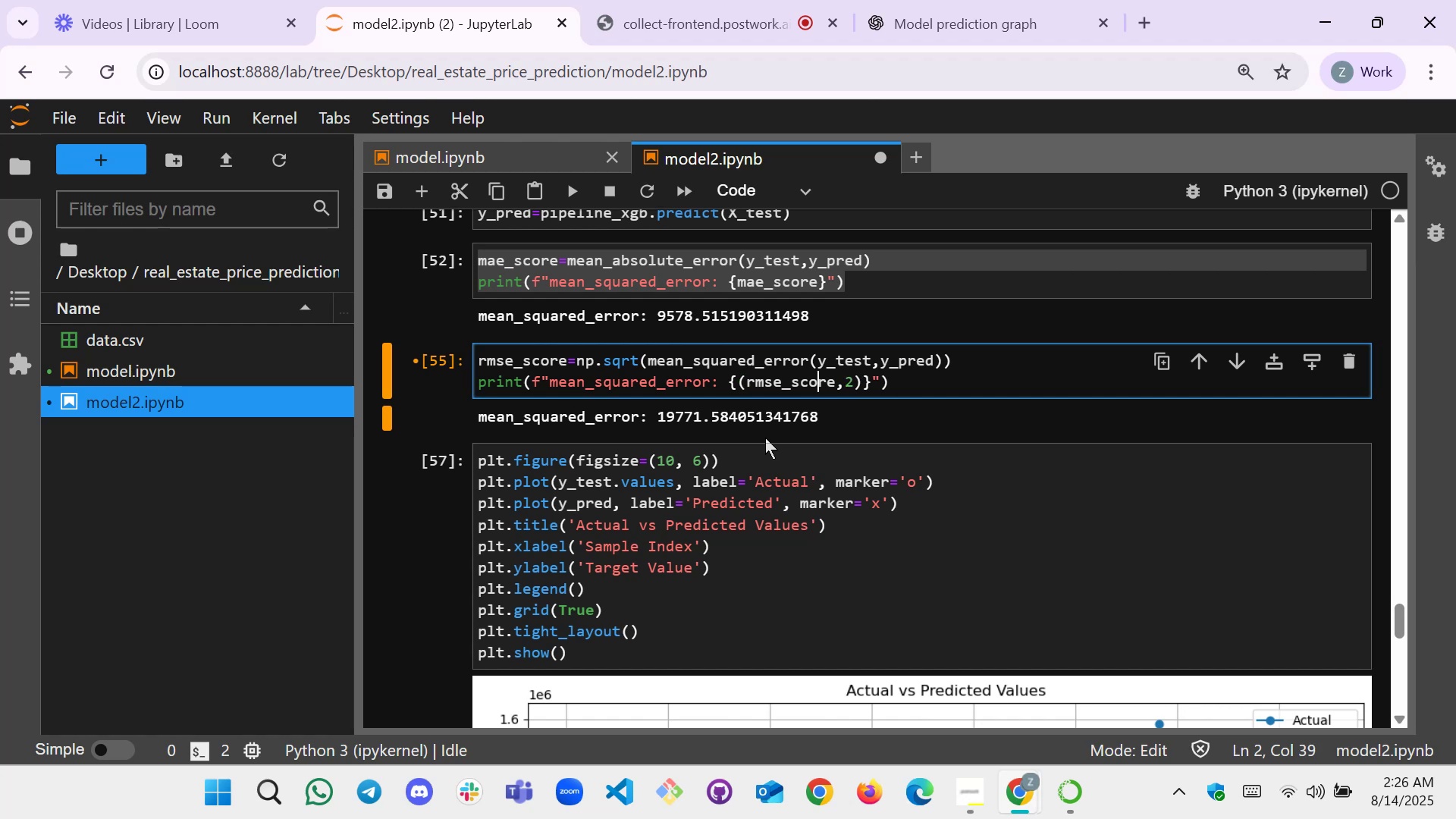 
key(ArrowLeft)
 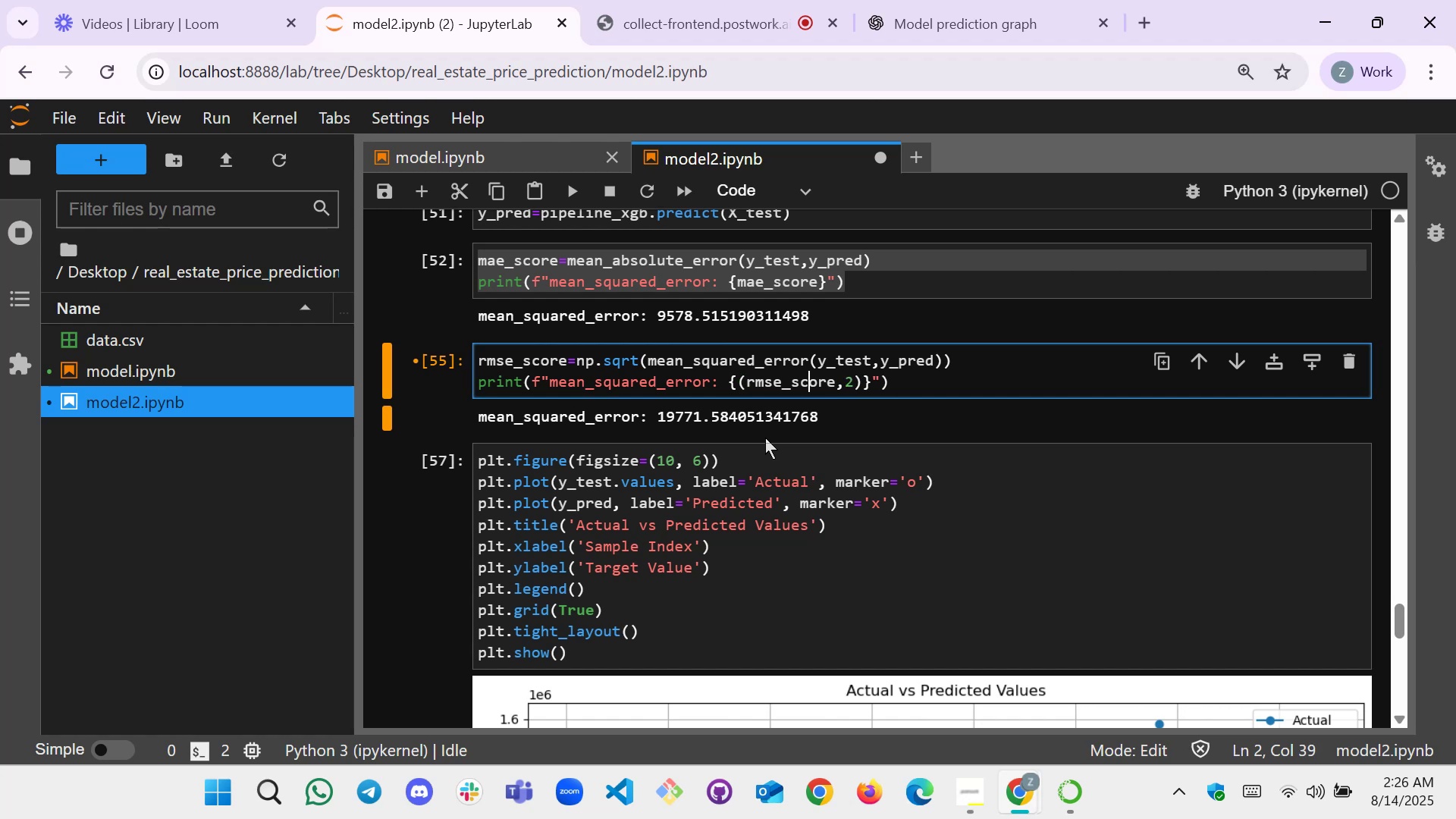 
key(ArrowLeft)
 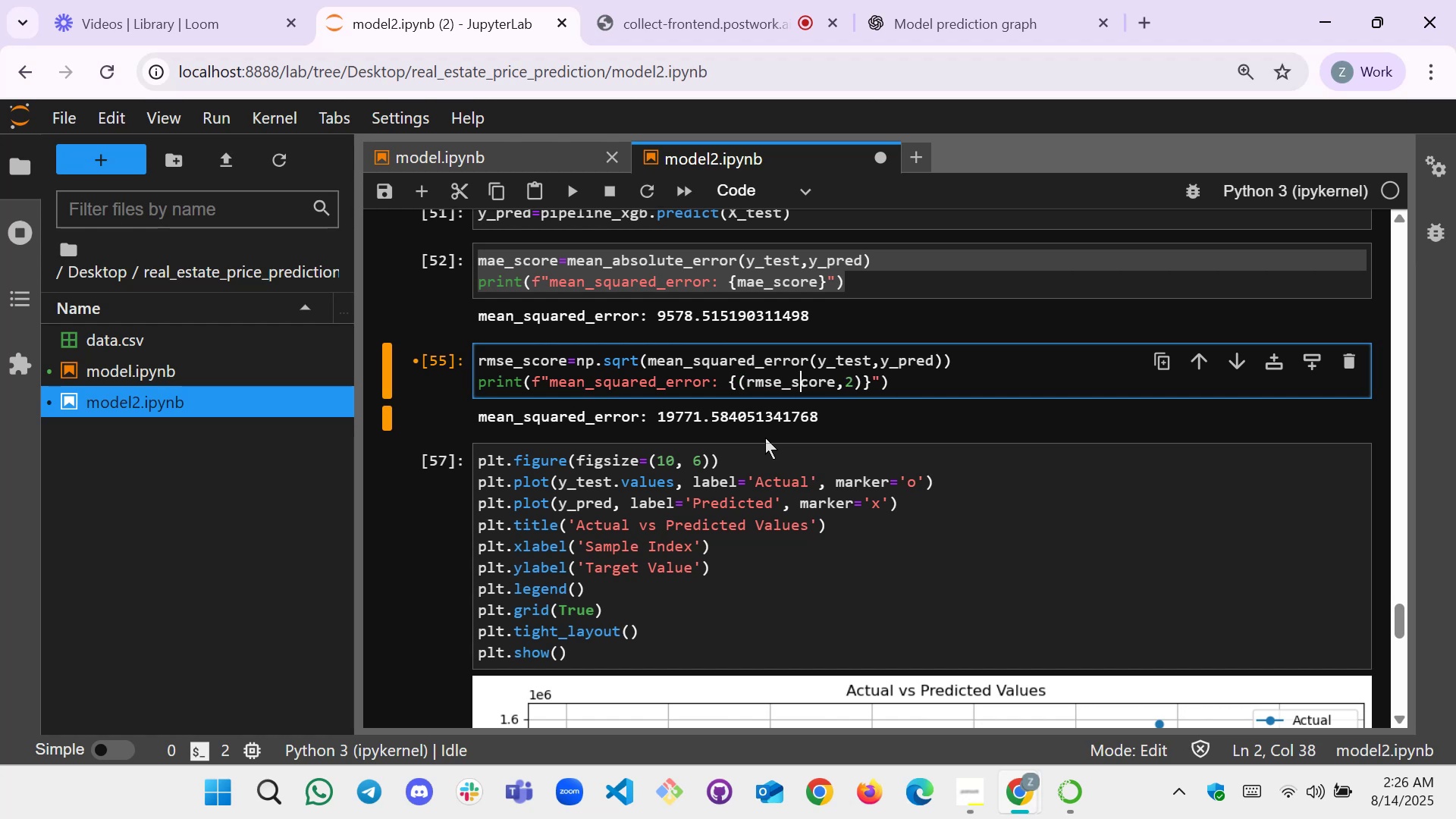 
key(ArrowLeft)
 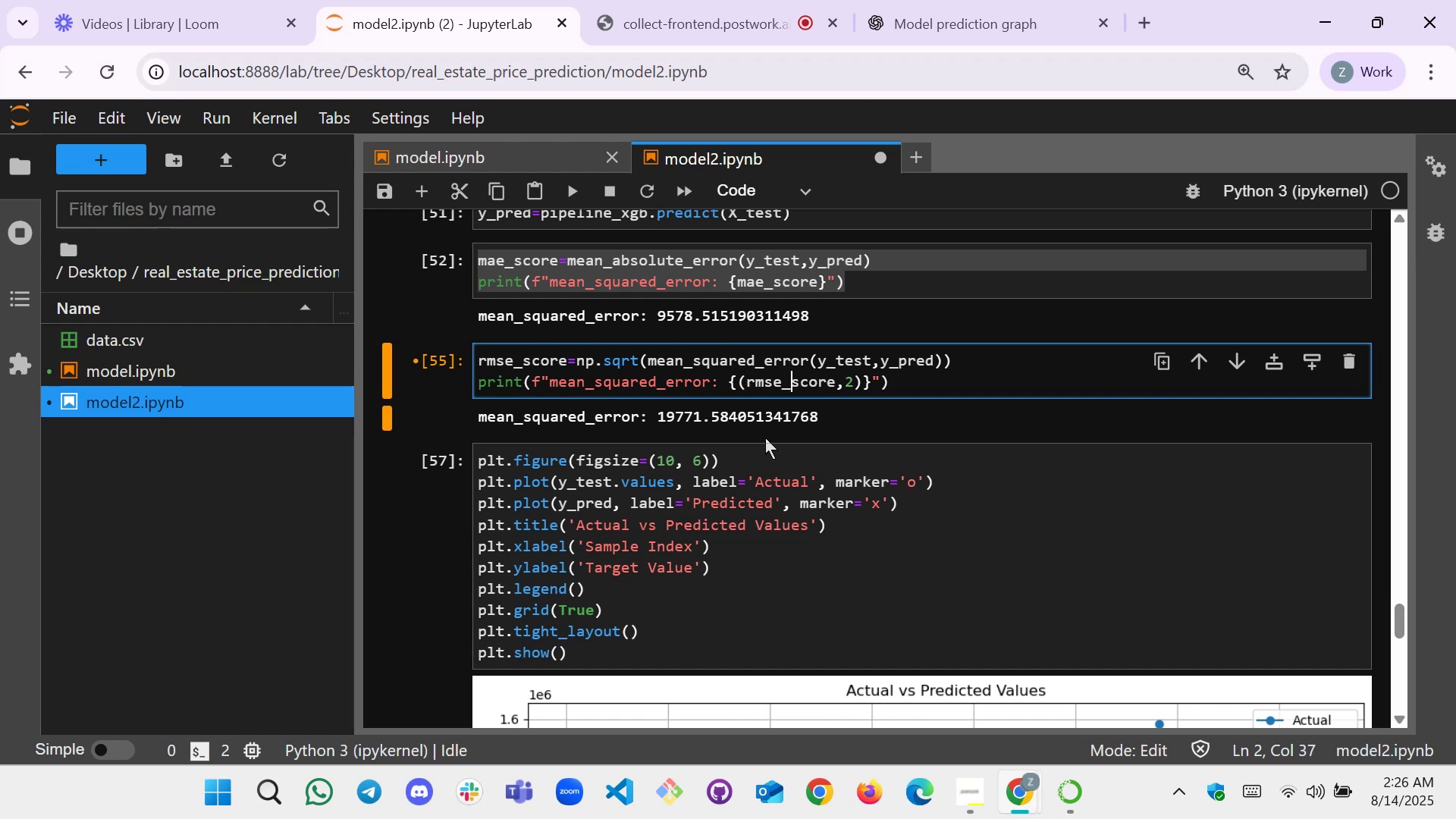 
key(ArrowLeft)
 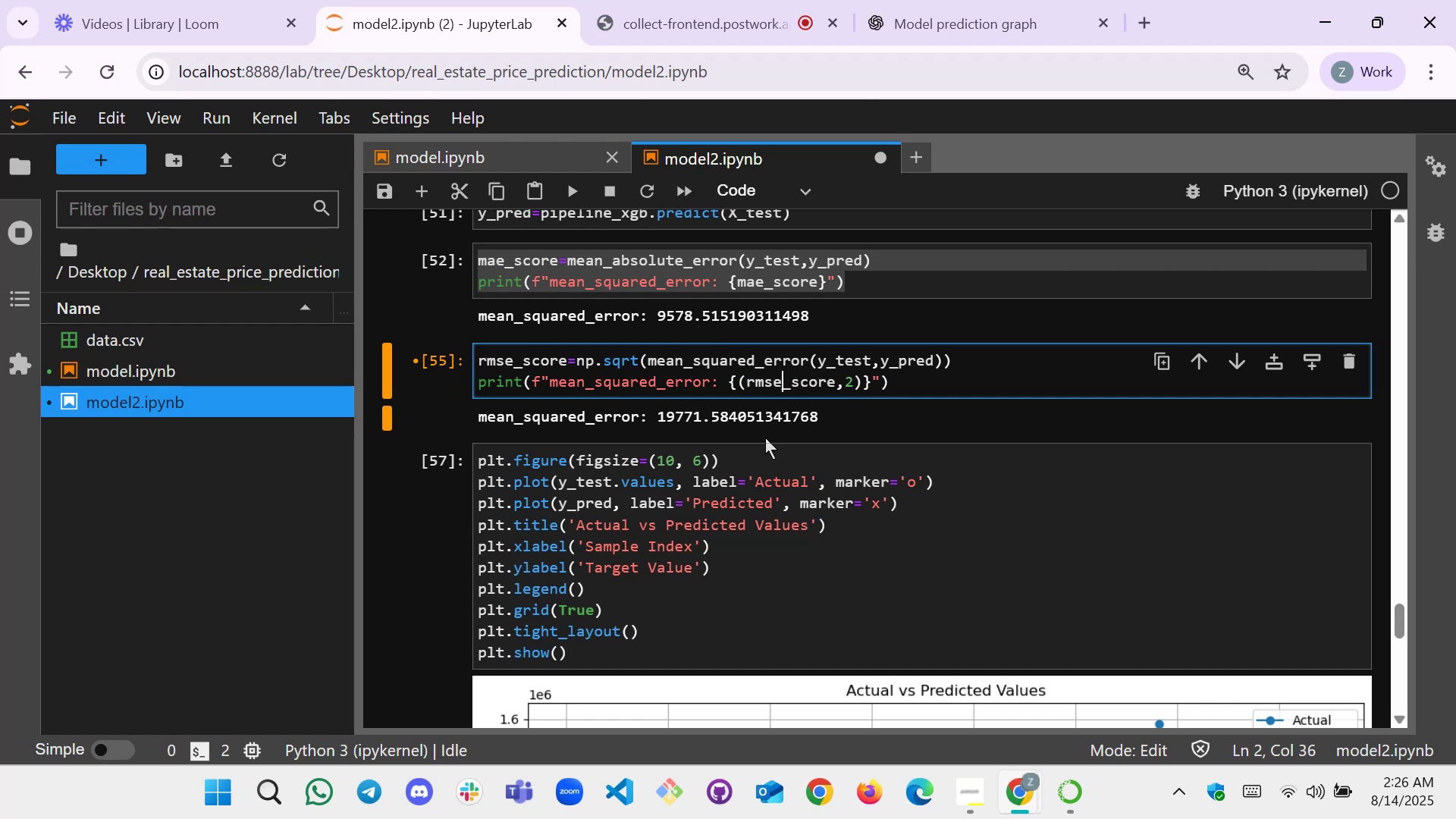 
key(ArrowLeft)
 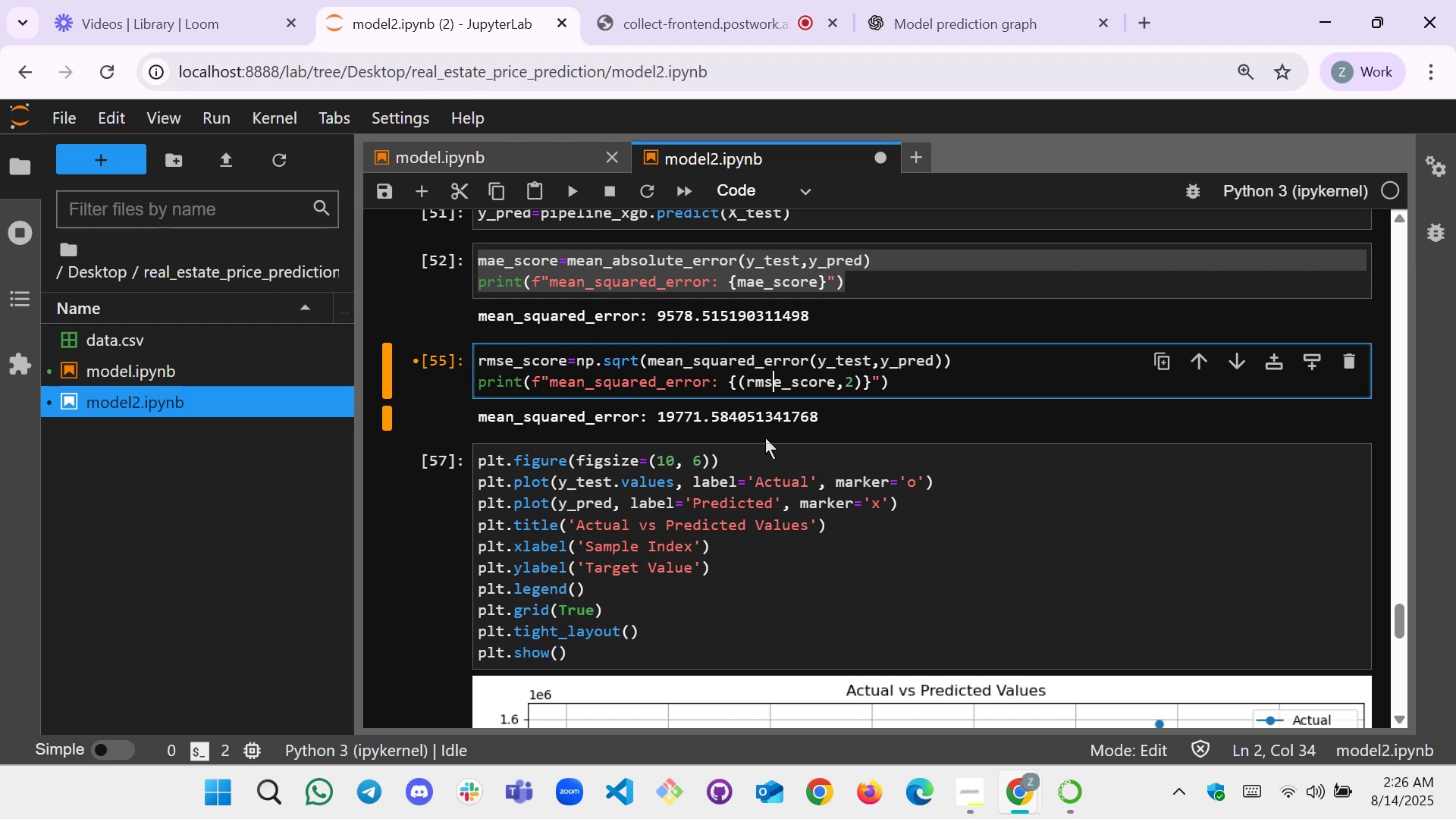 
key(ArrowLeft)
 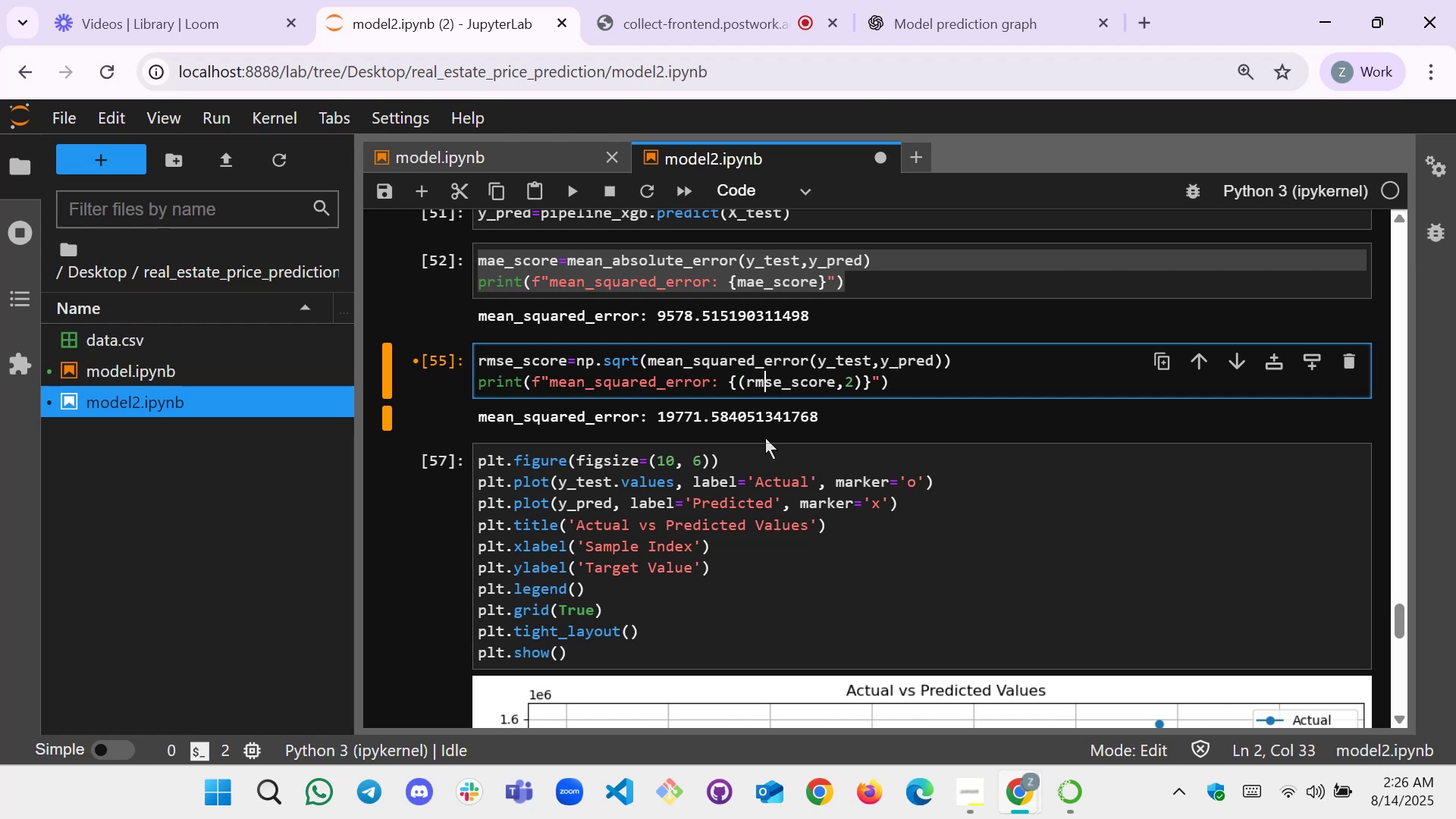 
key(ArrowLeft)
 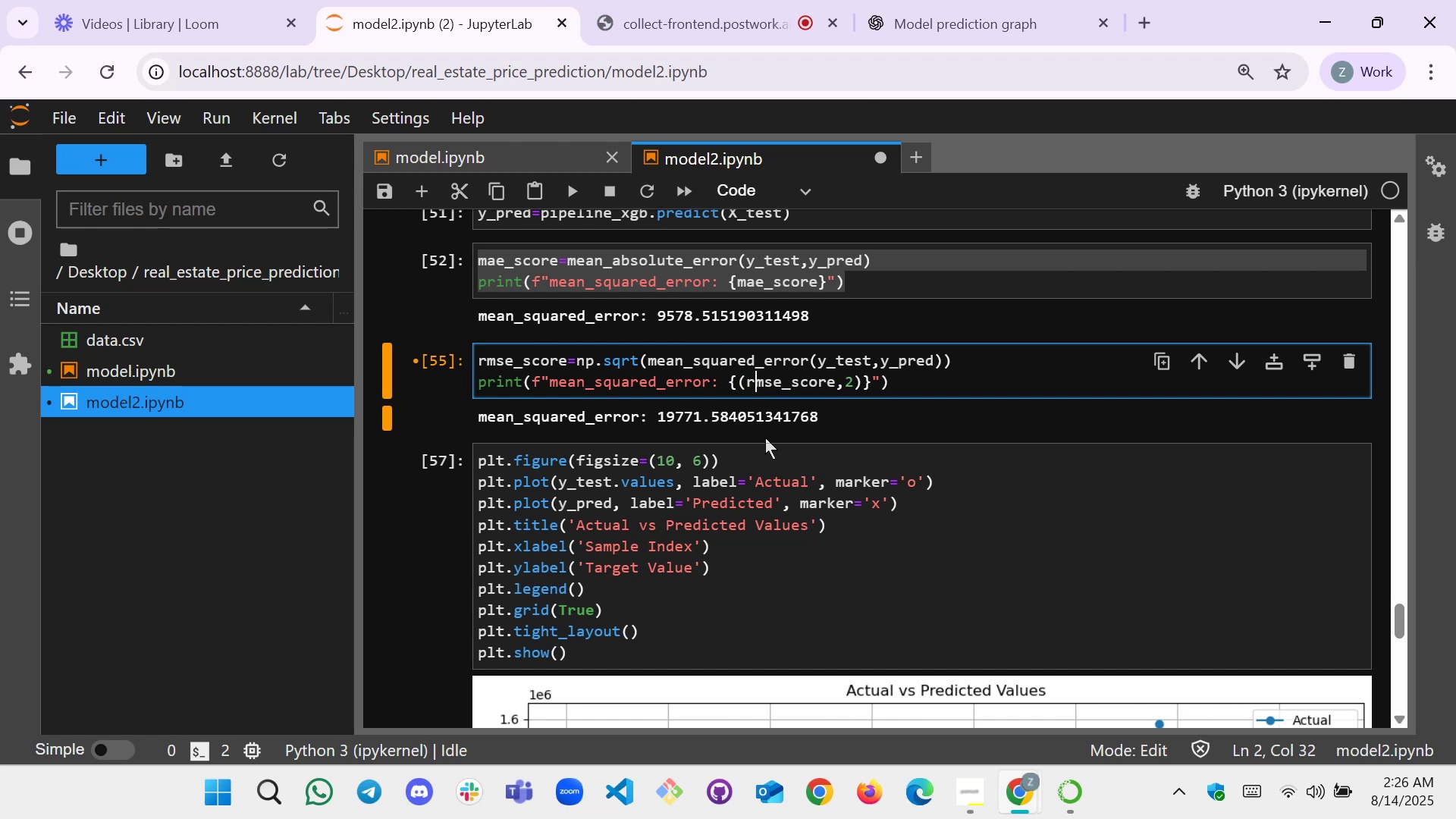 
key(ArrowLeft)
 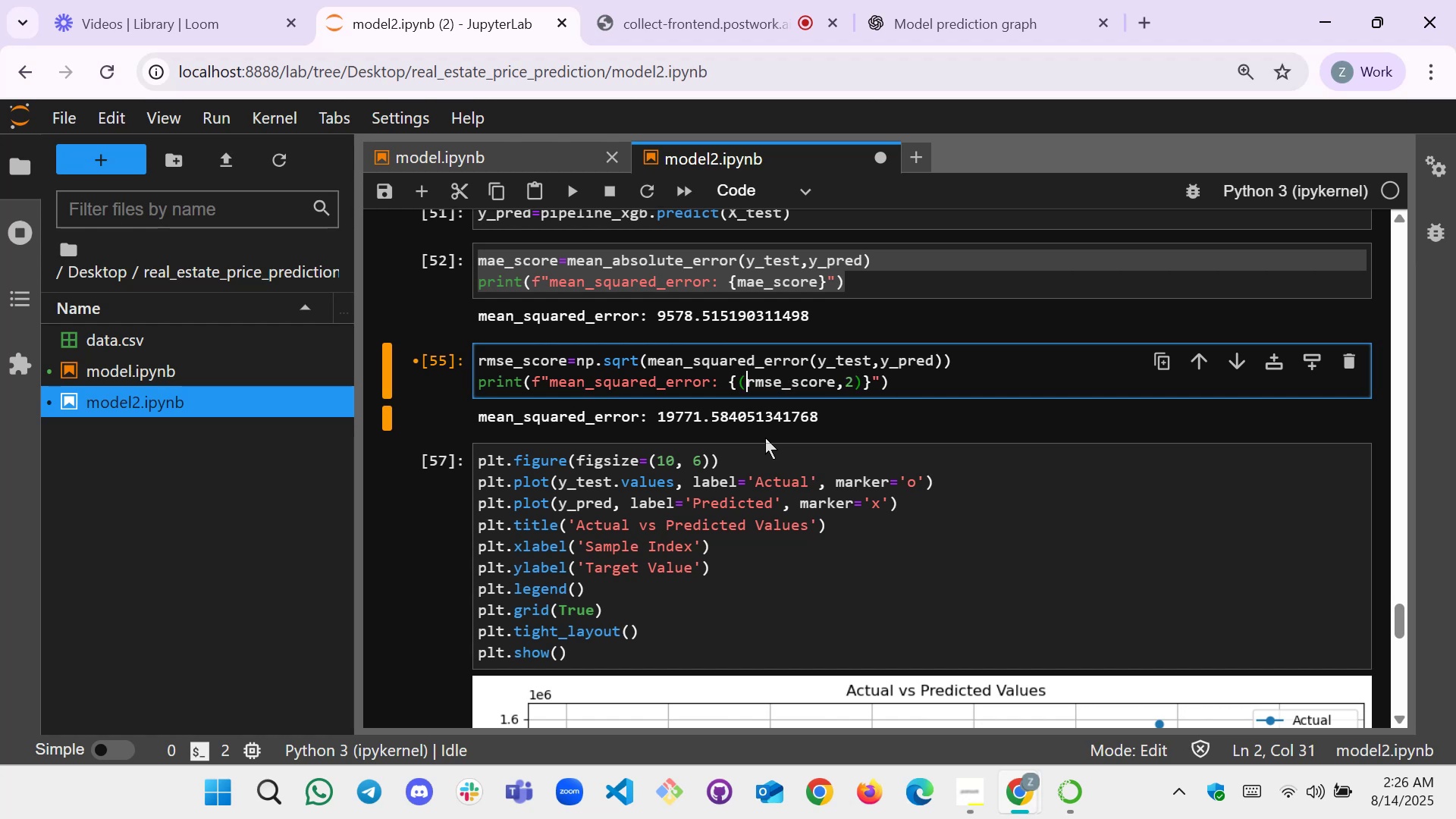 
key(ArrowLeft)
 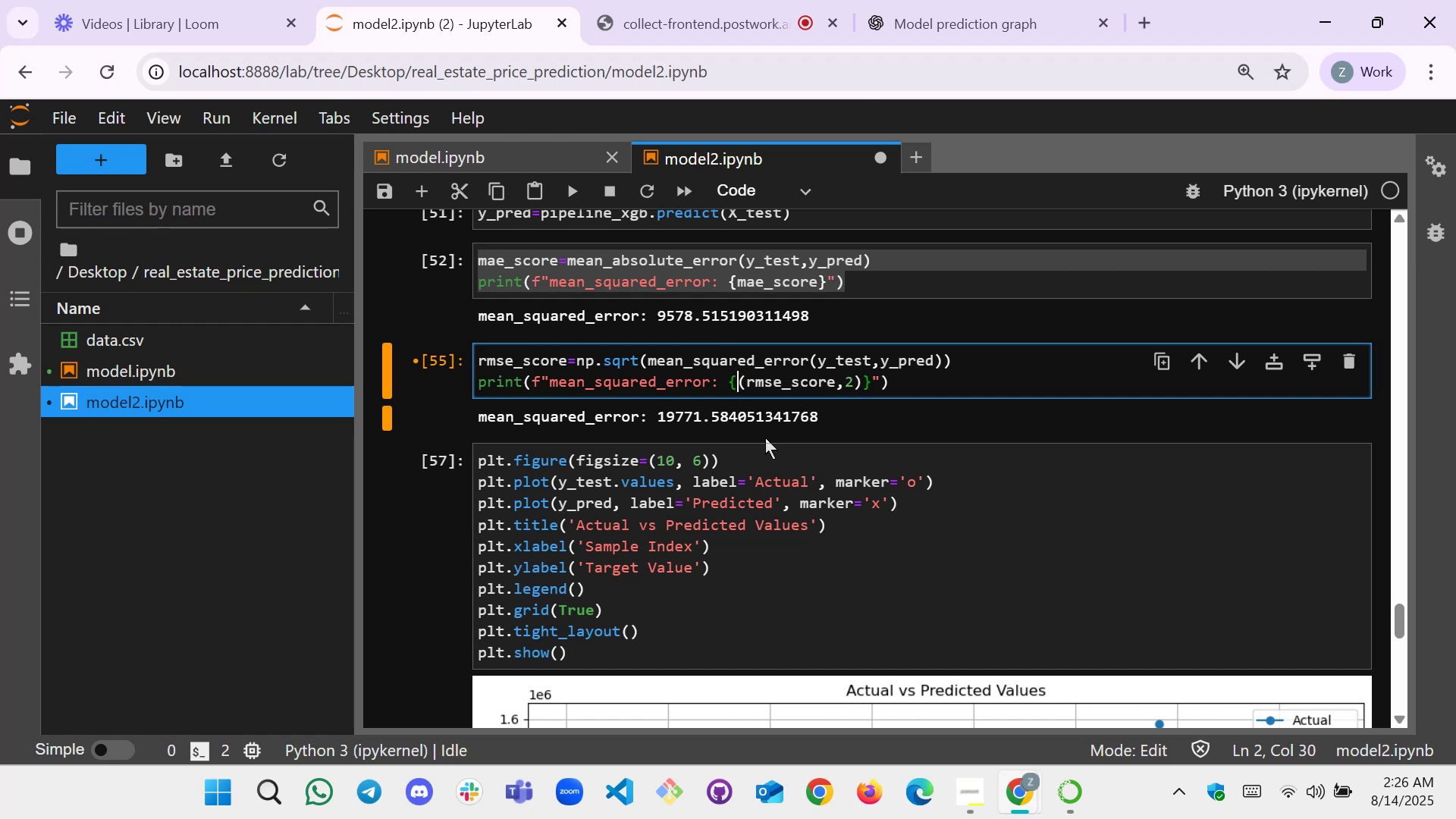 
type(rp)
key(Backspace)
type(oumd)
key(Backspace)
key(Backspace)
type(nd)
 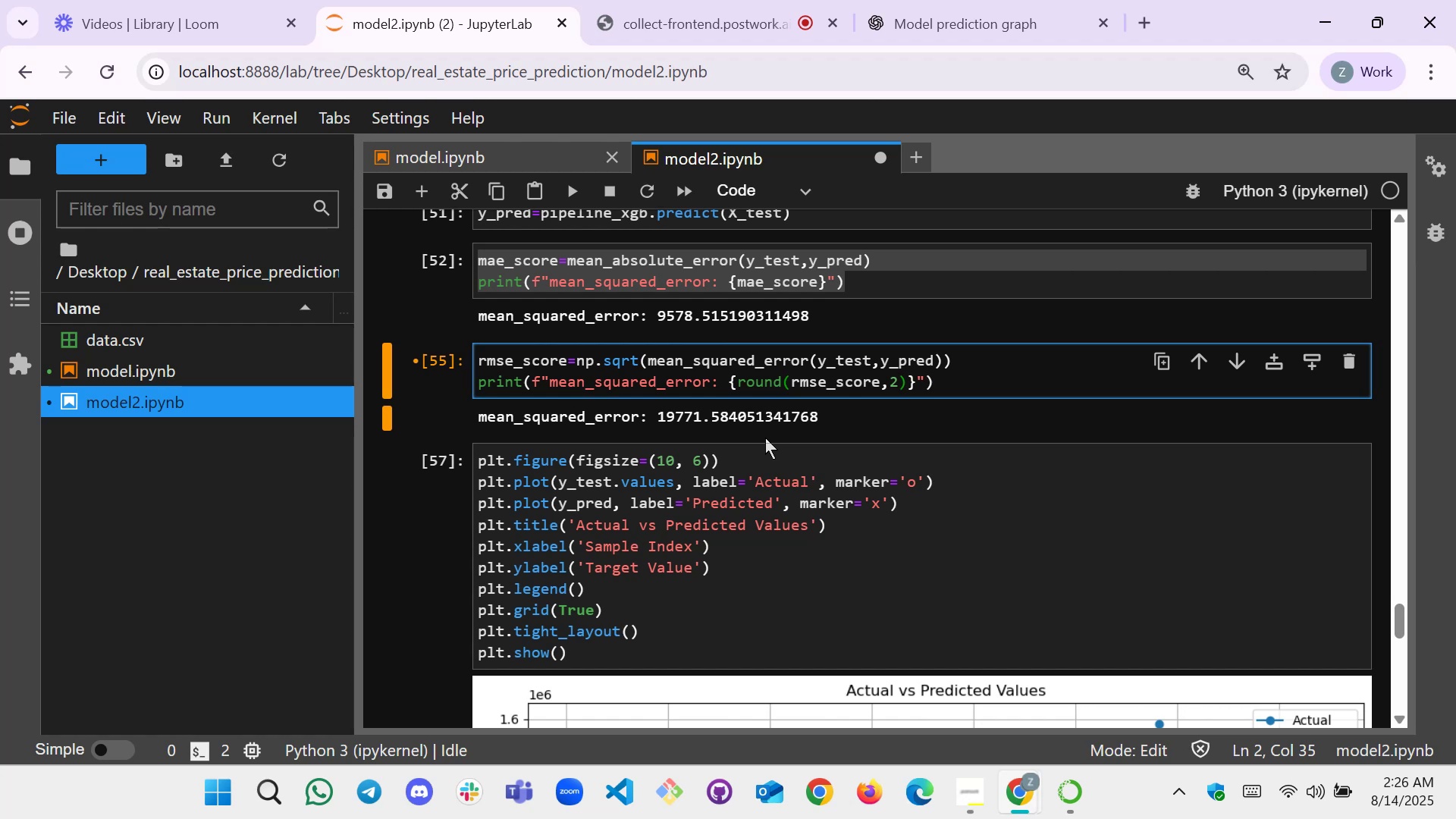 
key(ArrowUp)
 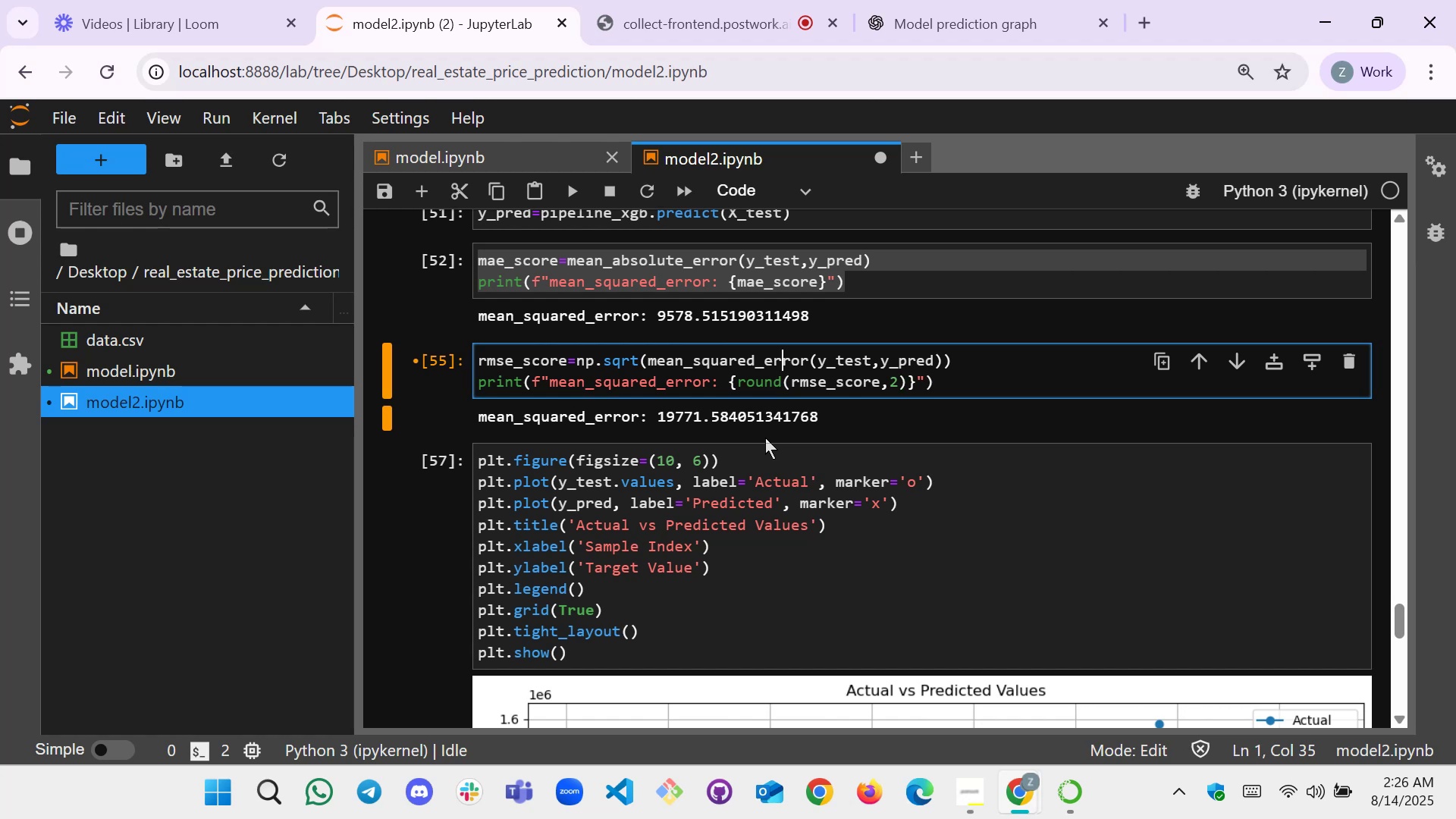 
key(ArrowUp)
 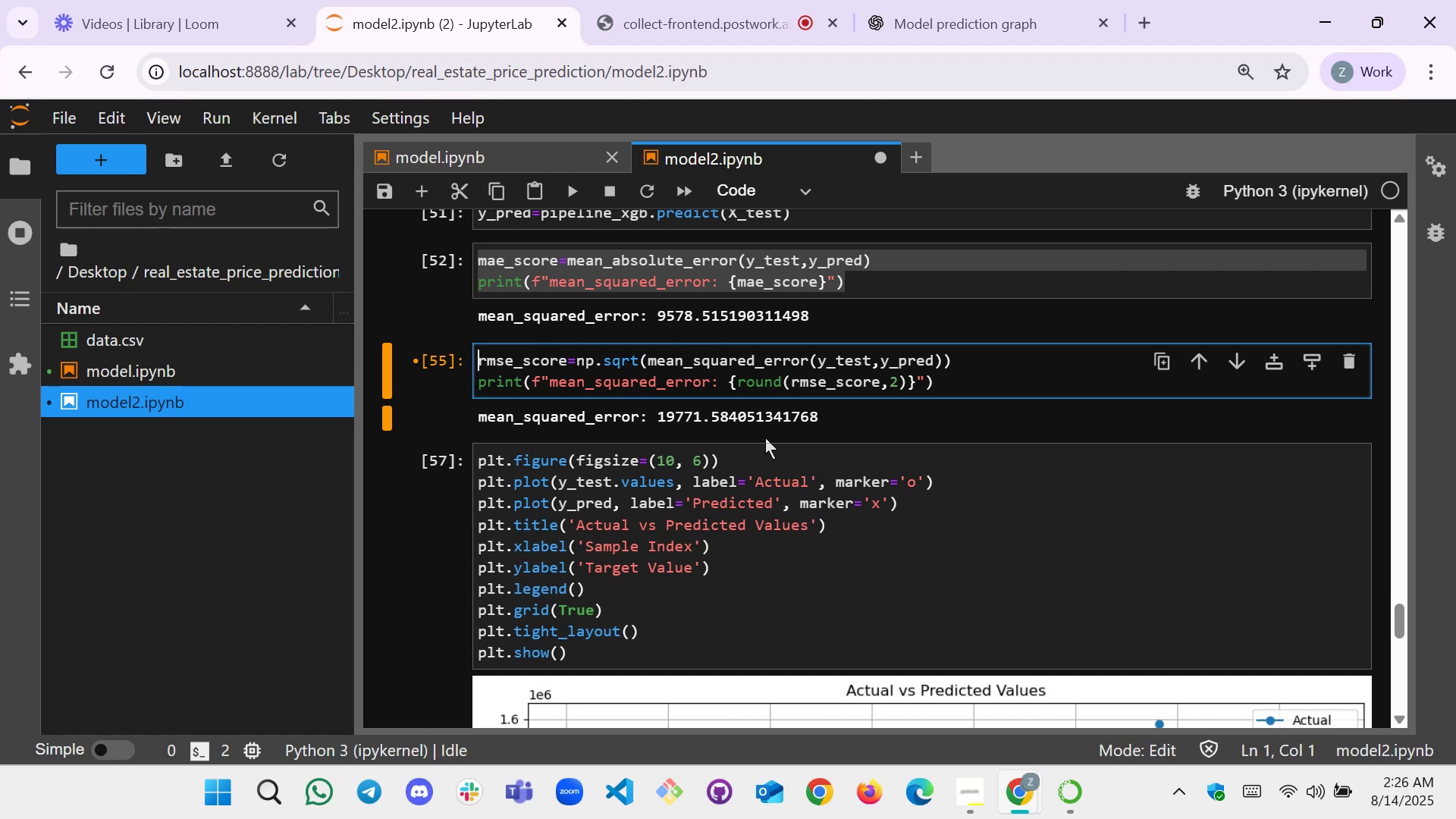 
key(ArrowUp)
 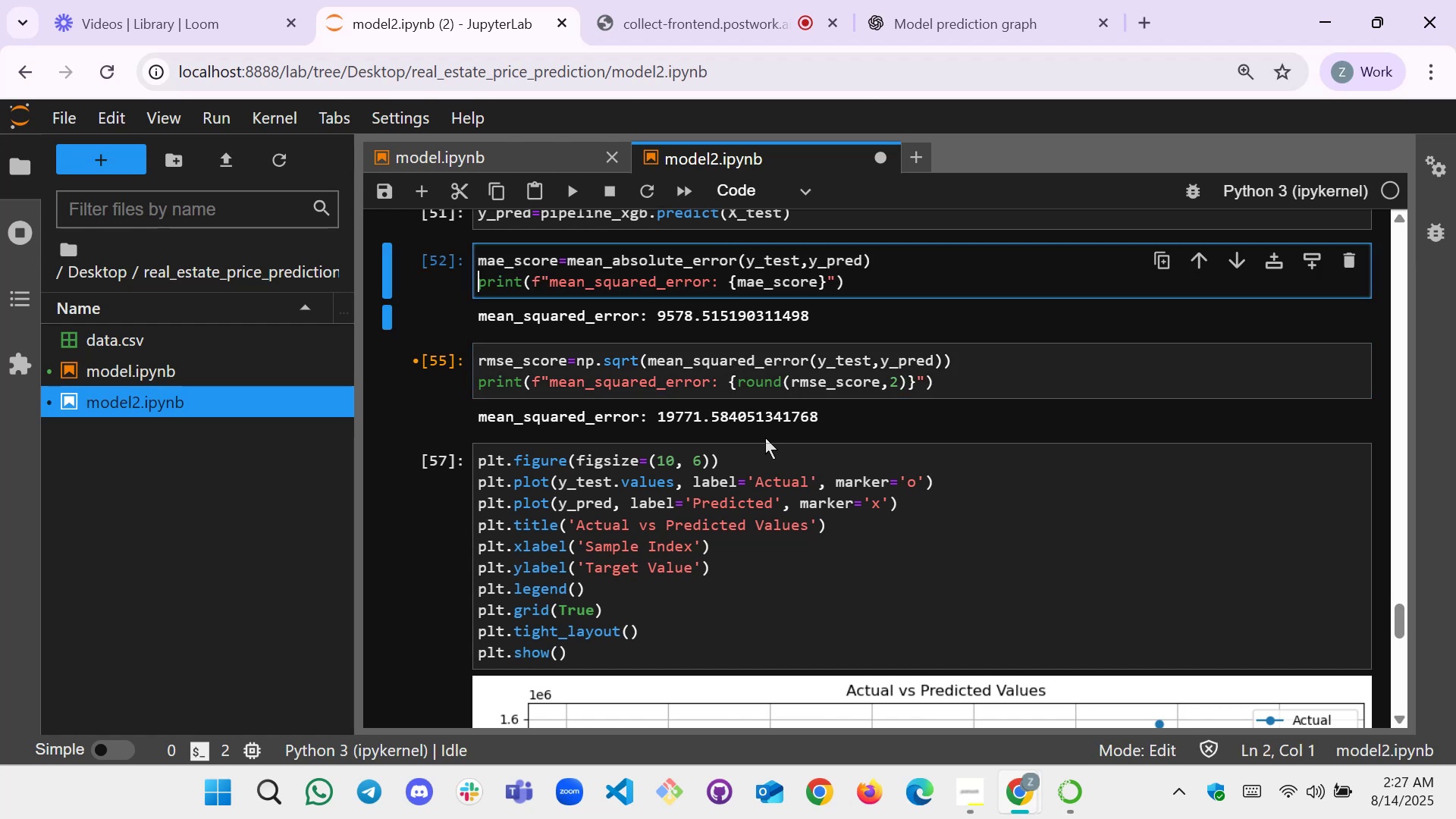 
key(End)
 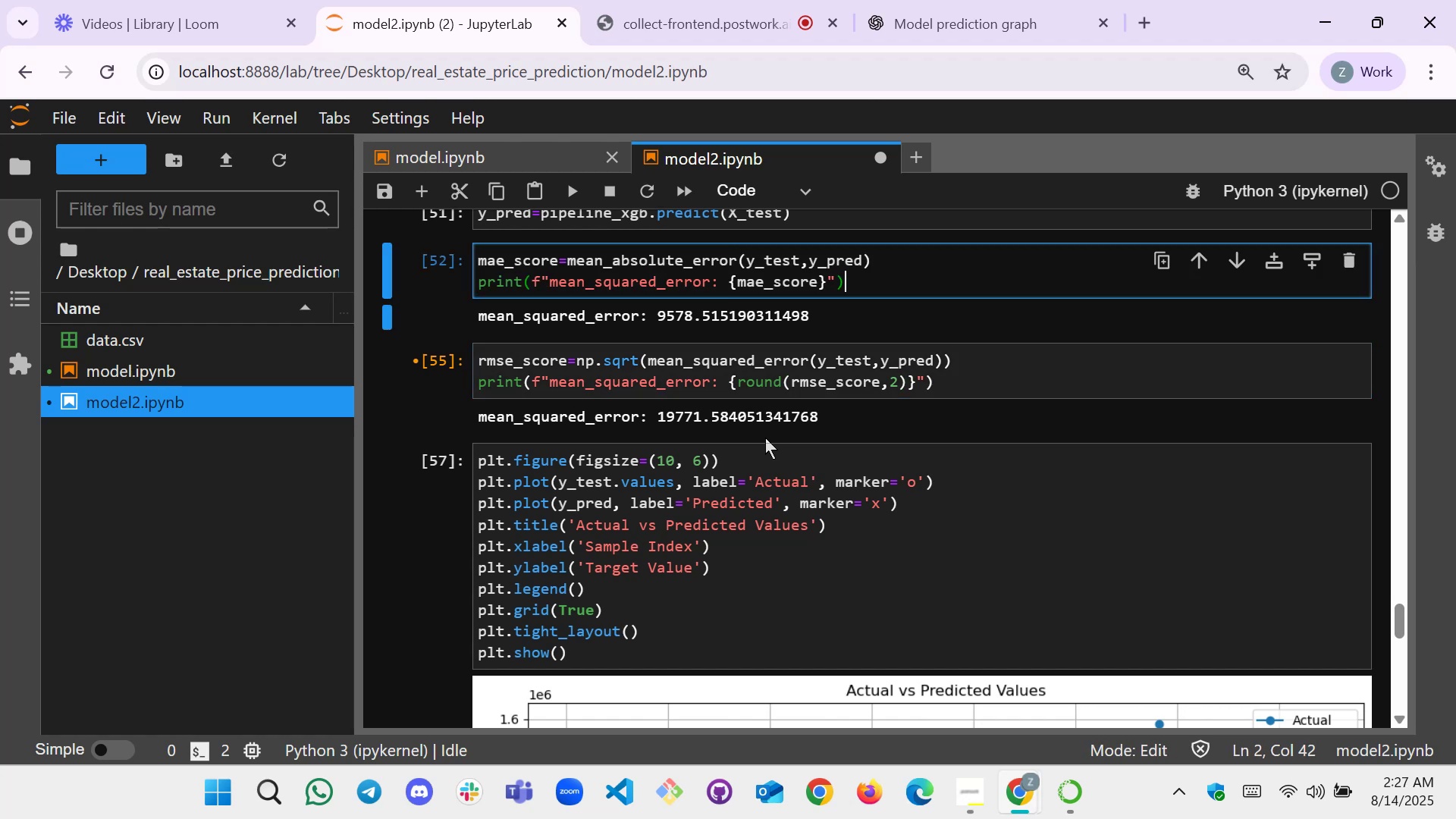 
key(ArrowLeft)
 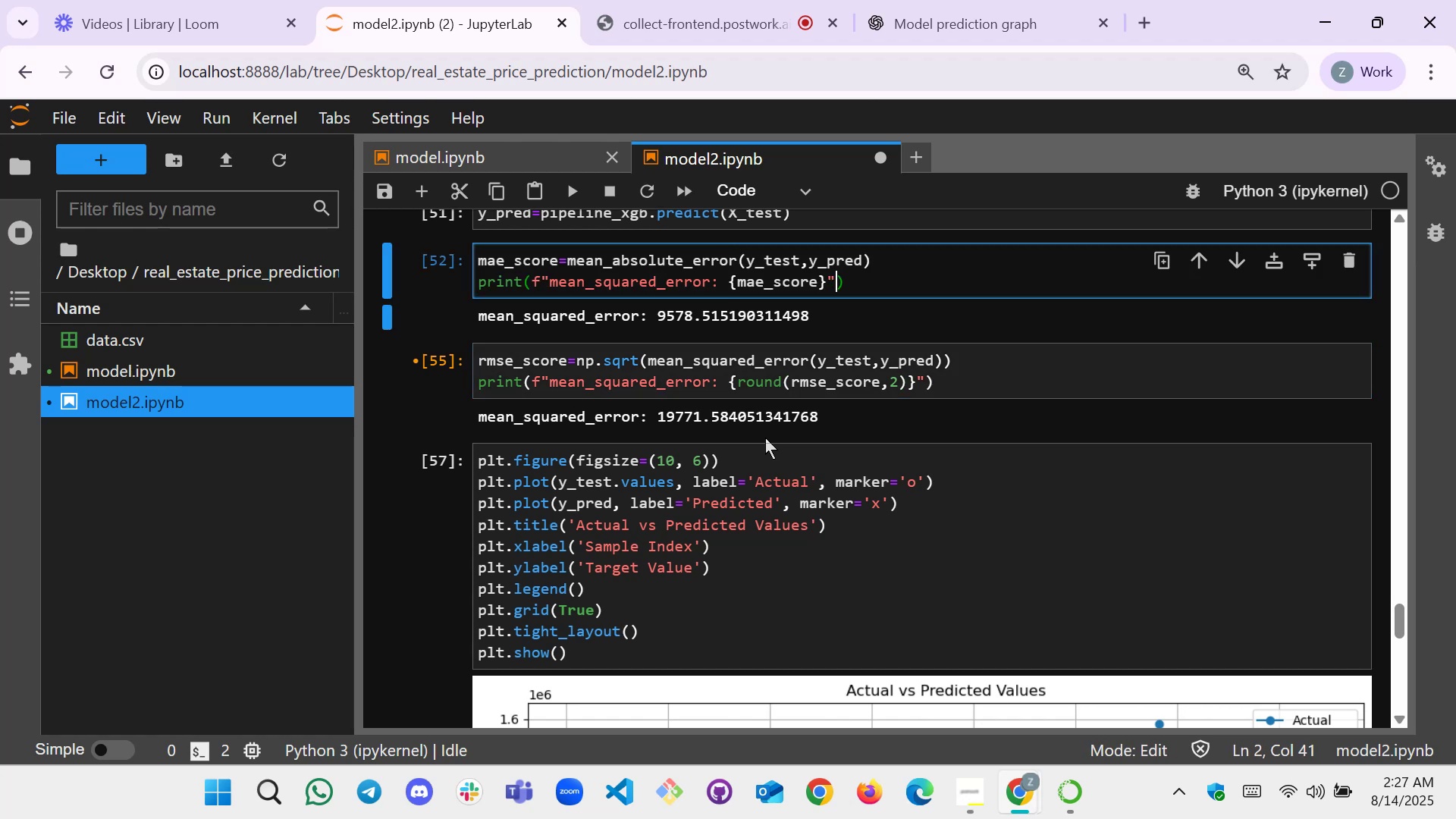 
key(ArrowLeft)
 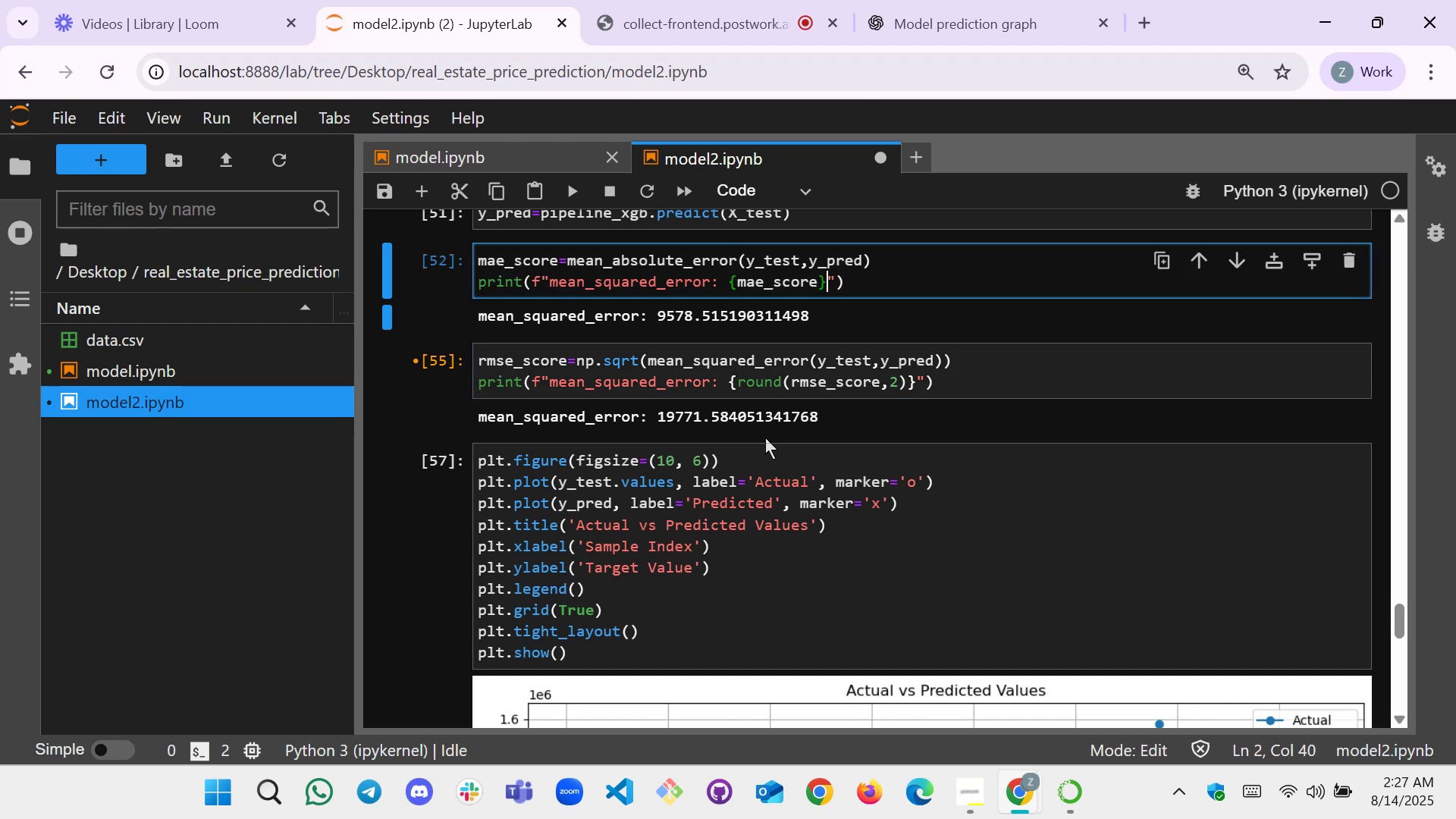 
key(ArrowLeft)
 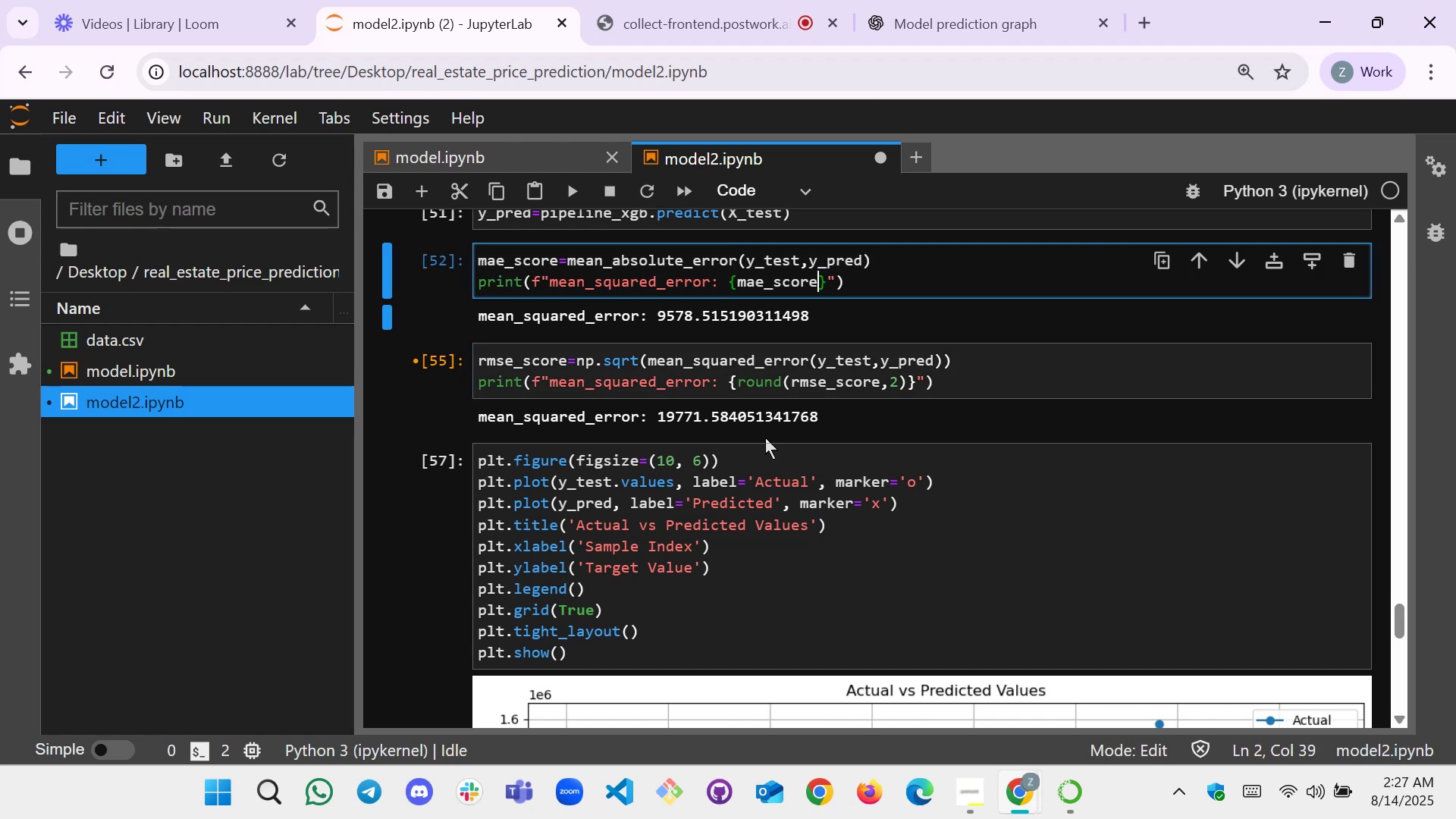 
key(Shift+0)
 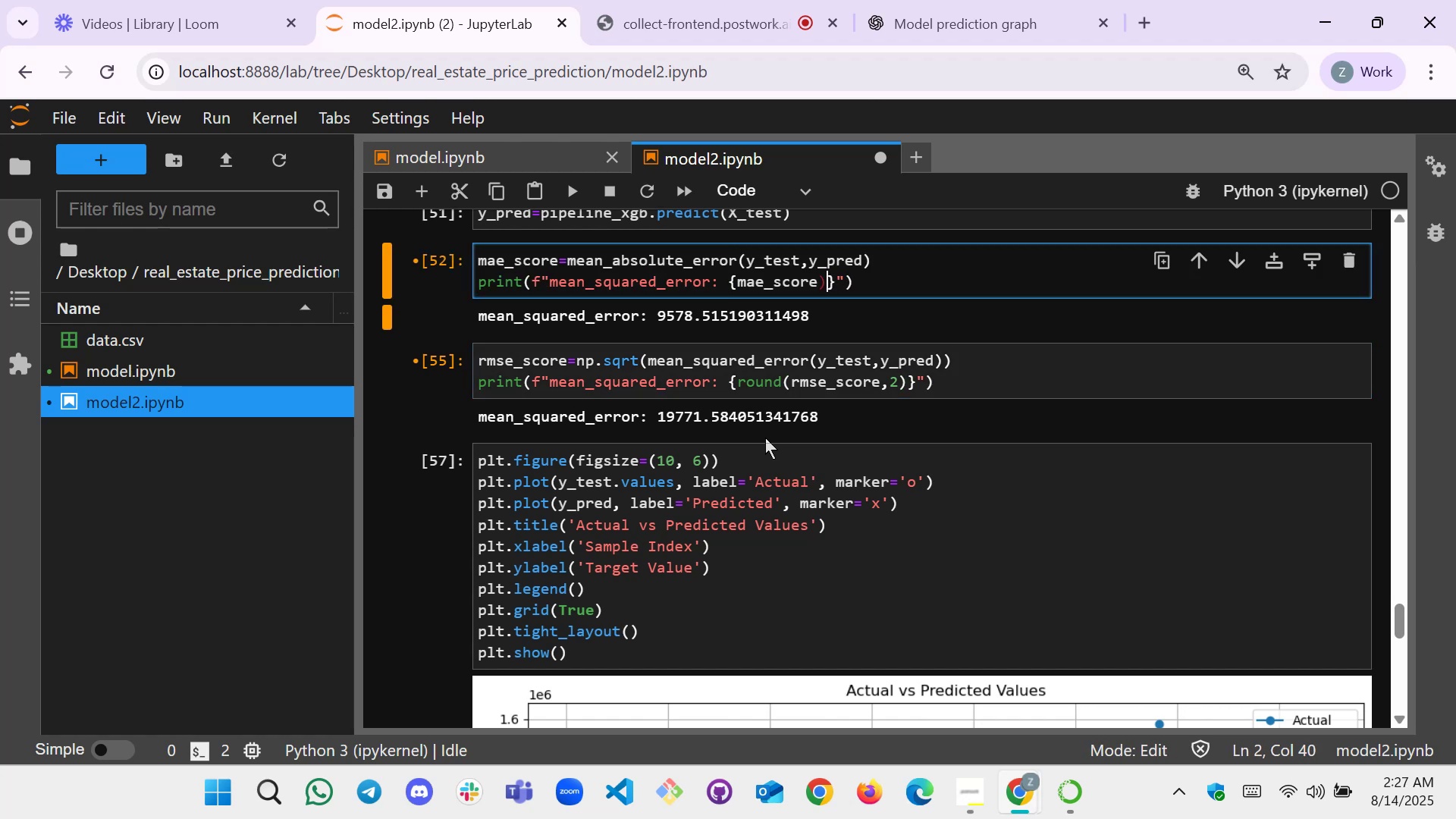 
key(ArrowLeft)
 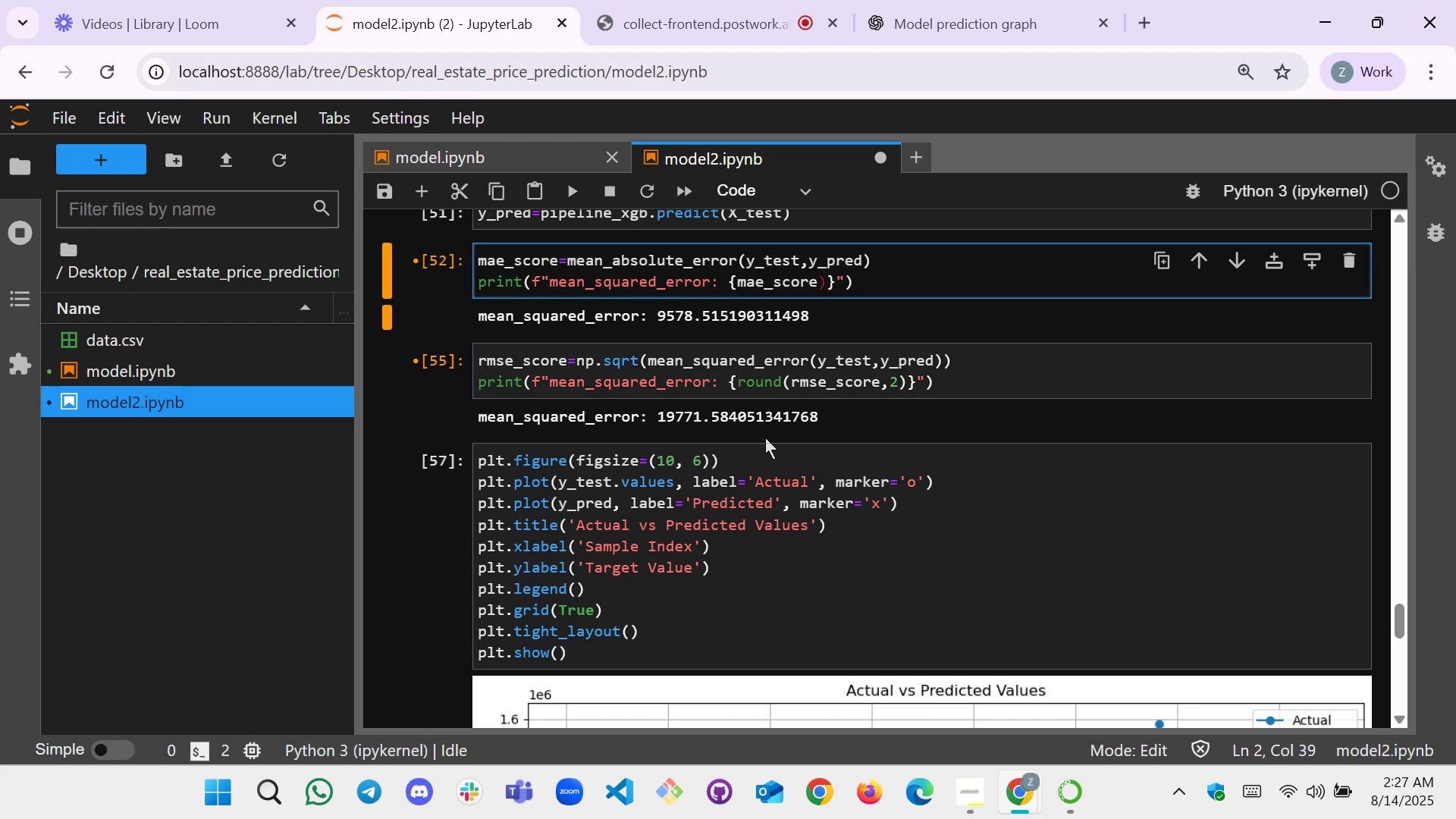 
key(Comma)
 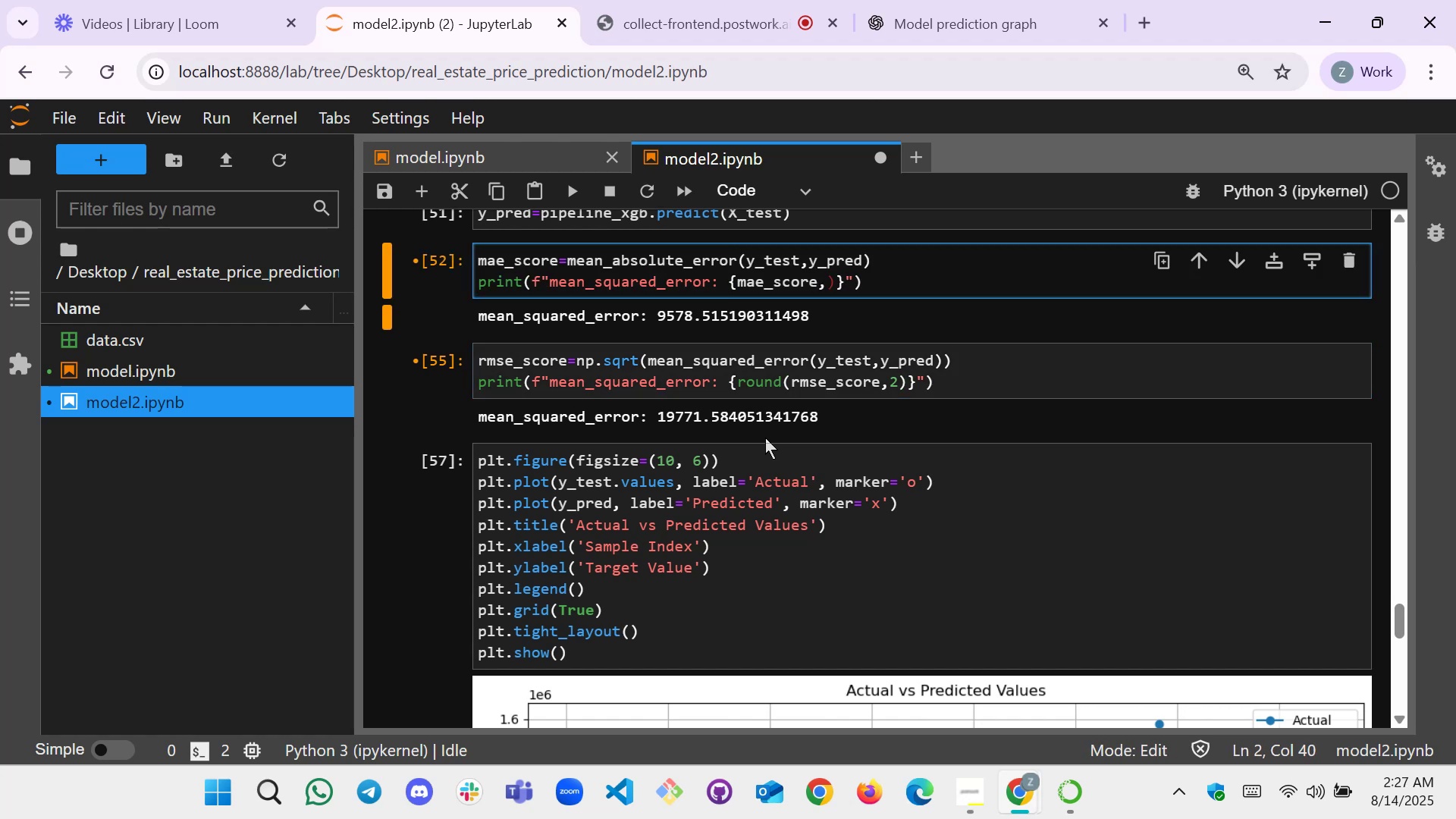 
key(2)
 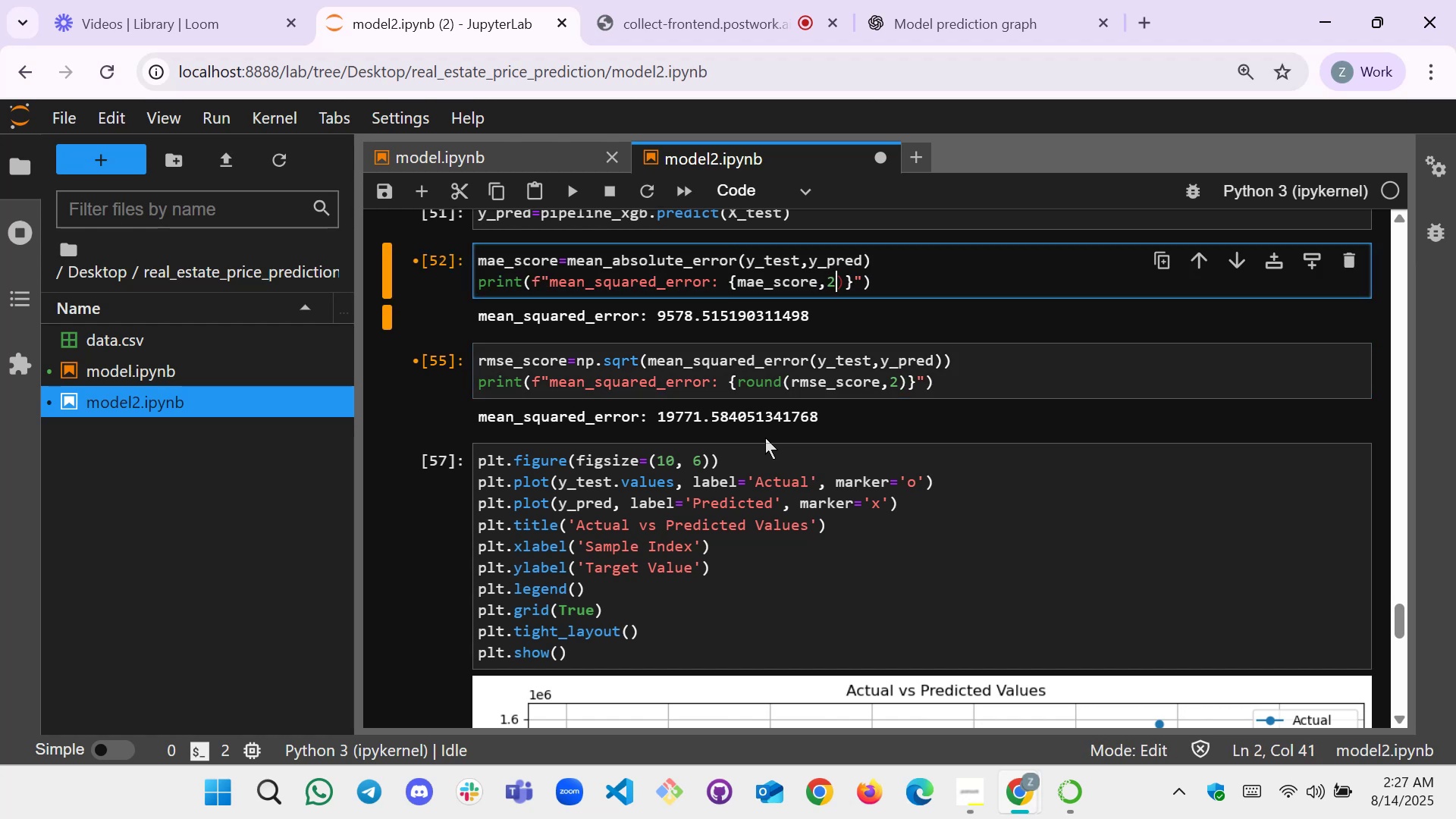 
hold_key(key=ArrowLeft, duration=0.66)
 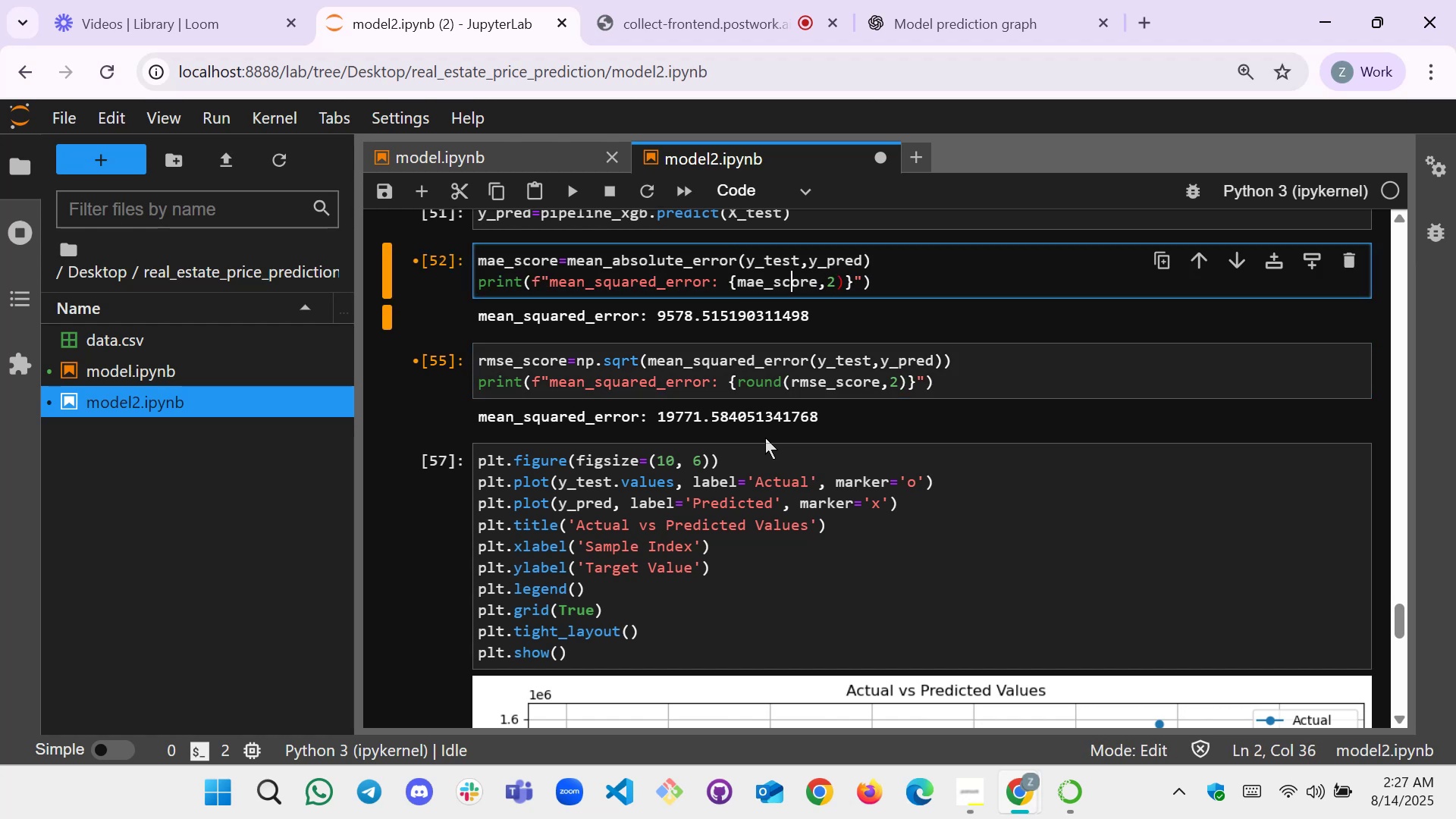 
key(ArrowLeft)
 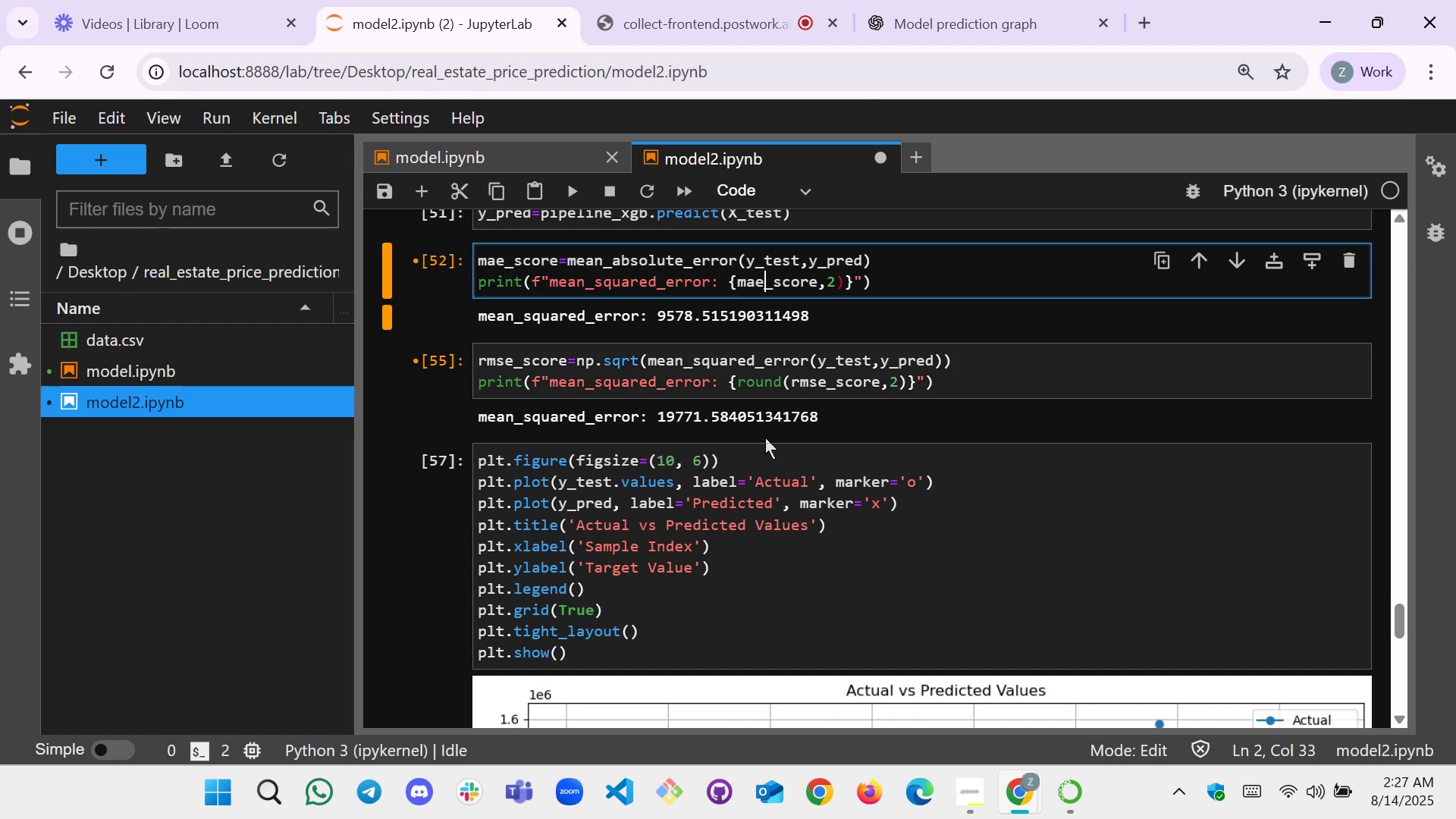 
key(ArrowLeft)
 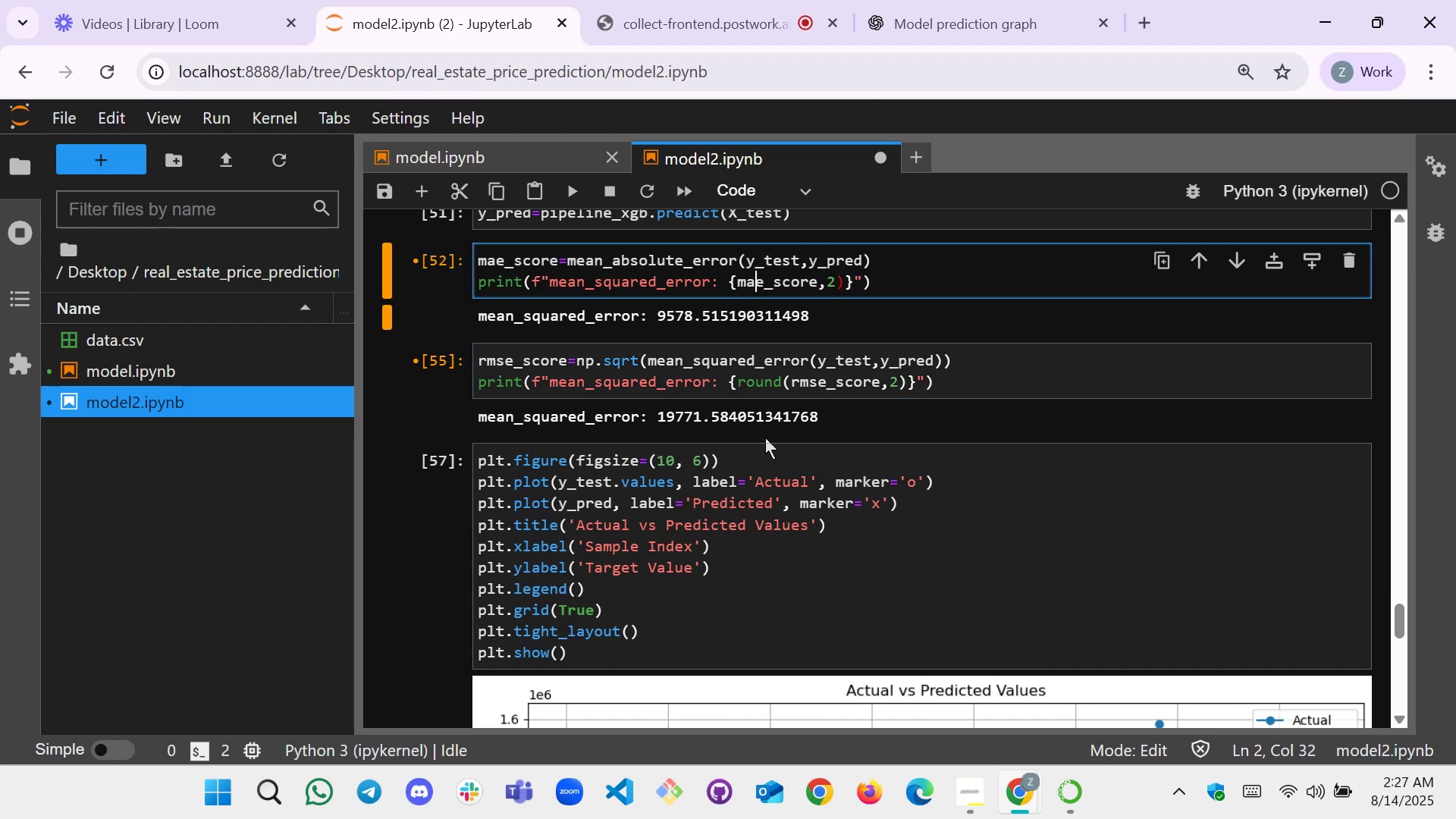 
key(ArrowLeft)
 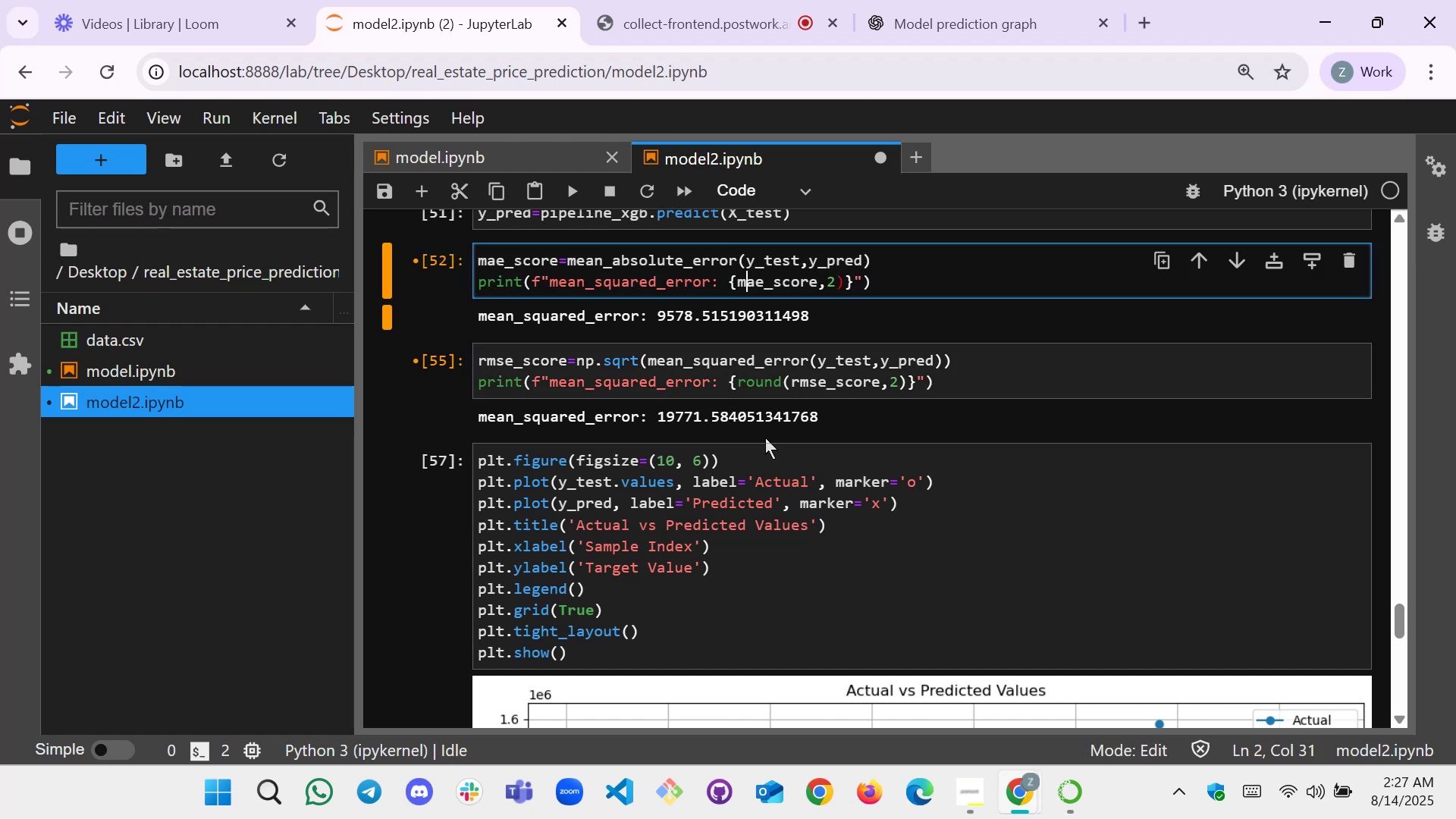 
key(ArrowLeft)
 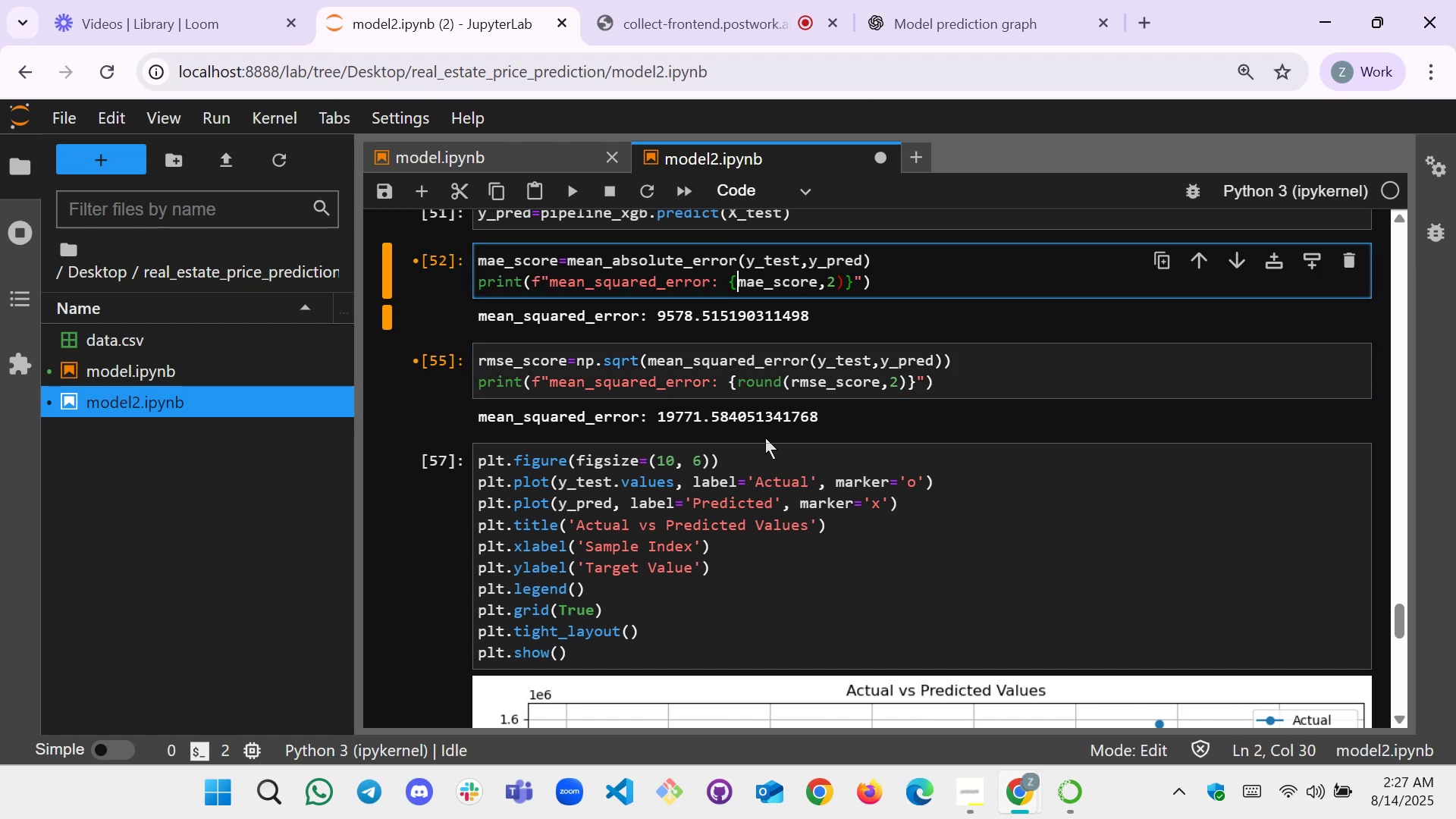 
key(Shift+9)
 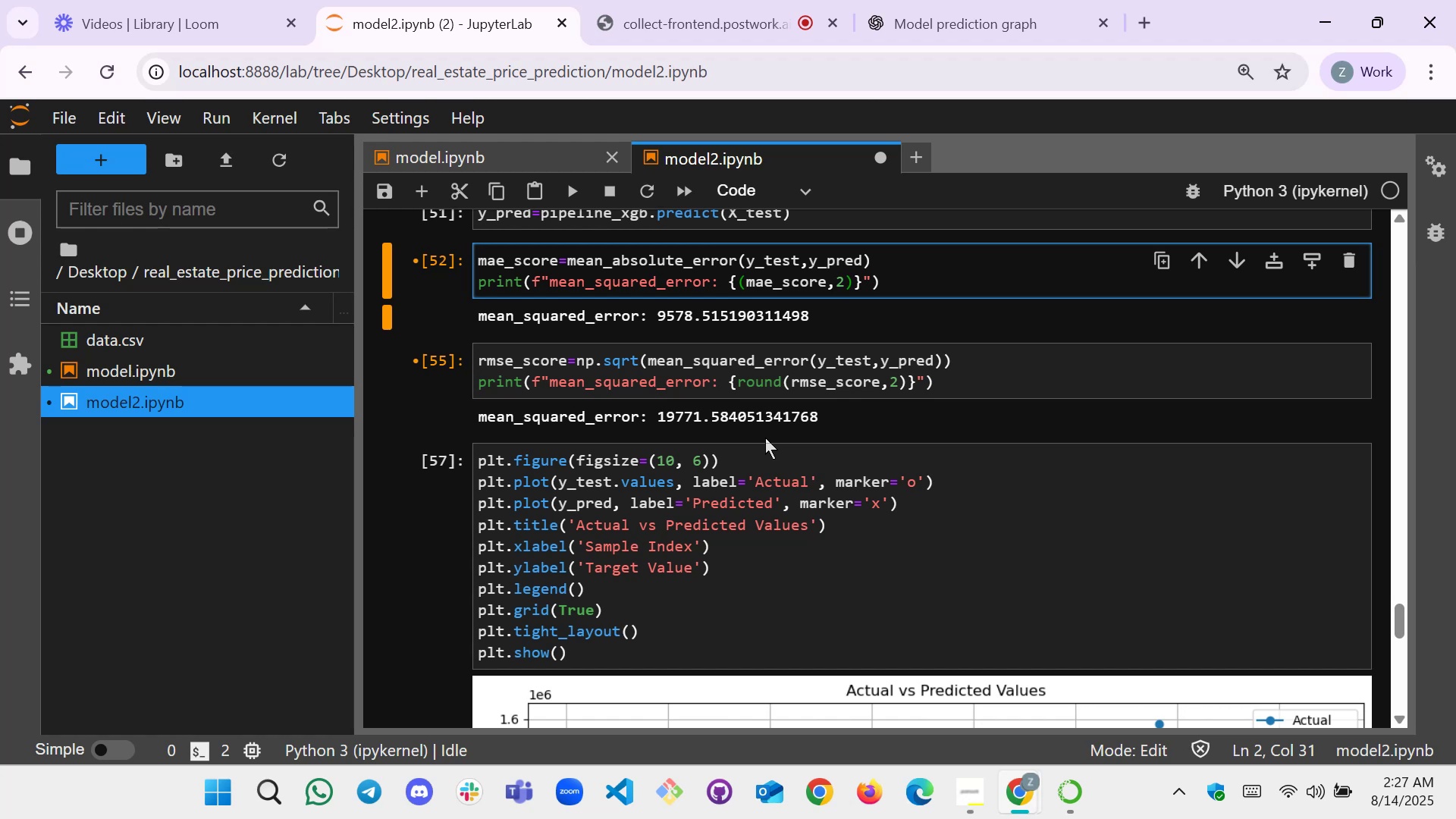 
key(ArrowLeft)
 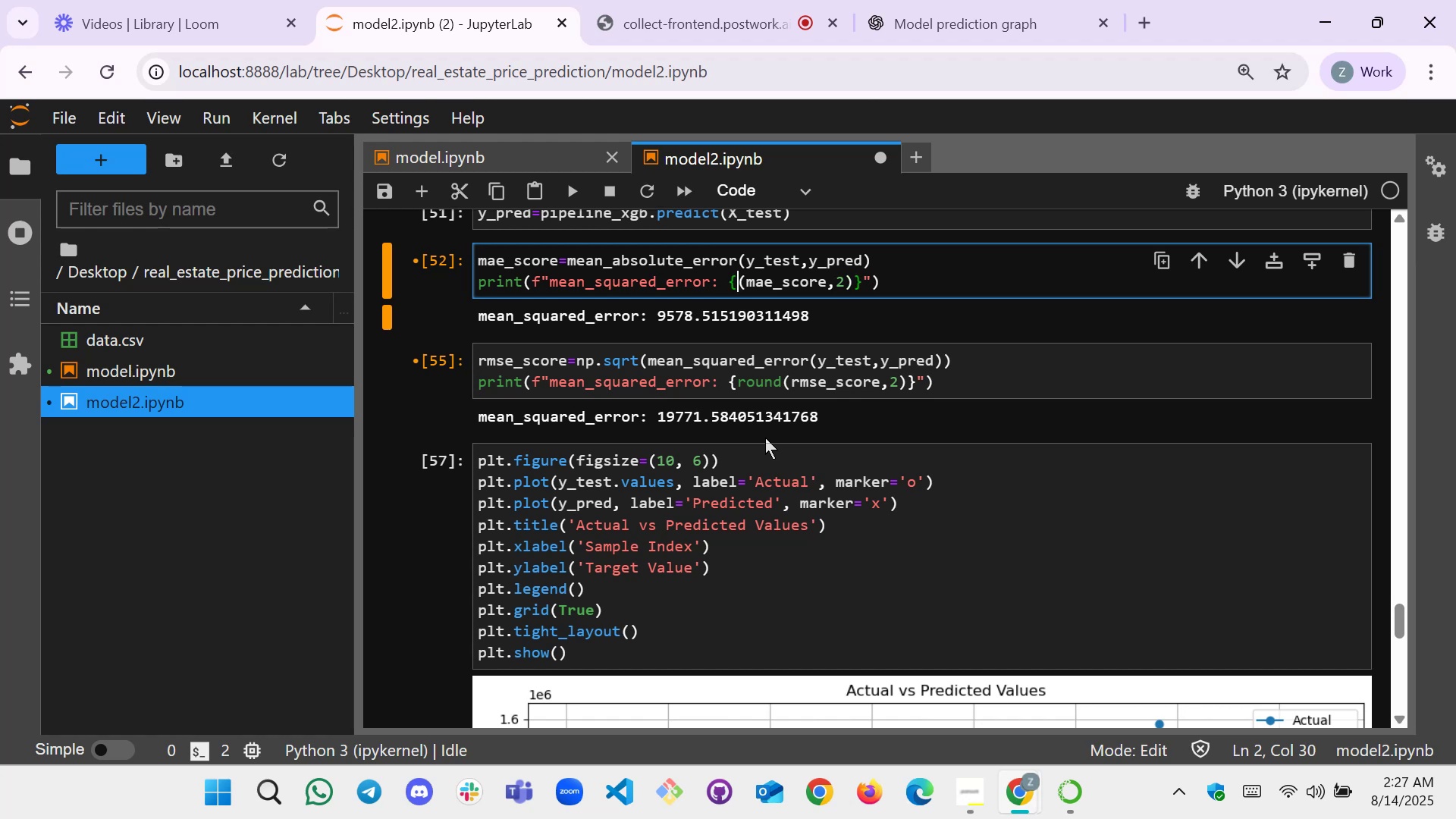 
type(round)
 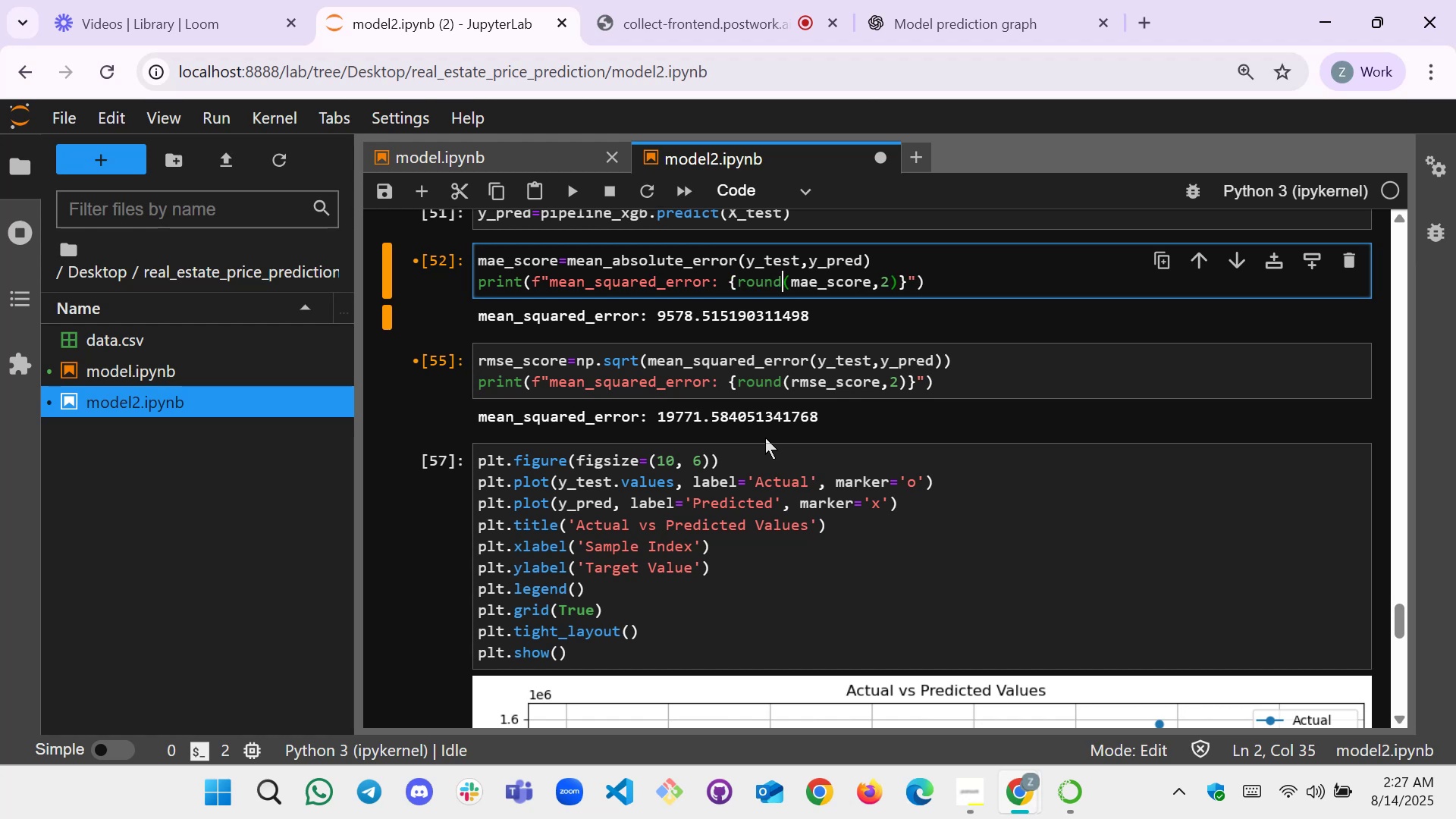 
key(Shift+Enter)
 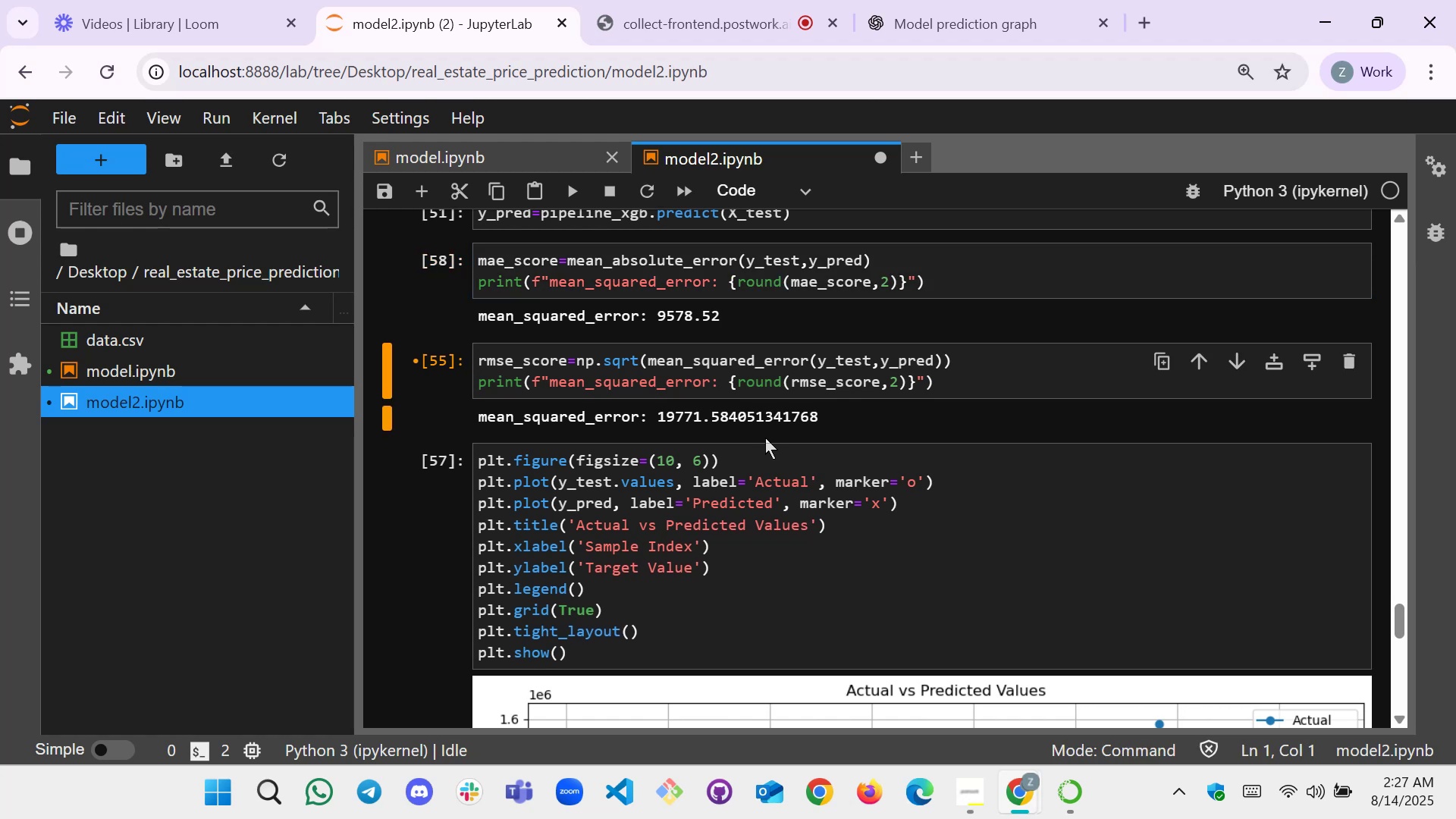 
key(Shift+Enter)
 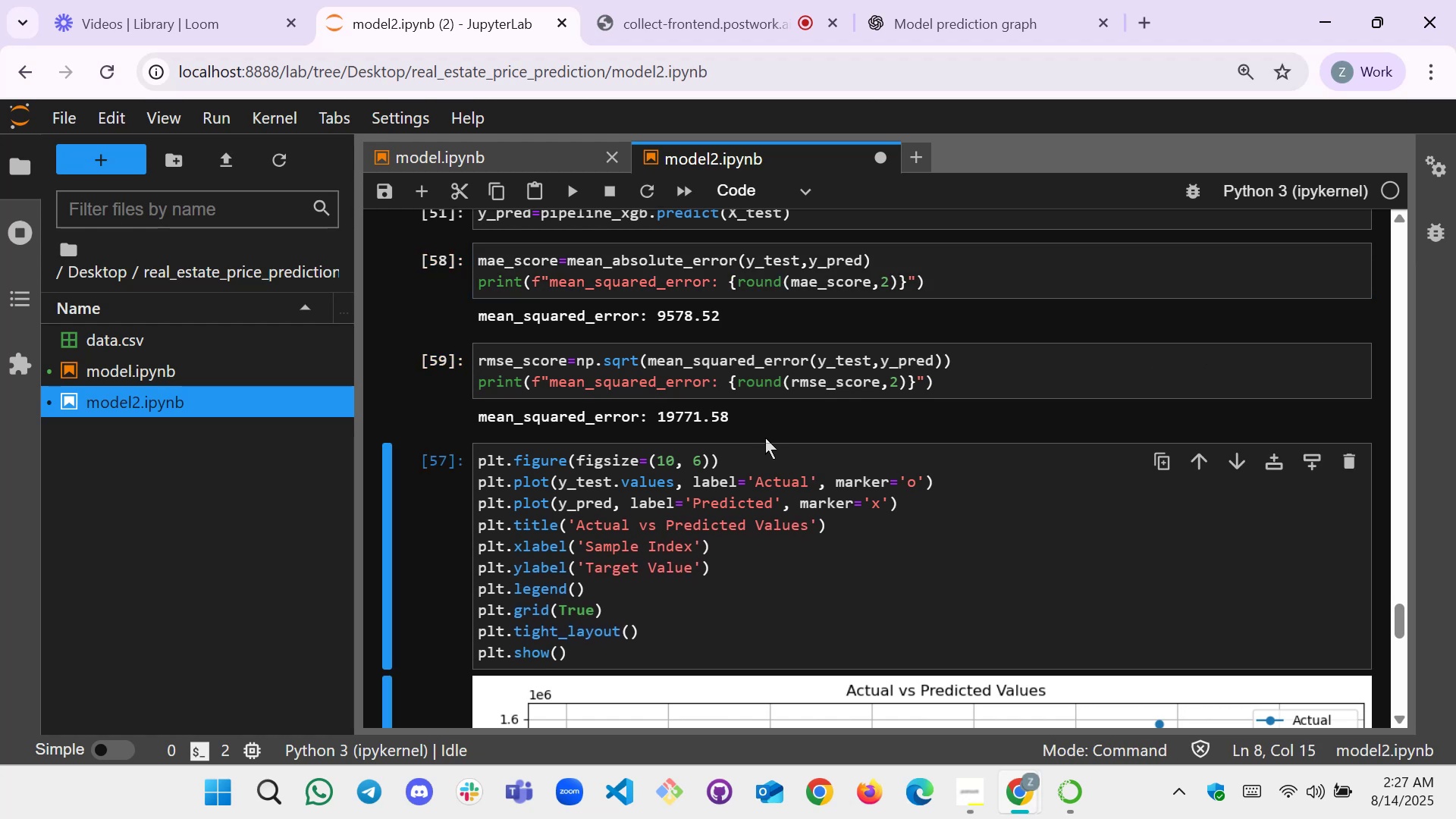 
key(Shift+Enter)
 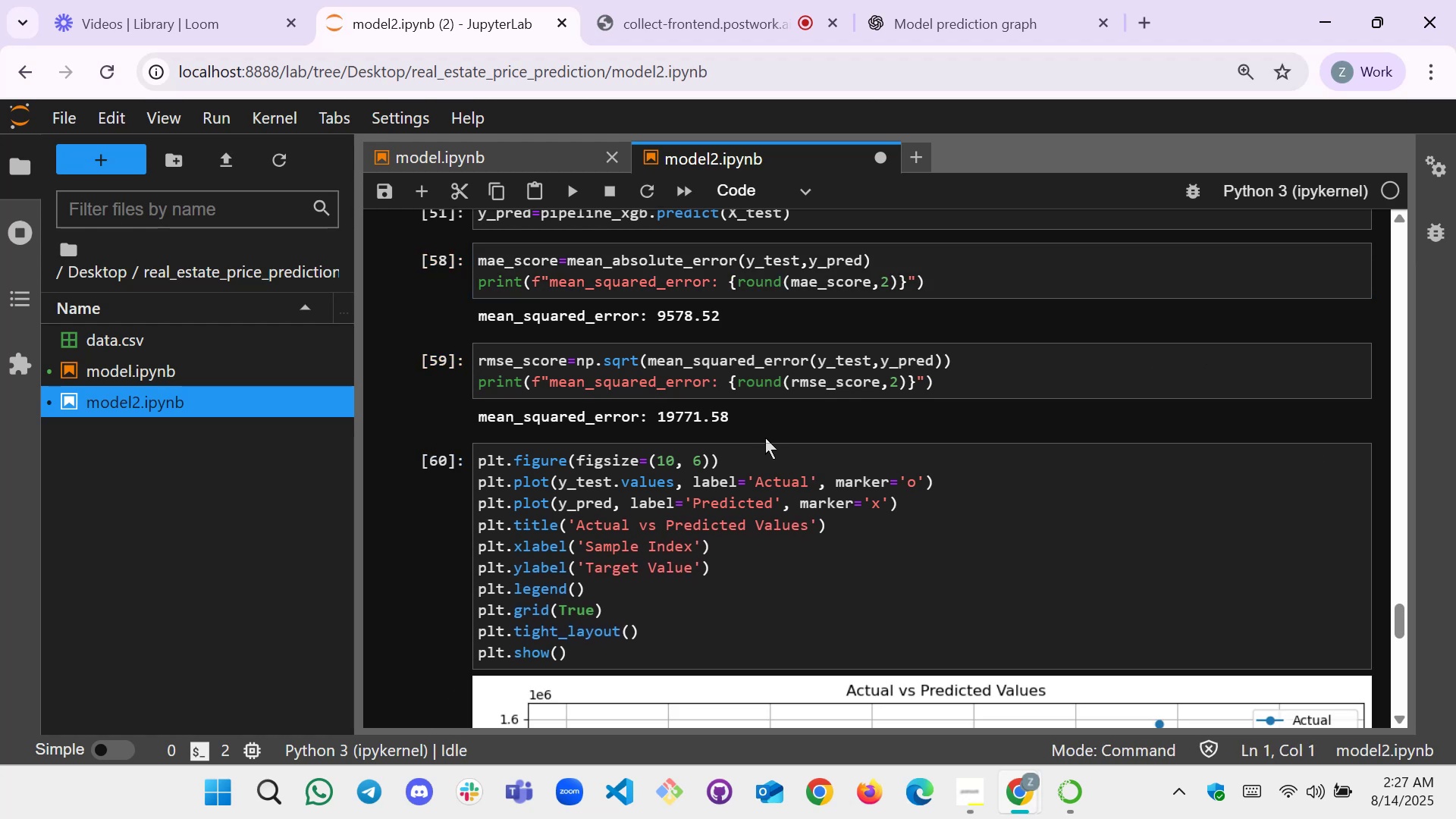 
scroll: coordinate [765, 438], scroll_direction: down, amount: 4.0
 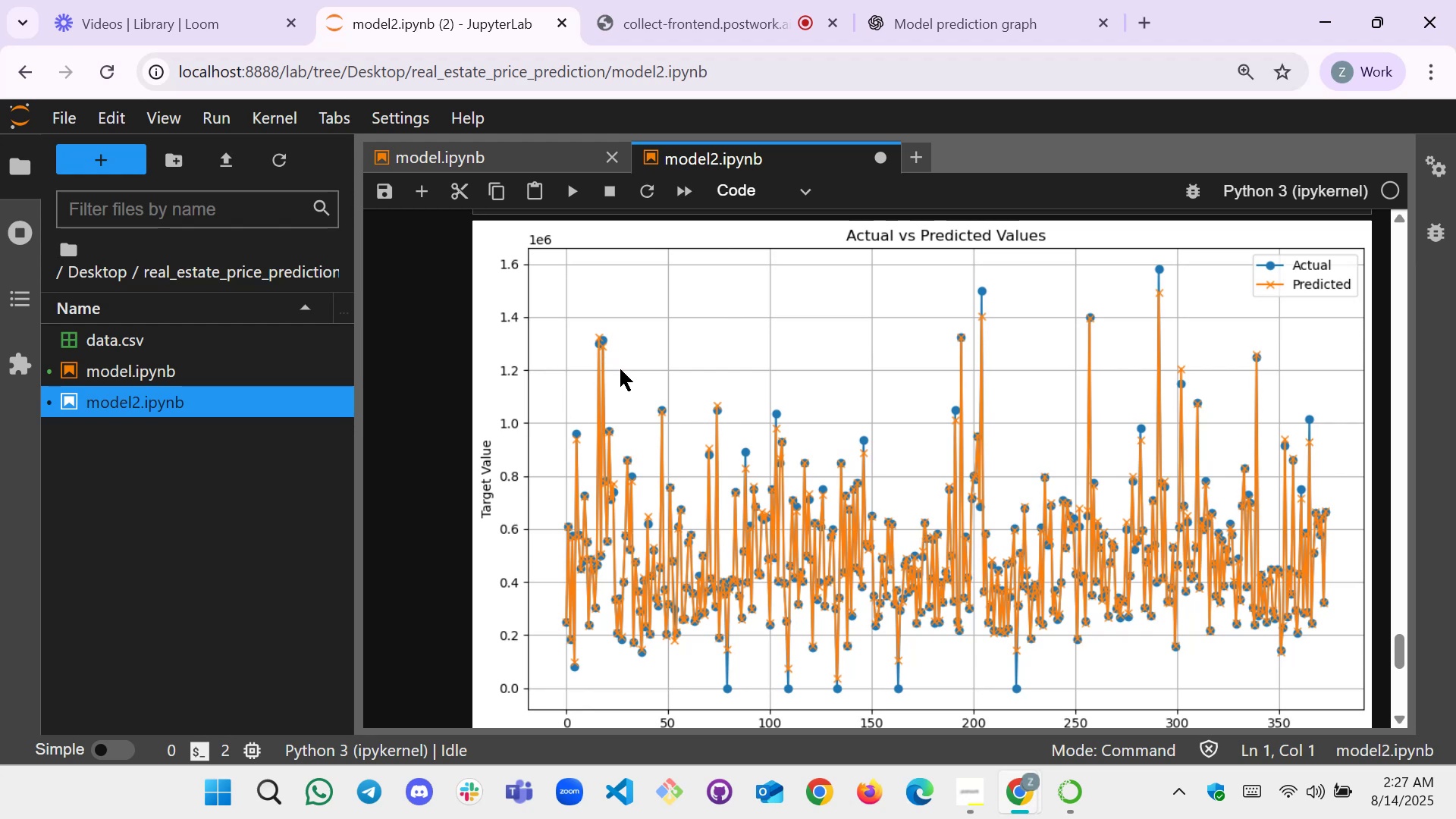 
left_click([600, 346])
 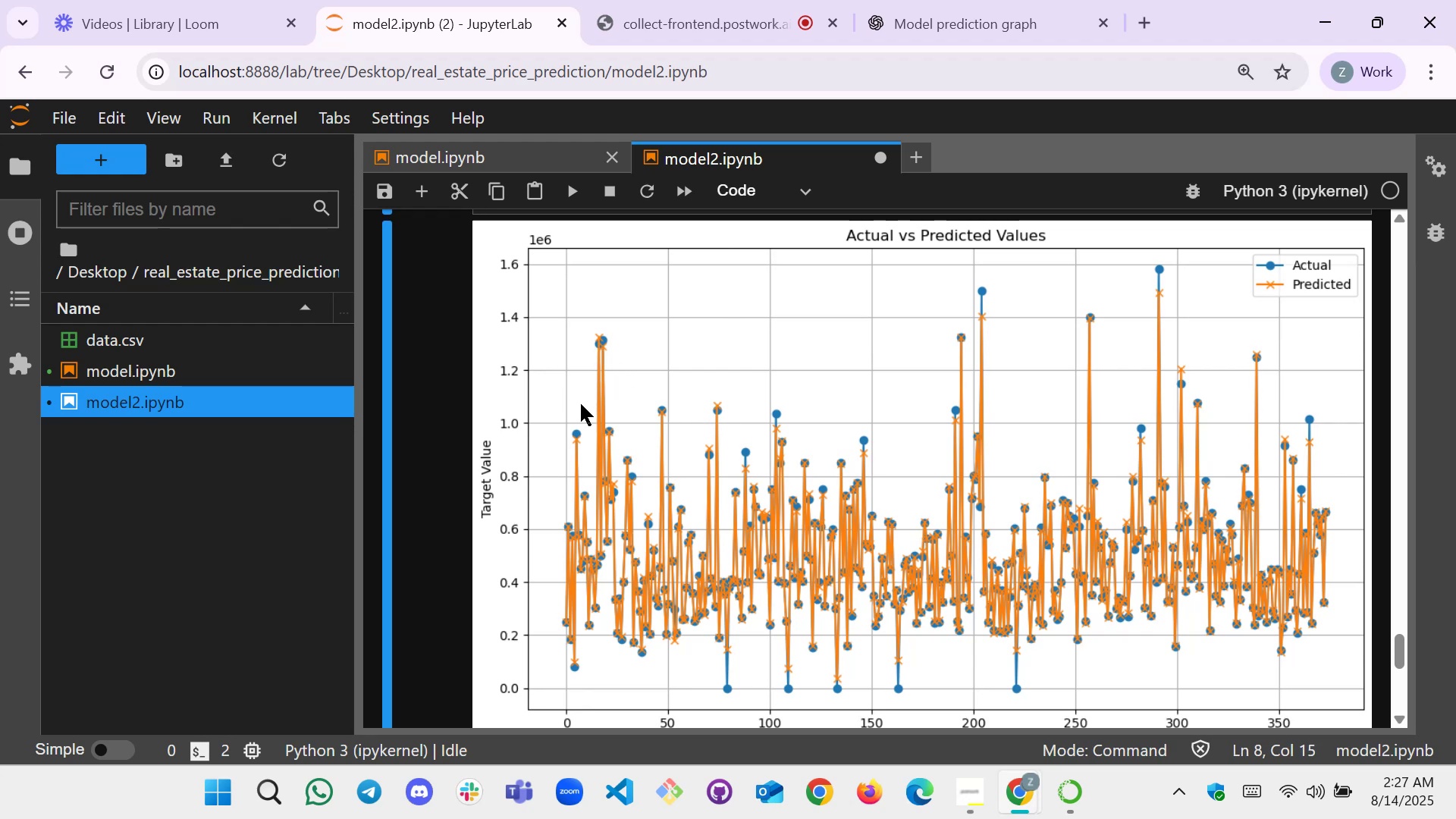 
left_click([573, 412])
 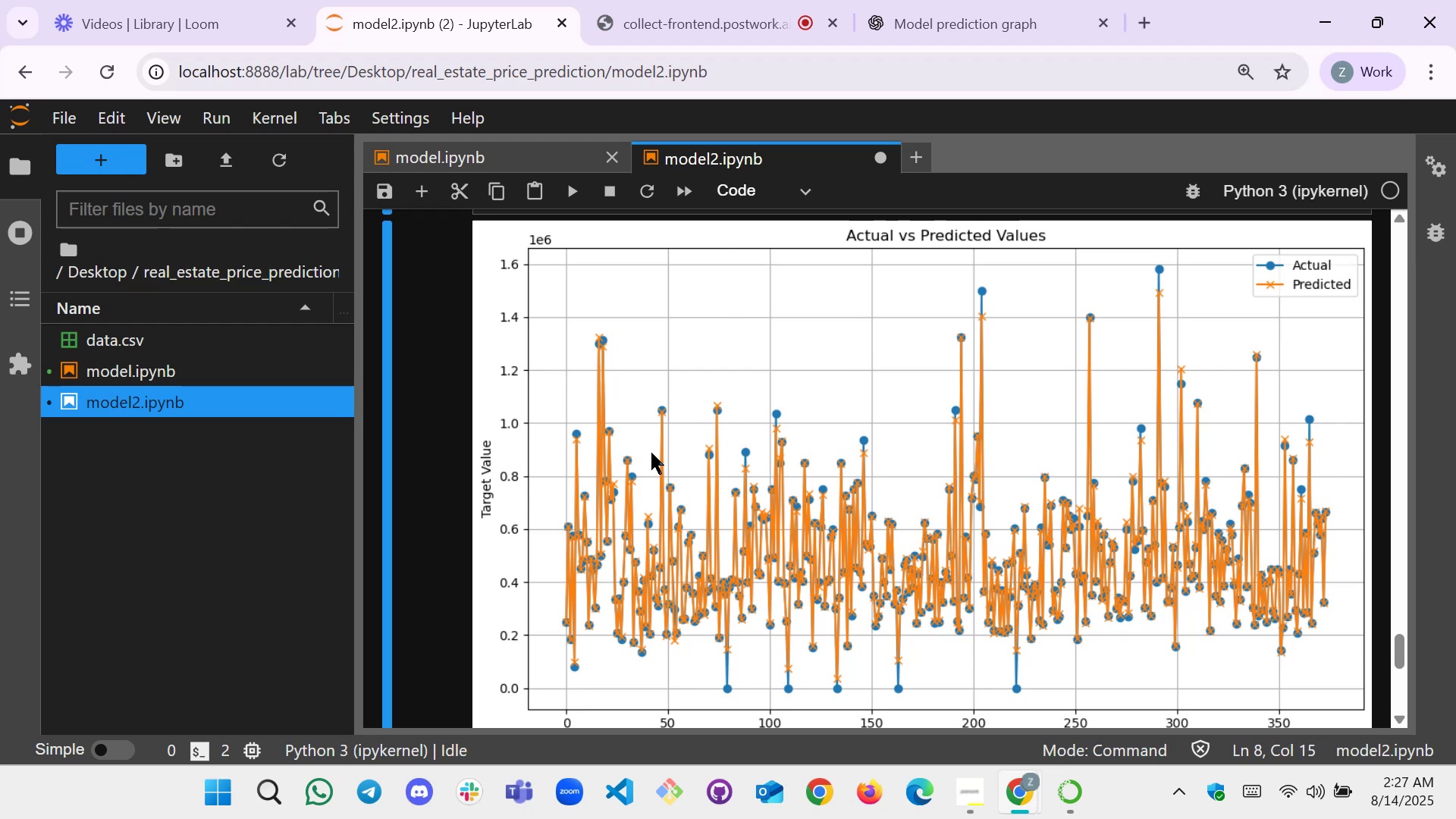 
scroll: coordinate [710, 450], scroll_direction: down, amount: 2.0
 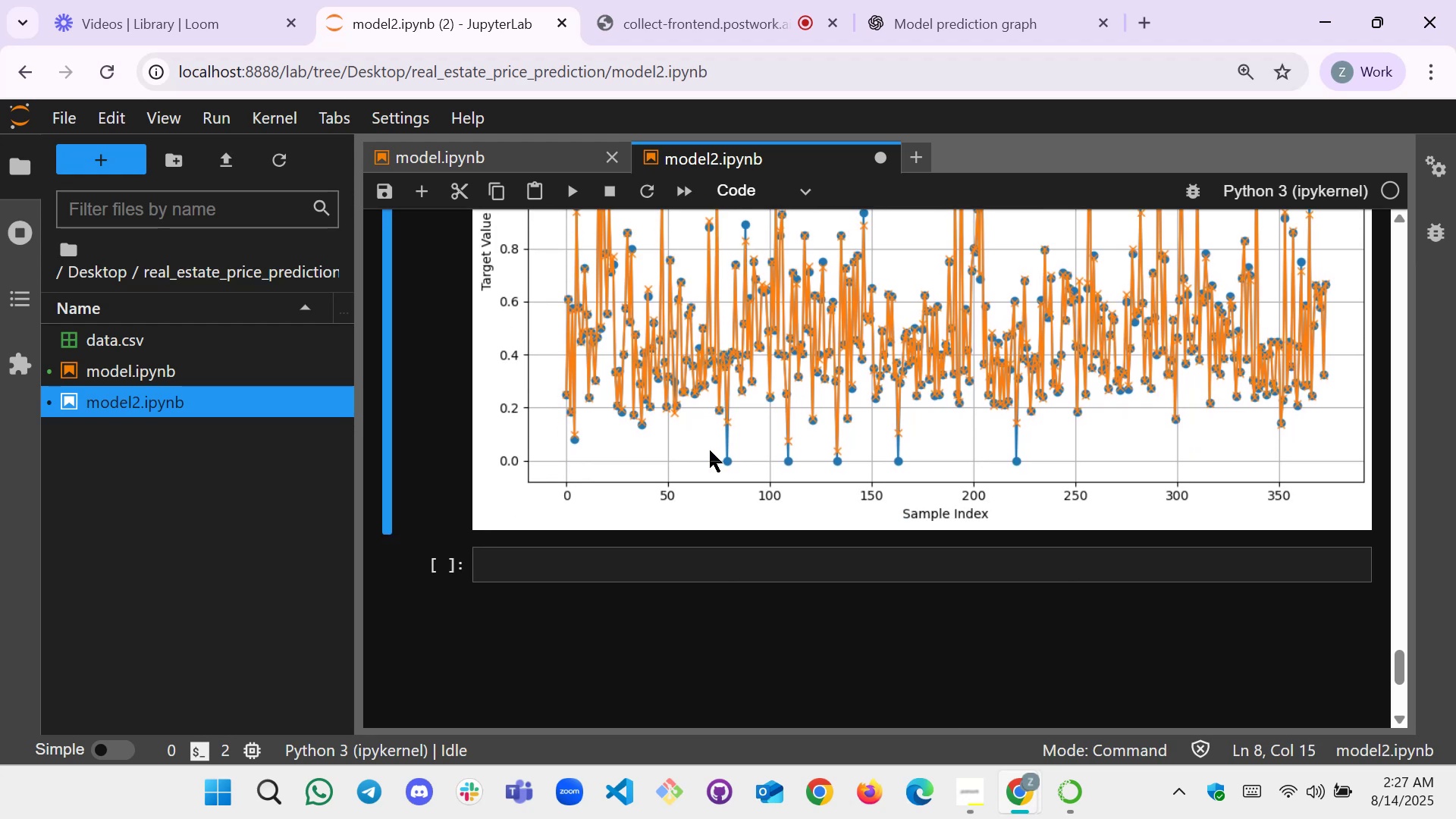 
scroll: coordinate [710, 450], scroll_direction: up, amount: 6.0
 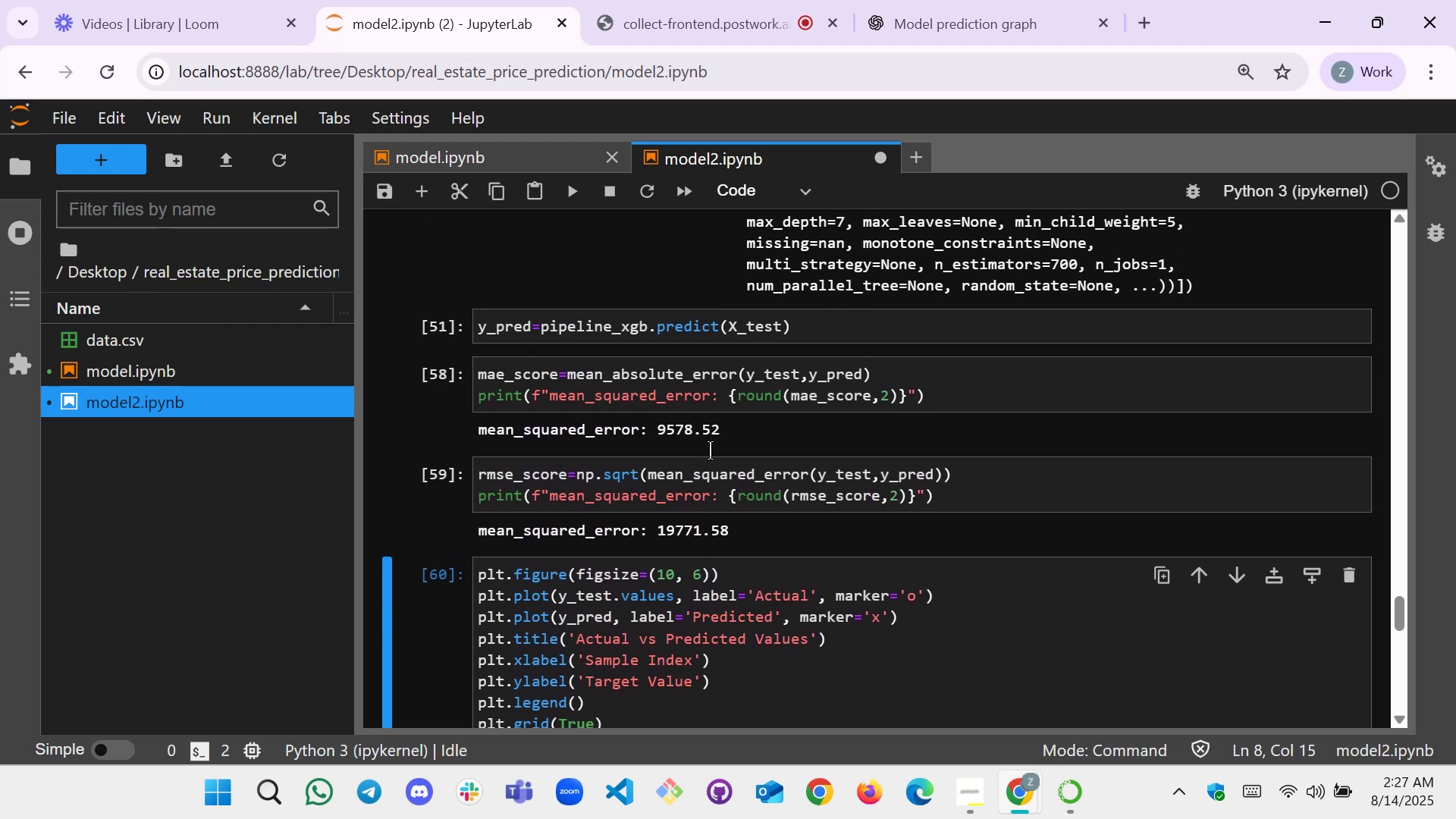 
scroll: coordinate [710, 450], scroll_direction: down, amount: 1.0
 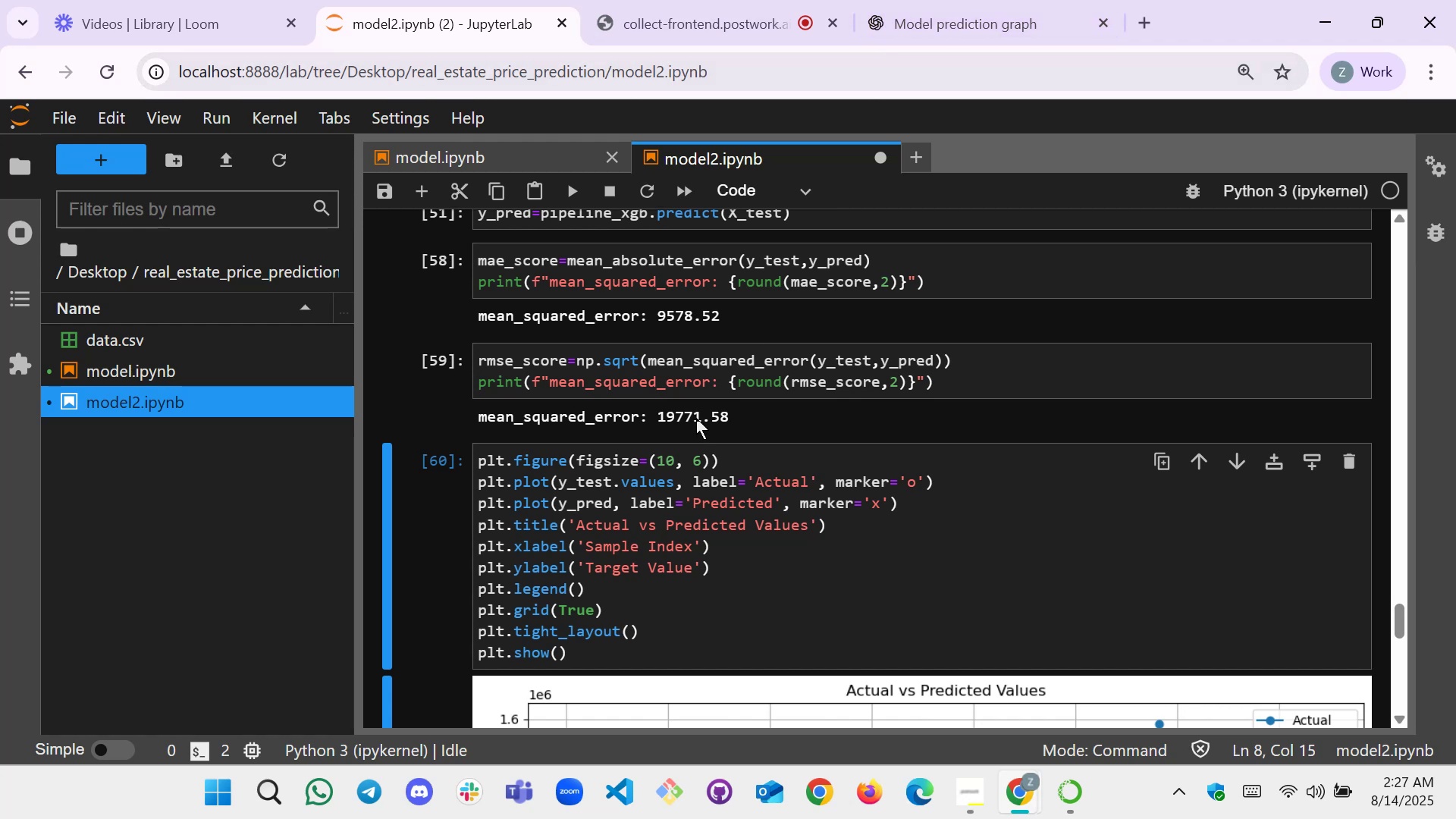 
wait(11.26)
 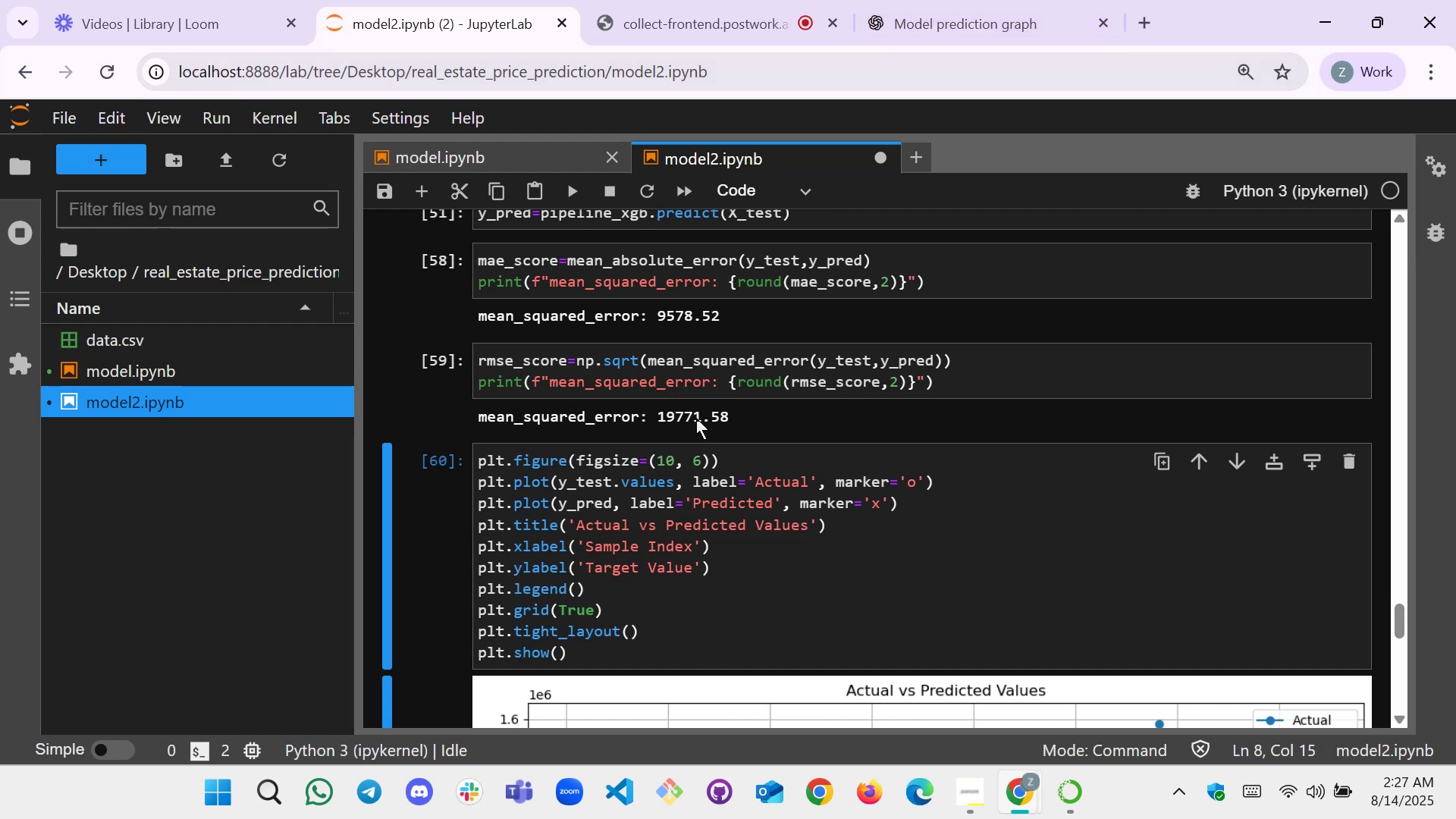 
scroll: coordinate [667, 325], scroll_direction: up, amount: 6.0
 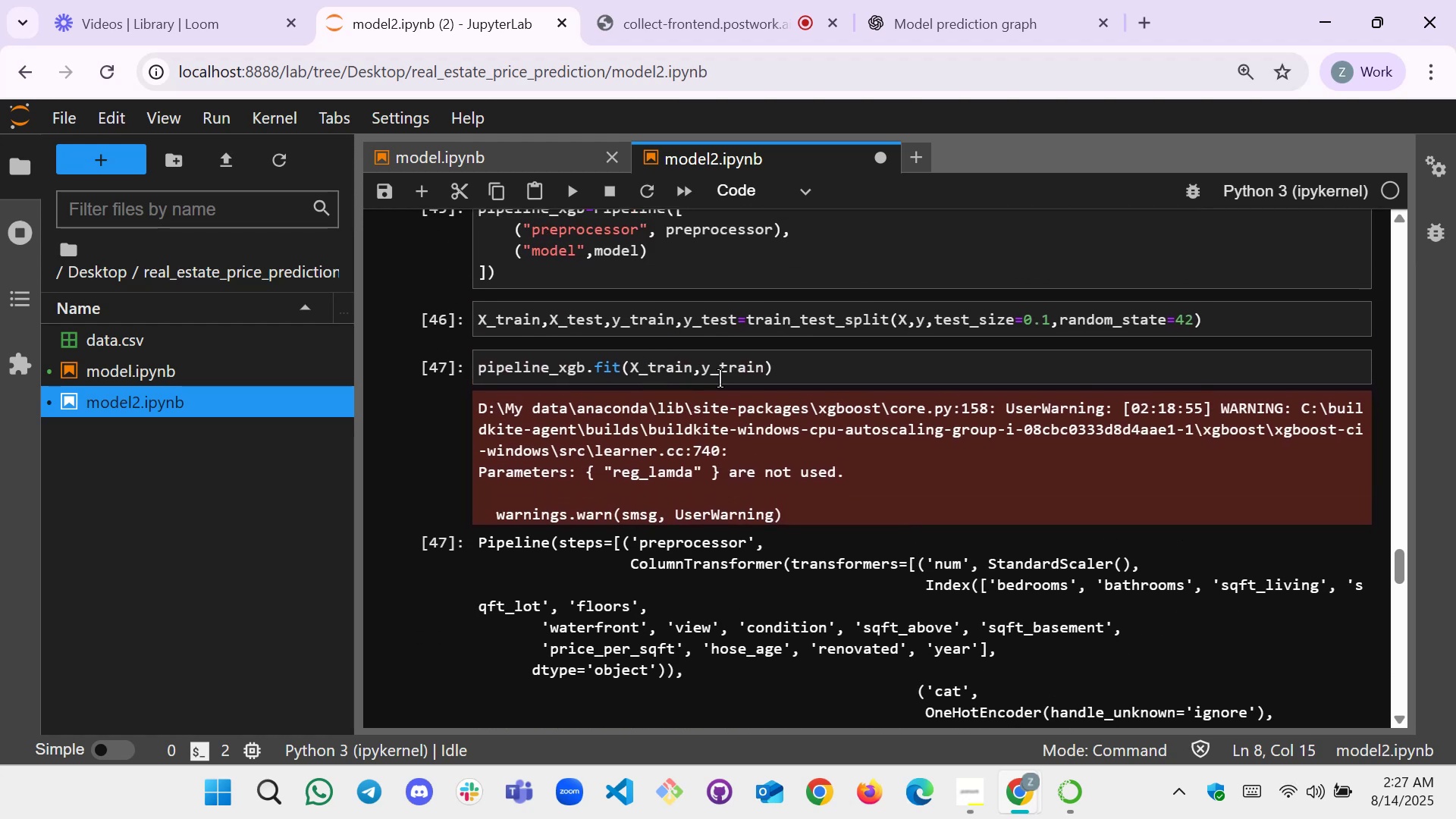 
scroll: coordinate [785, 496], scroll_direction: down, amount: 10.0
 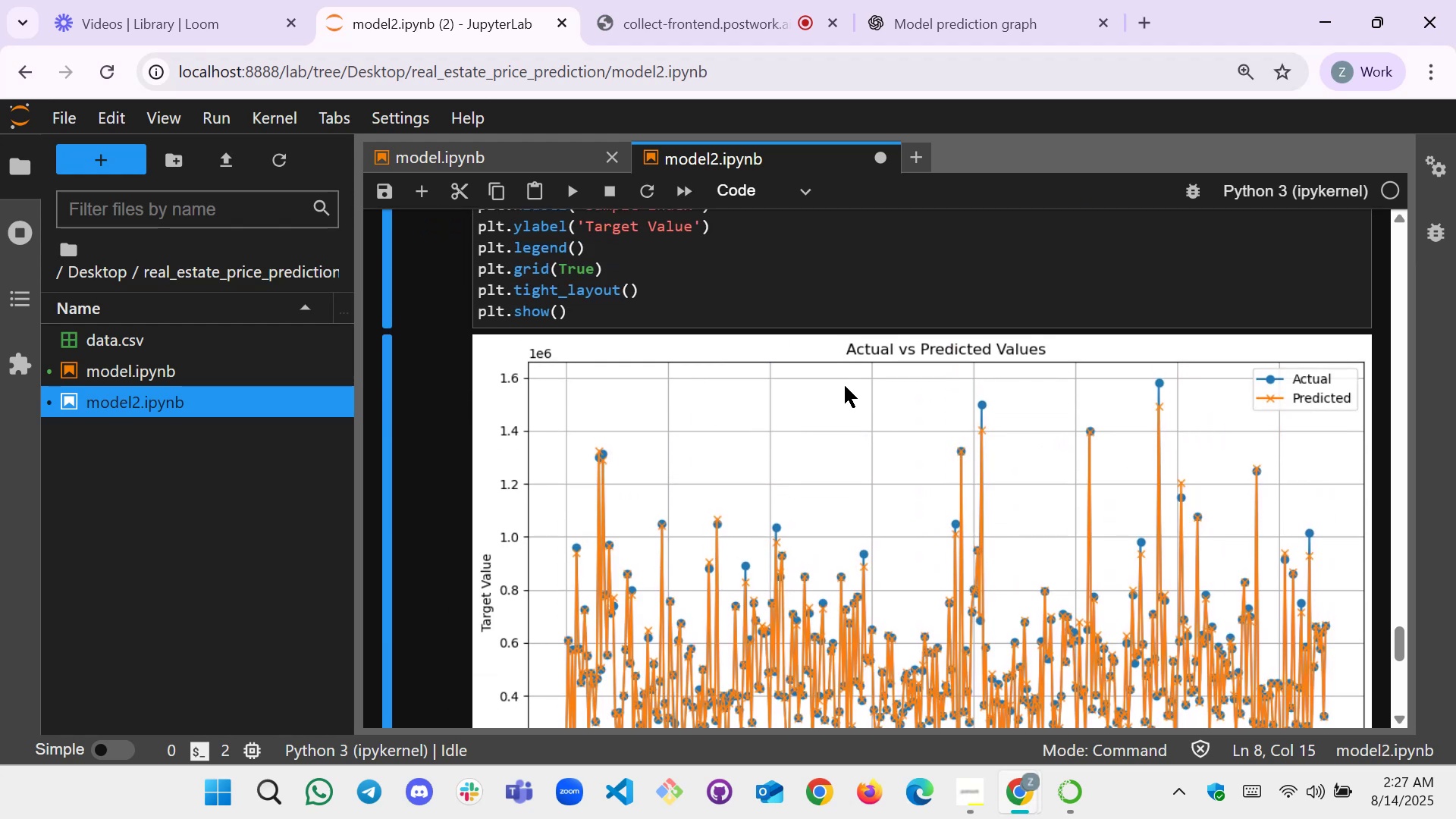 
wait(5.97)
 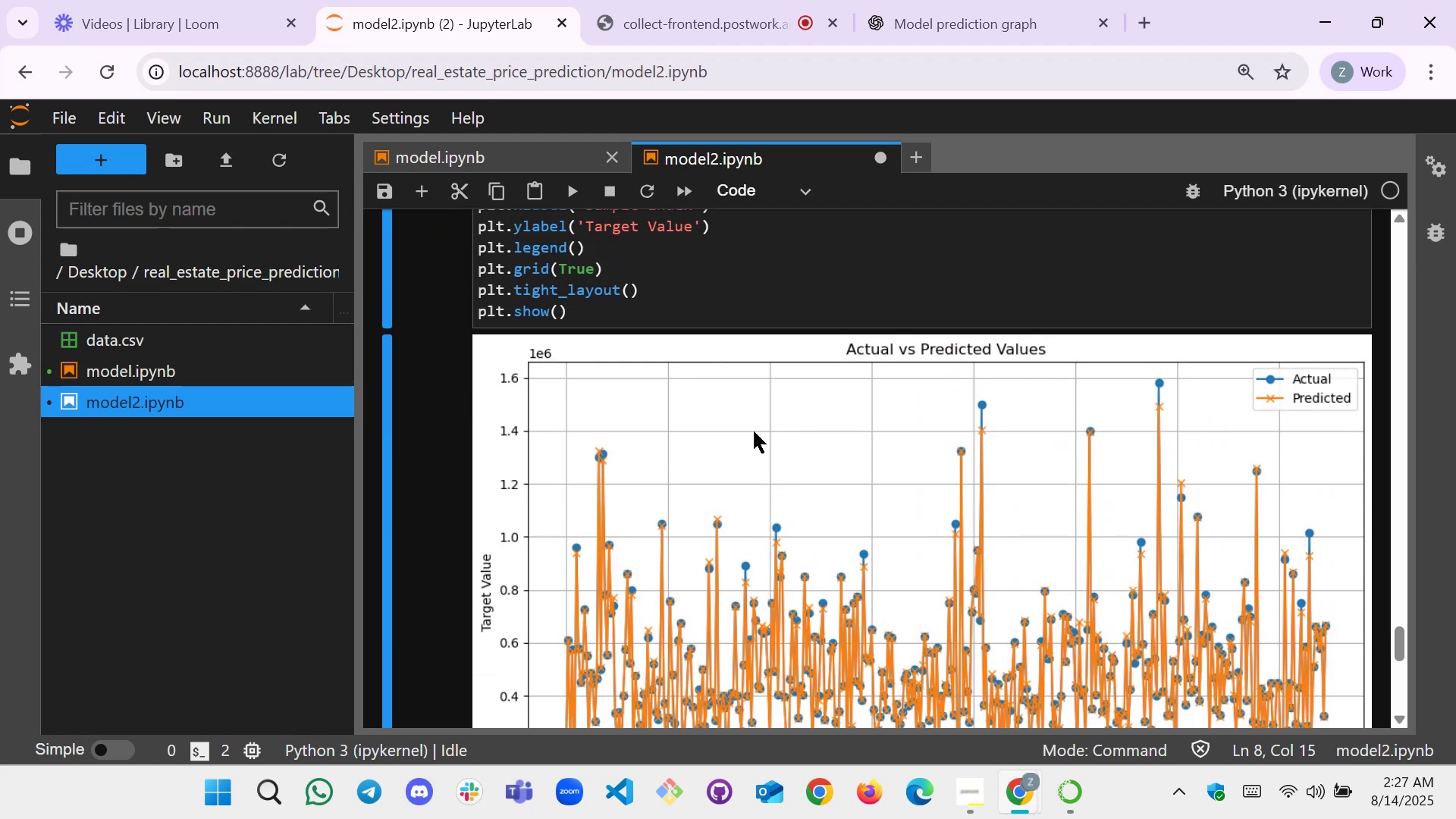 
left_click([958, 11])
 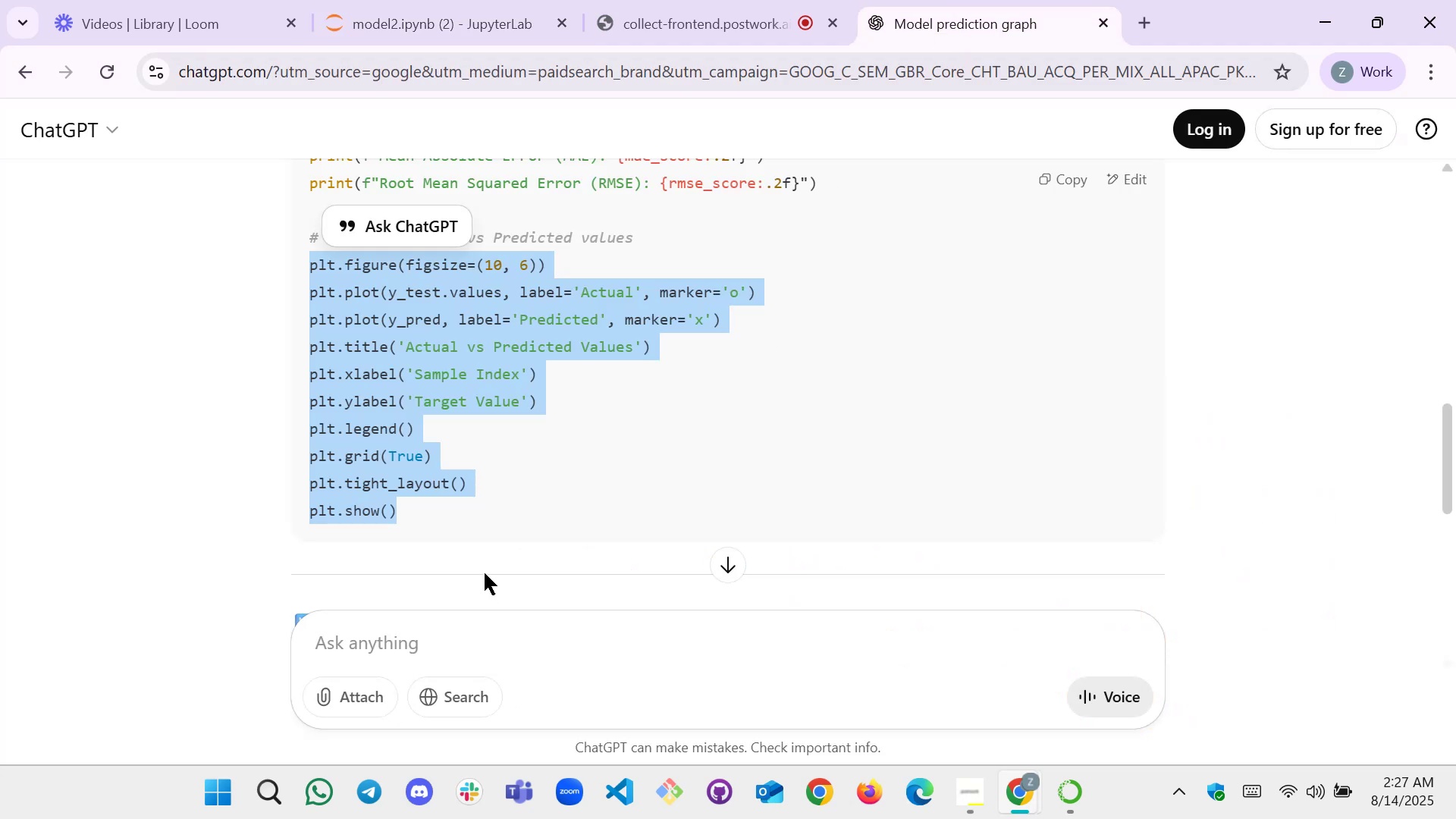 
scroll: coordinate [552, 476], scroll_direction: down, amount: 3.0
 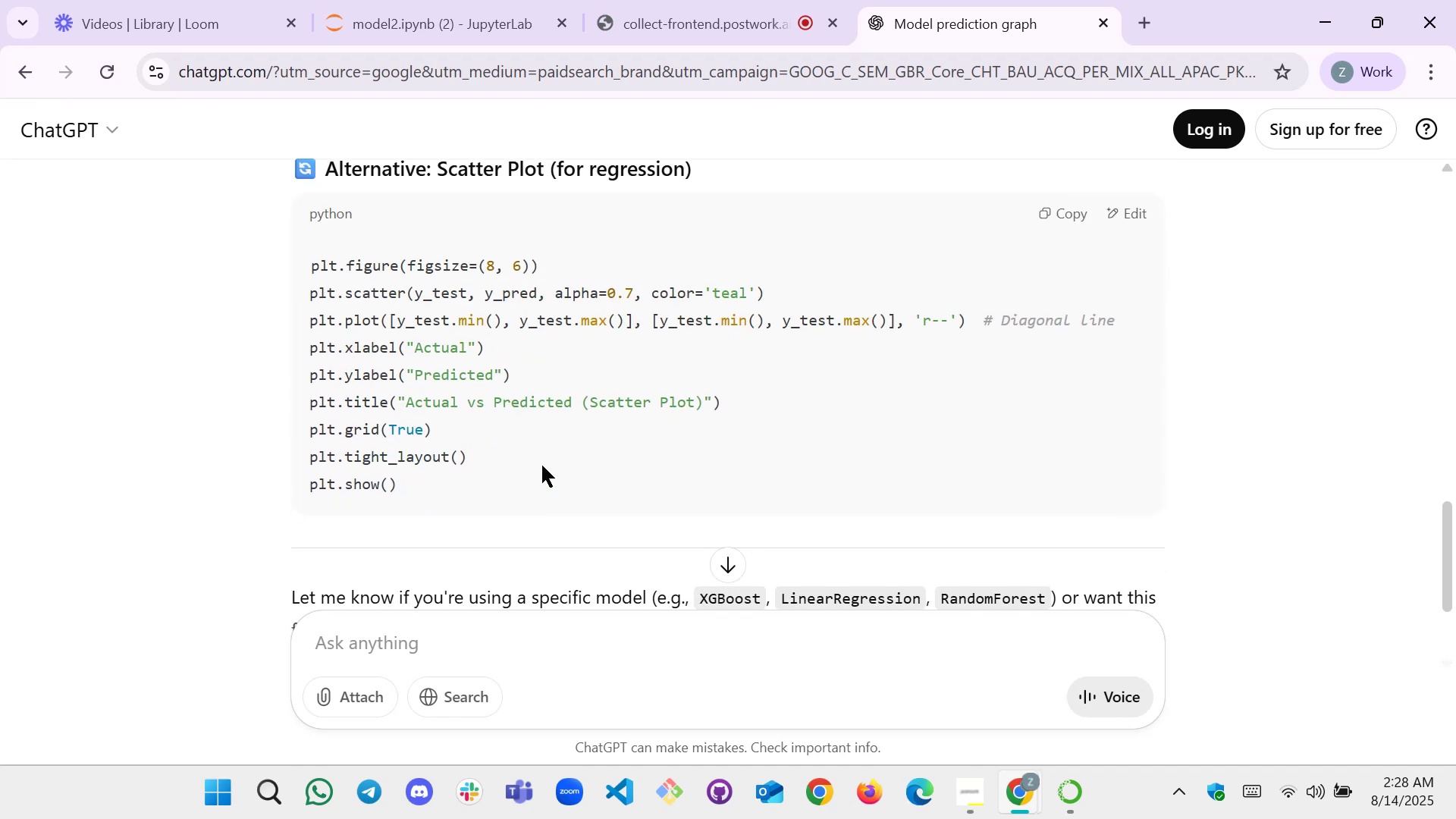 
left_click_drag(start_coordinate=[424, 497], to_coordinate=[310, 275])
 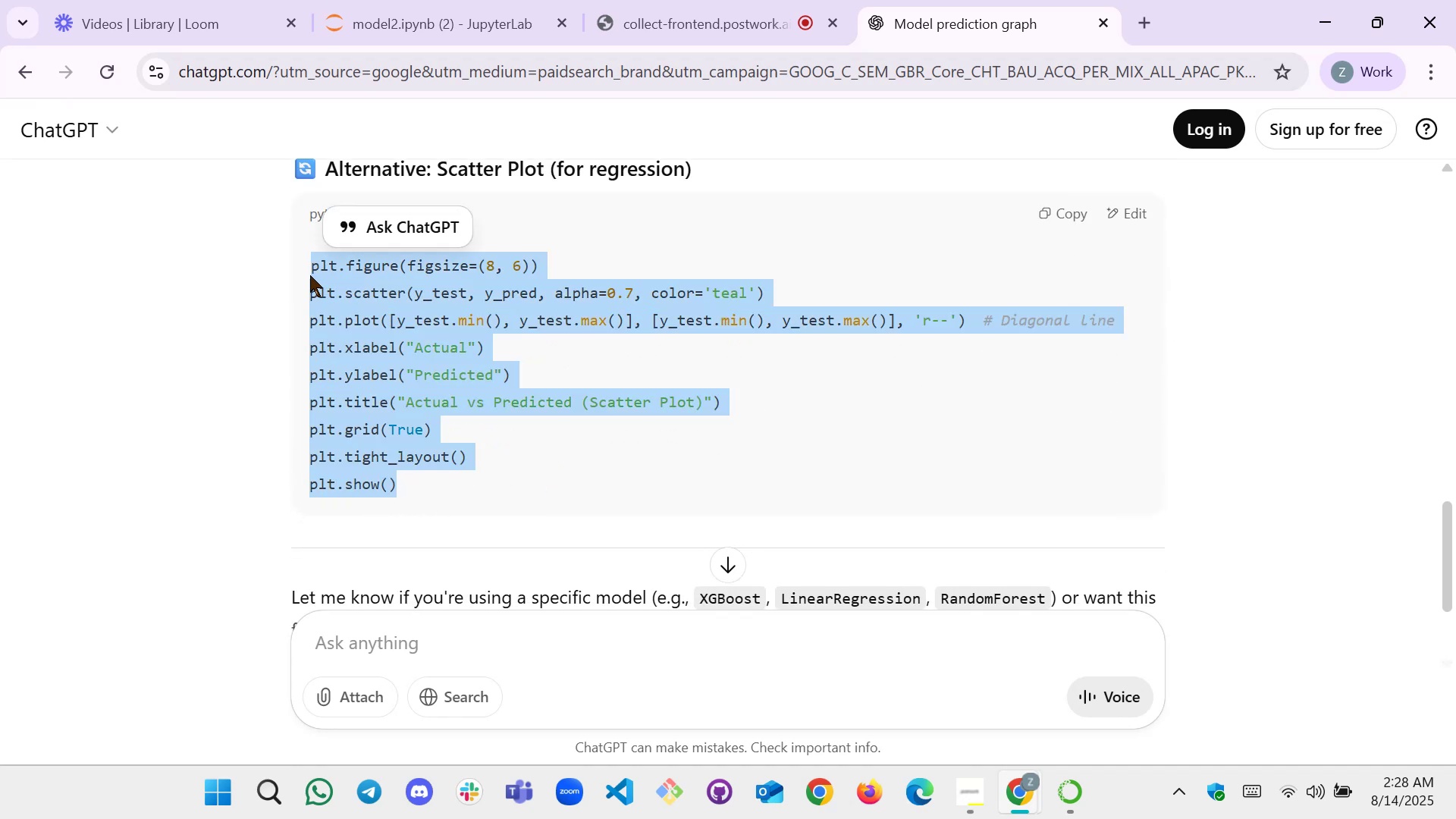 
key(Control+C)
 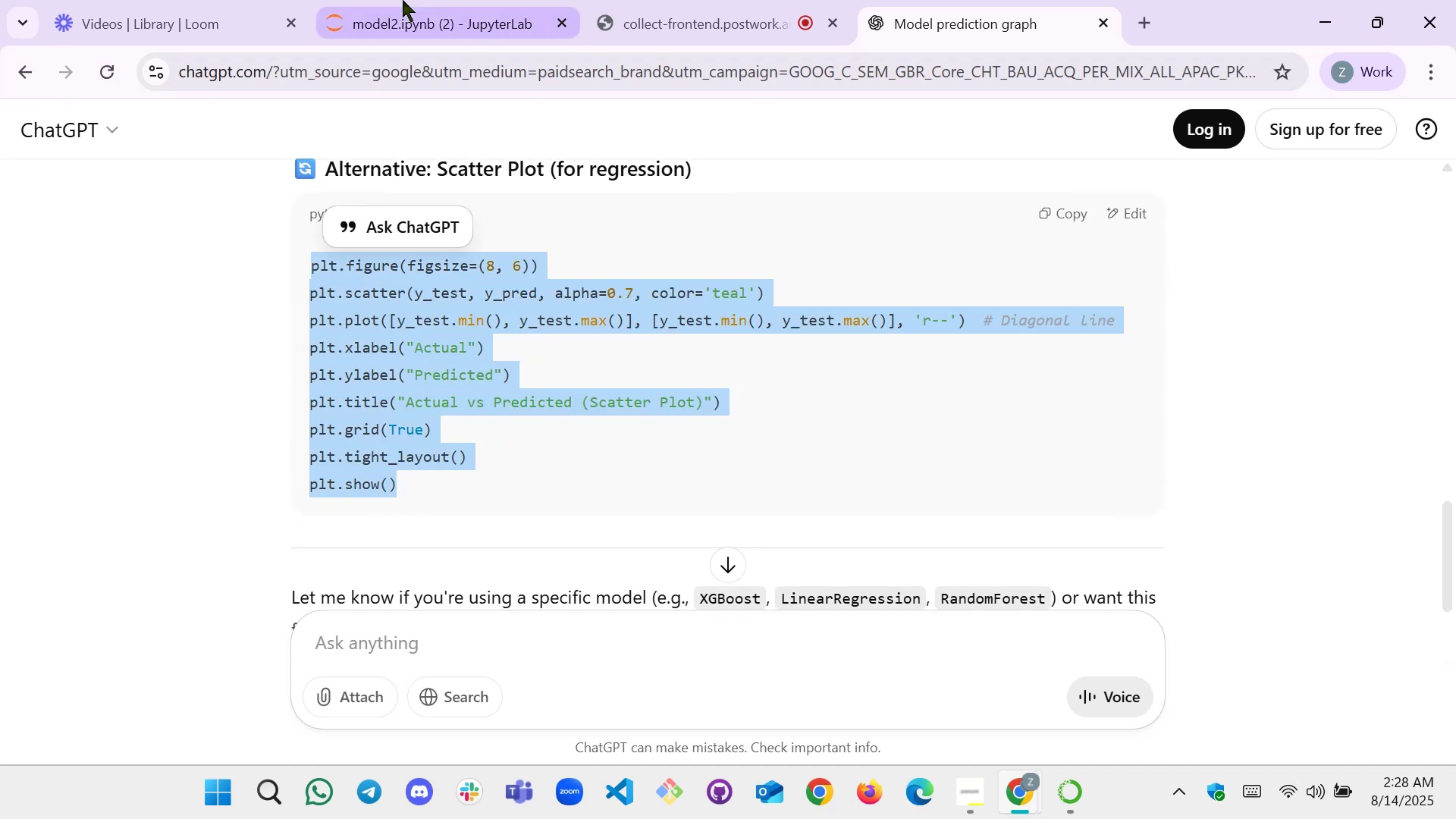 
left_click([403, 0])
 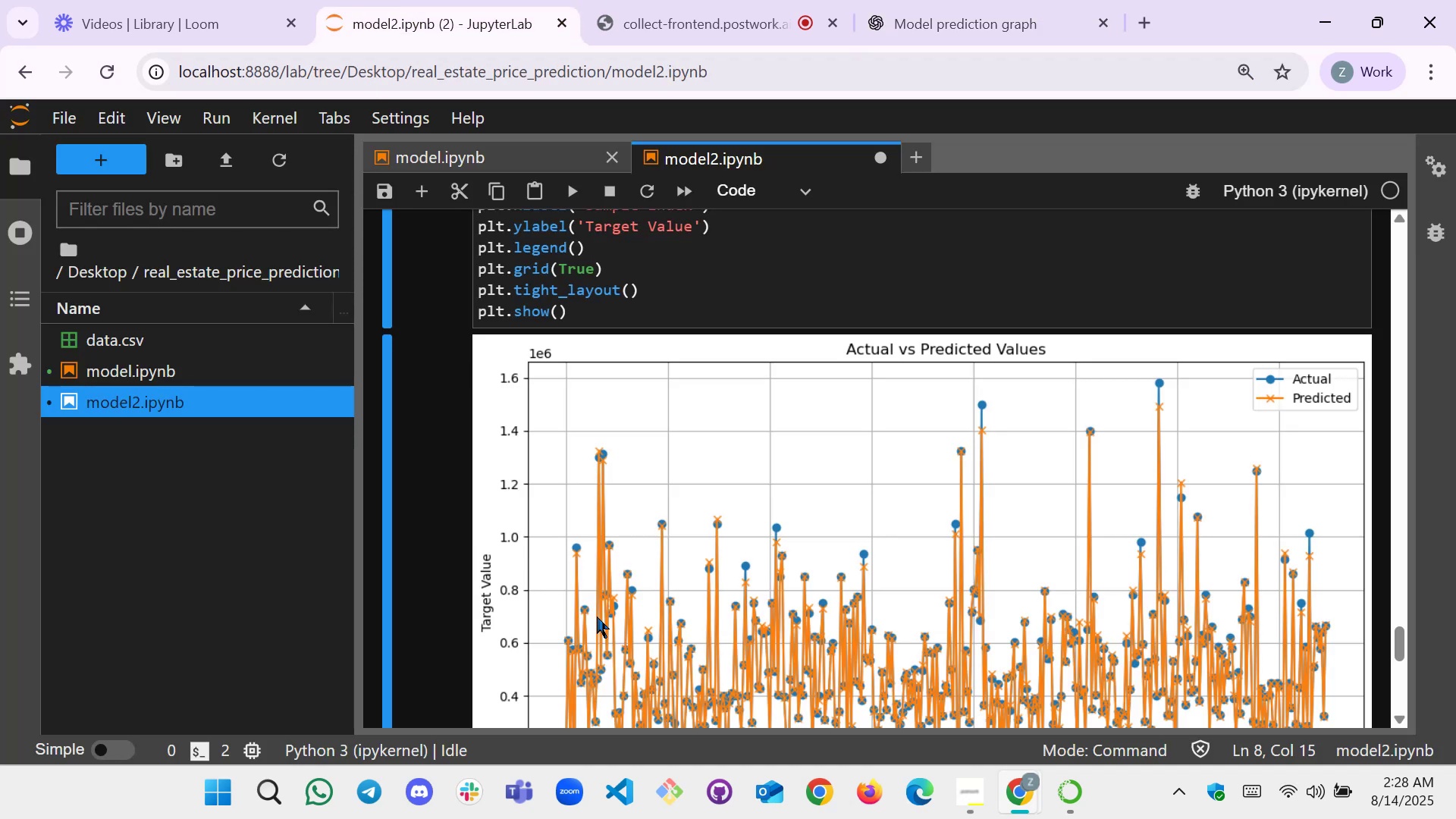 
scroll: coordinate [632, 435], scroll_direction: down, amount: 4.0
 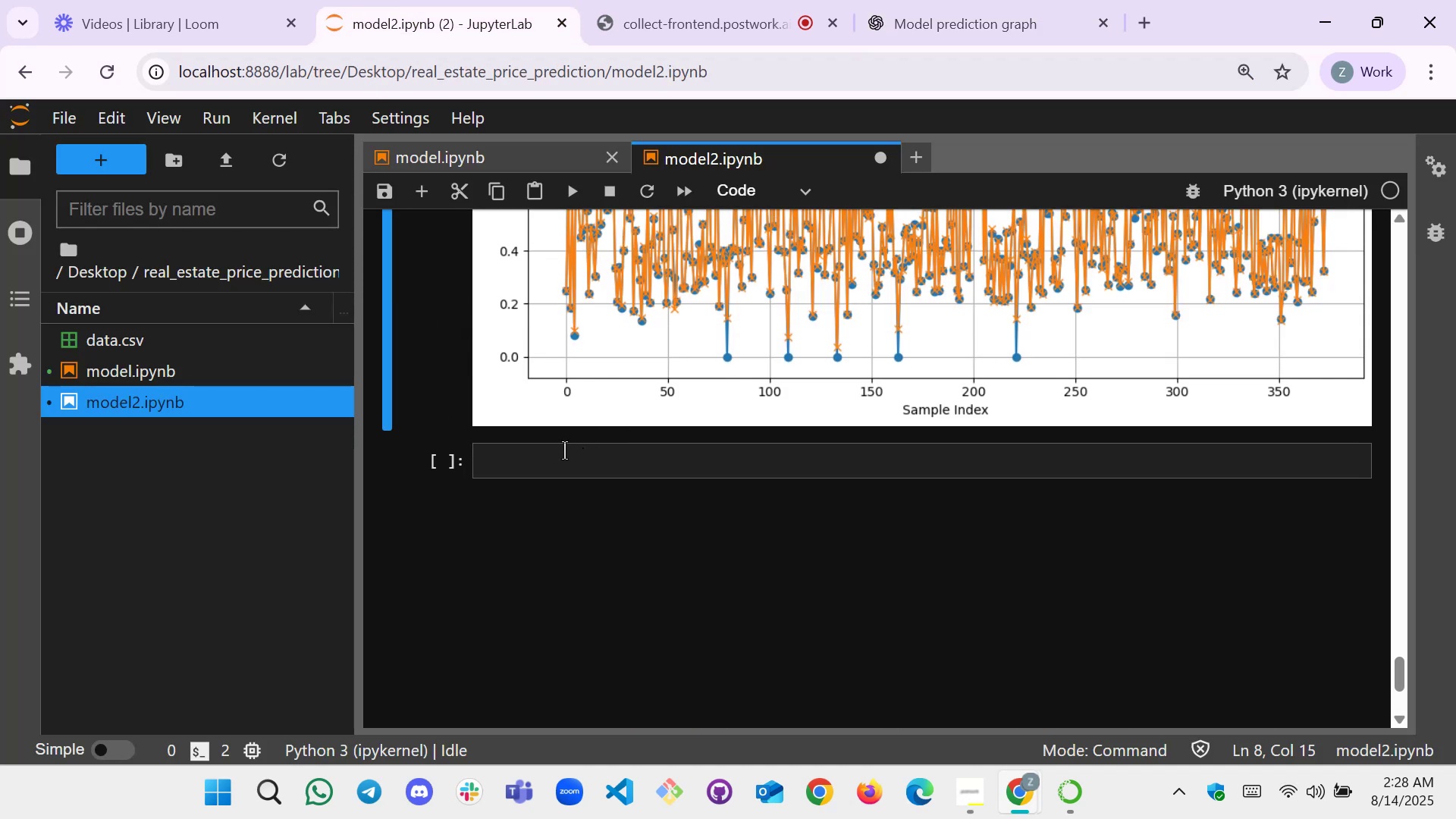 
left_click([556, 470])
 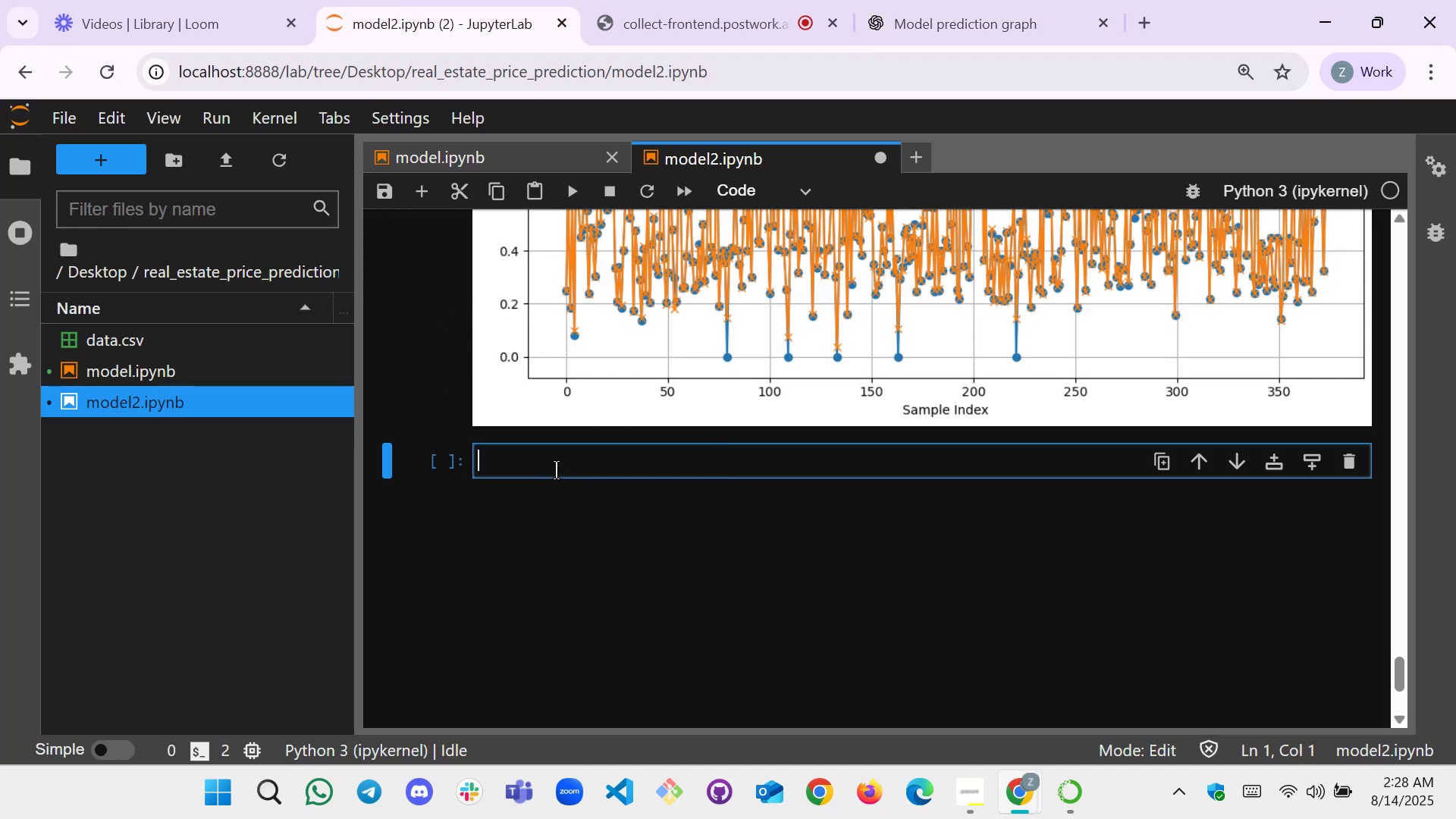 
key(Control+V)
 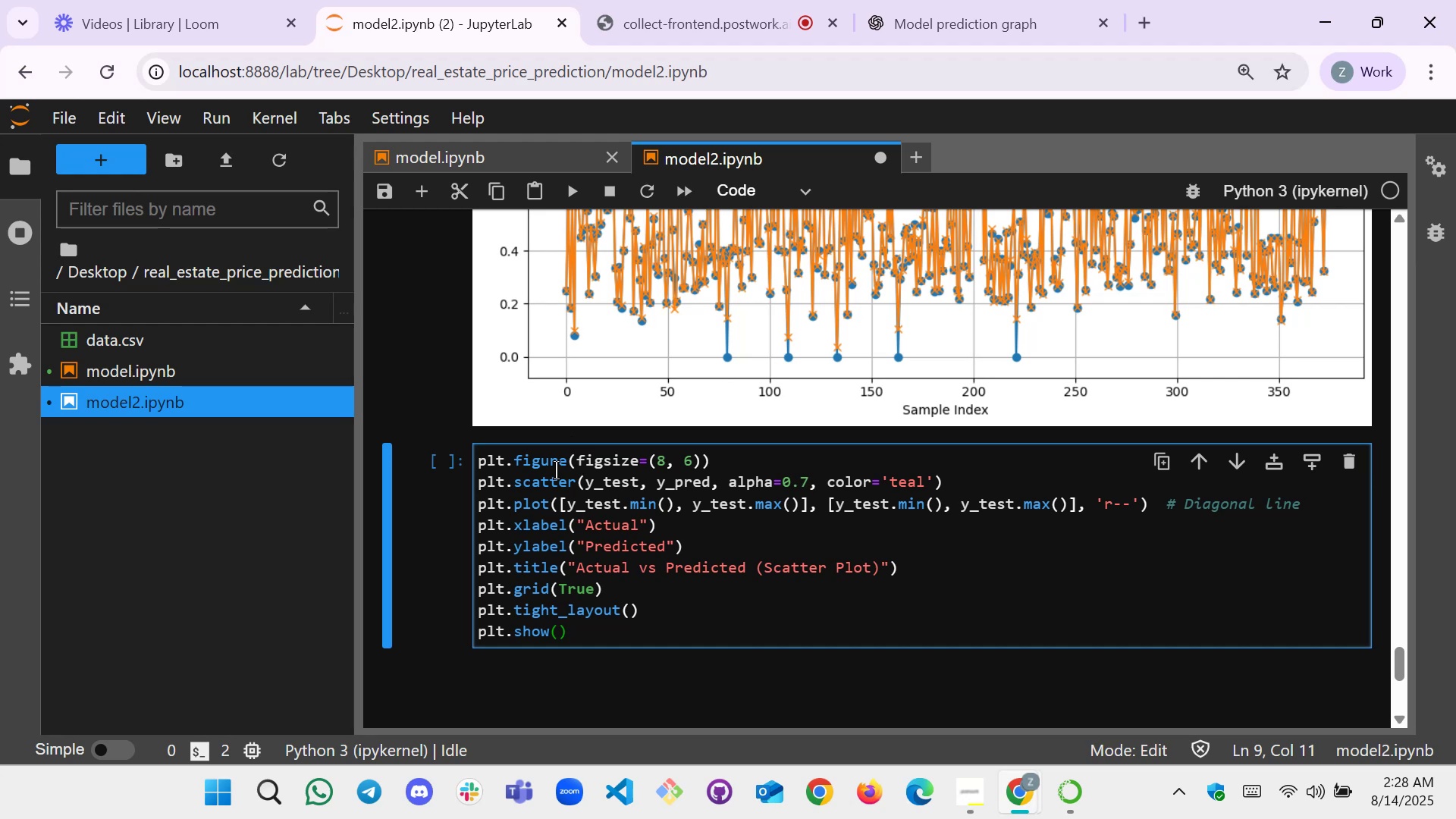 
key(Shift+Enter)
 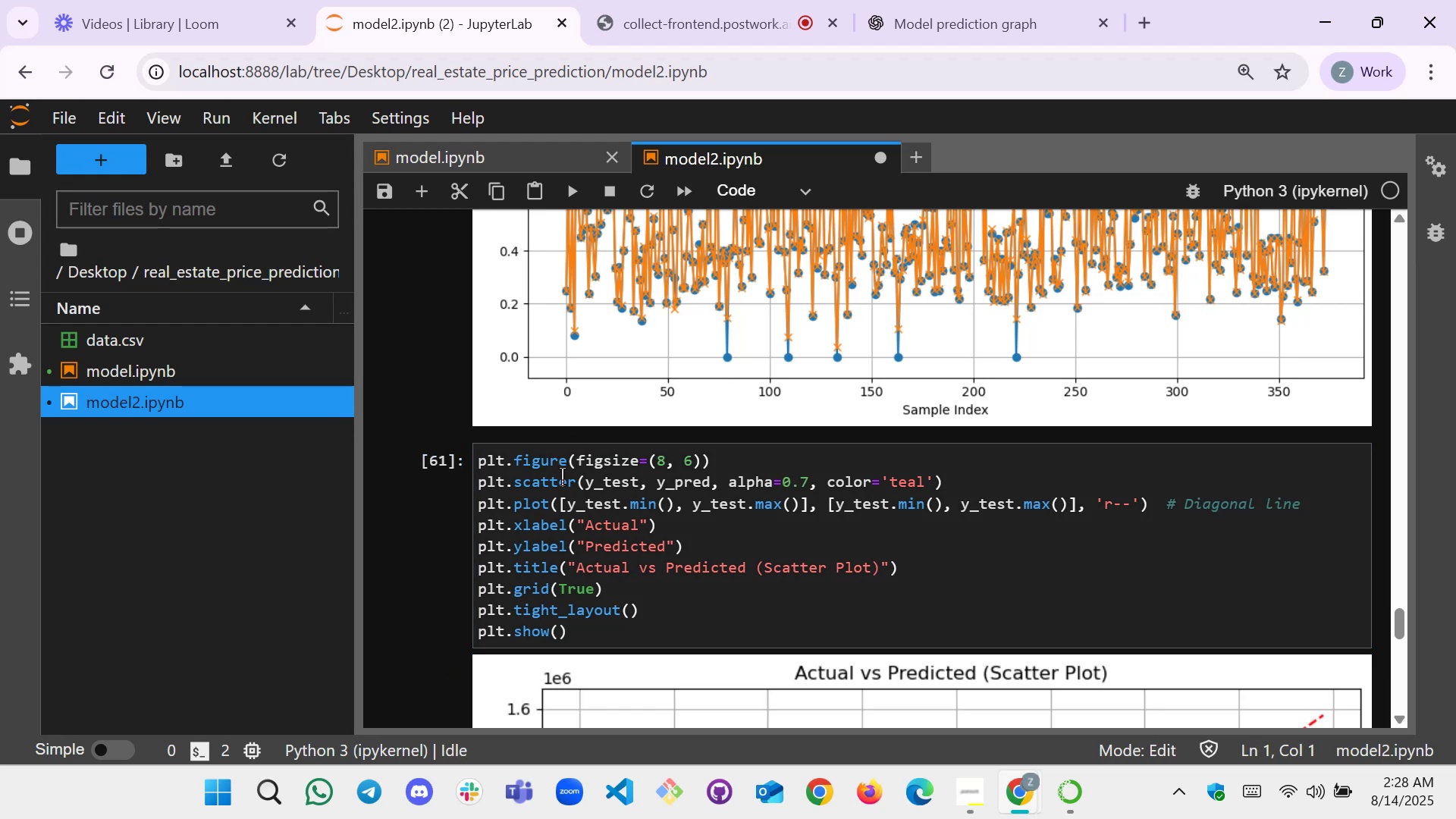 
scroll: coordinate [943, 507], scroll_direction: down, amount: 5.0
 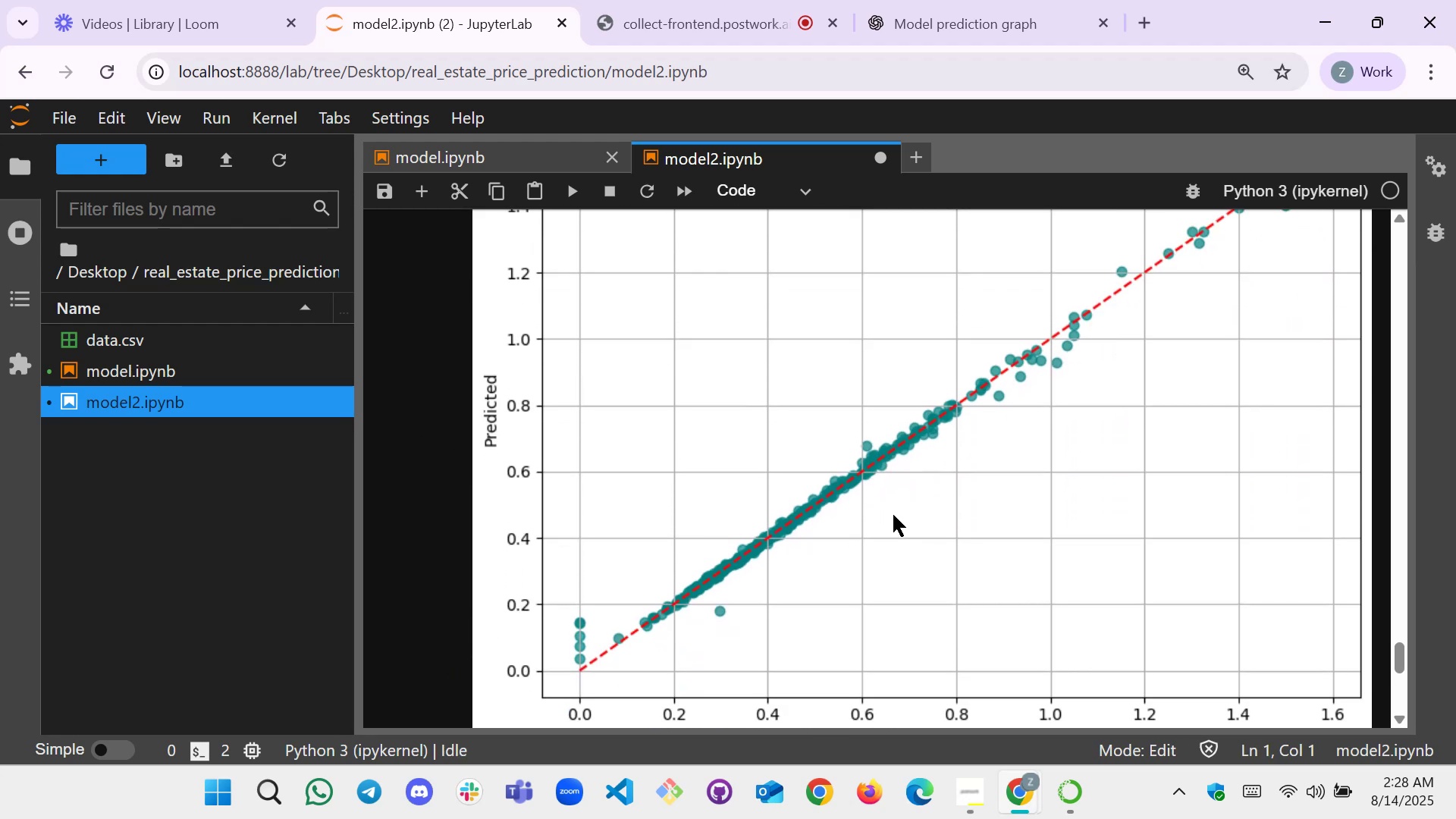 
scroll: coordinate [894, 510], scroll_direction: up, amount: 2.0
 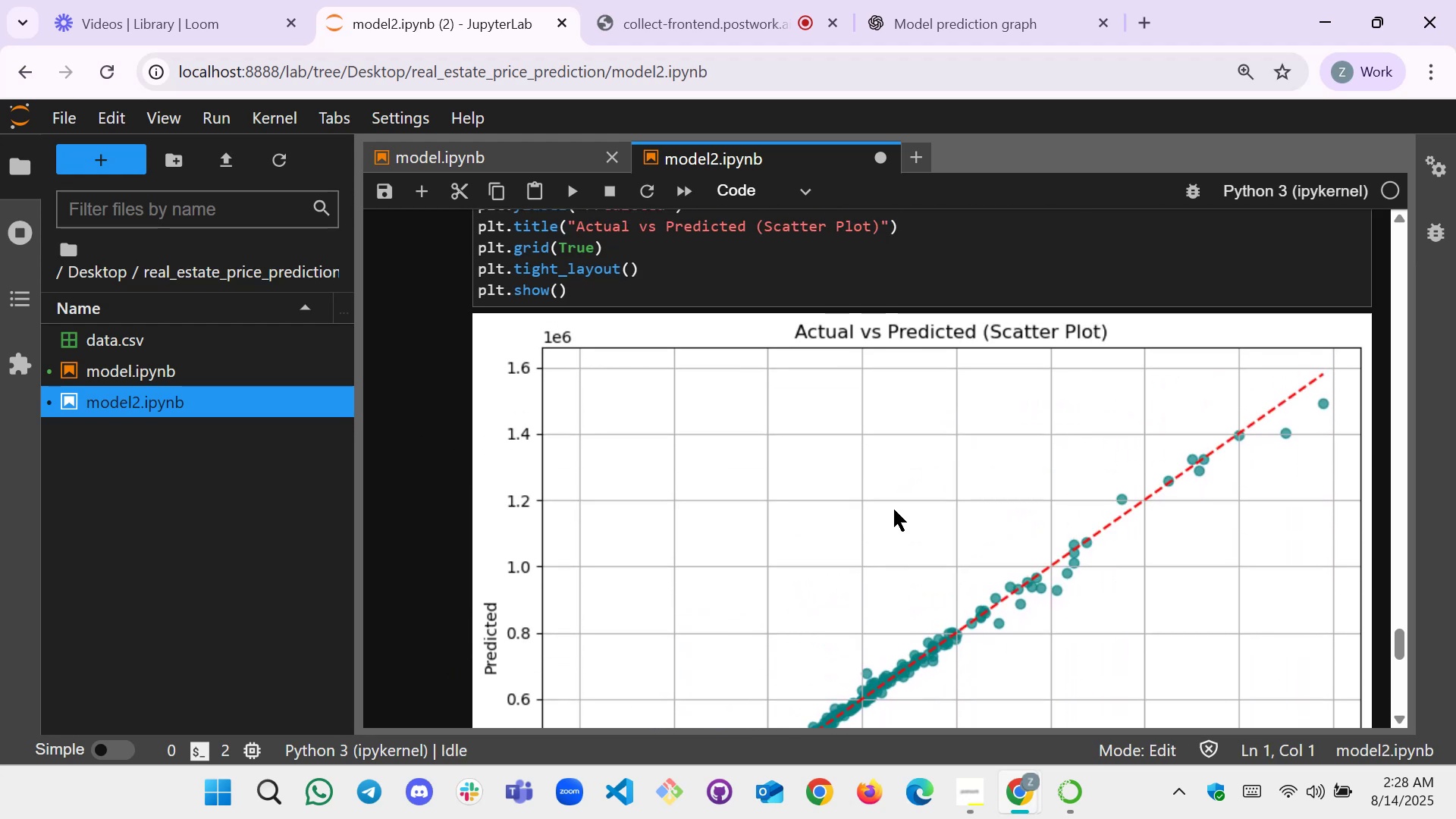 
scroll: coordinate [894, 510], scroll_direction: down, amount: 2.0
 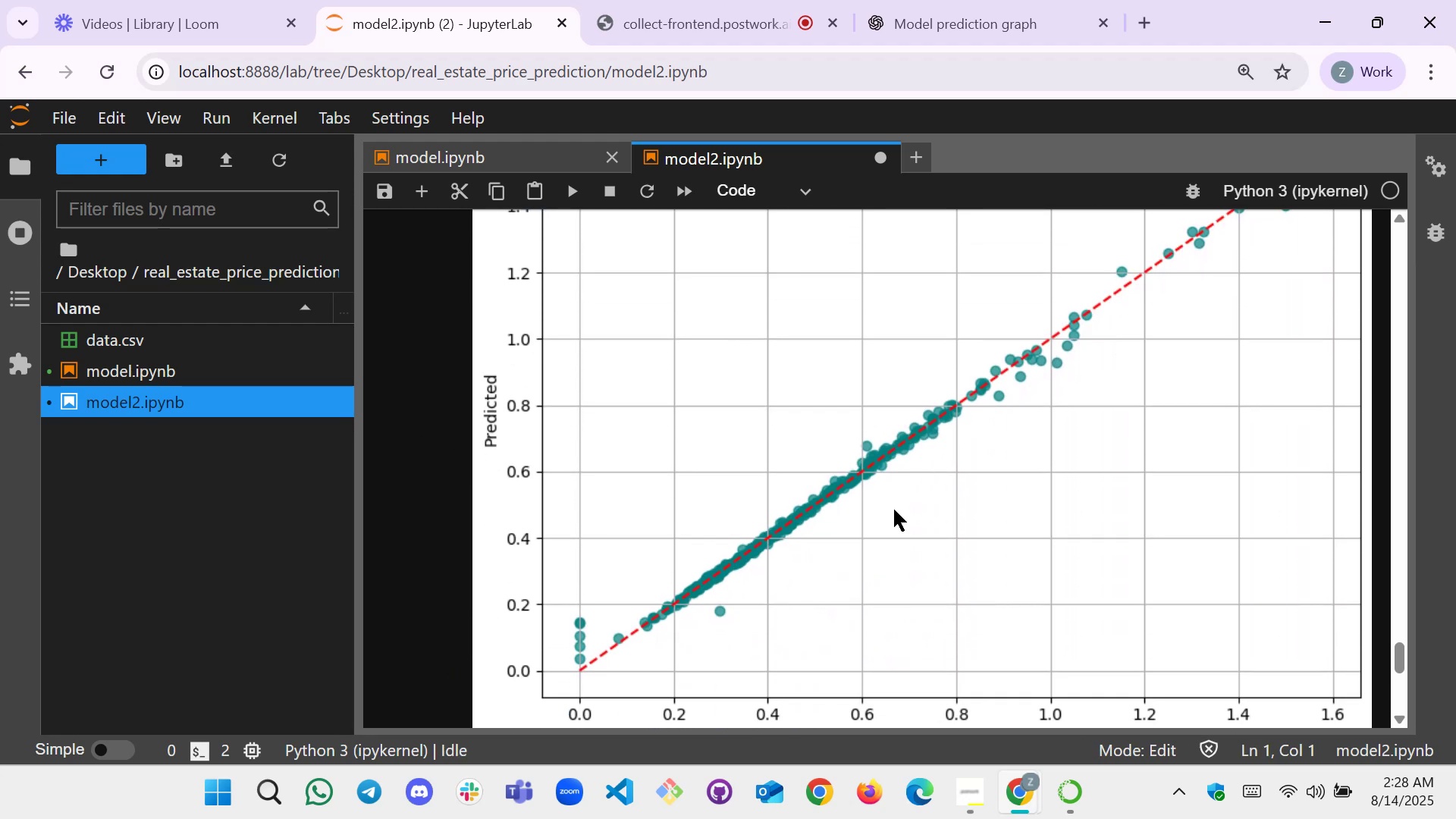 
scroll: coordinate [894, 510], scroll_direction: up, amount: 2.0
 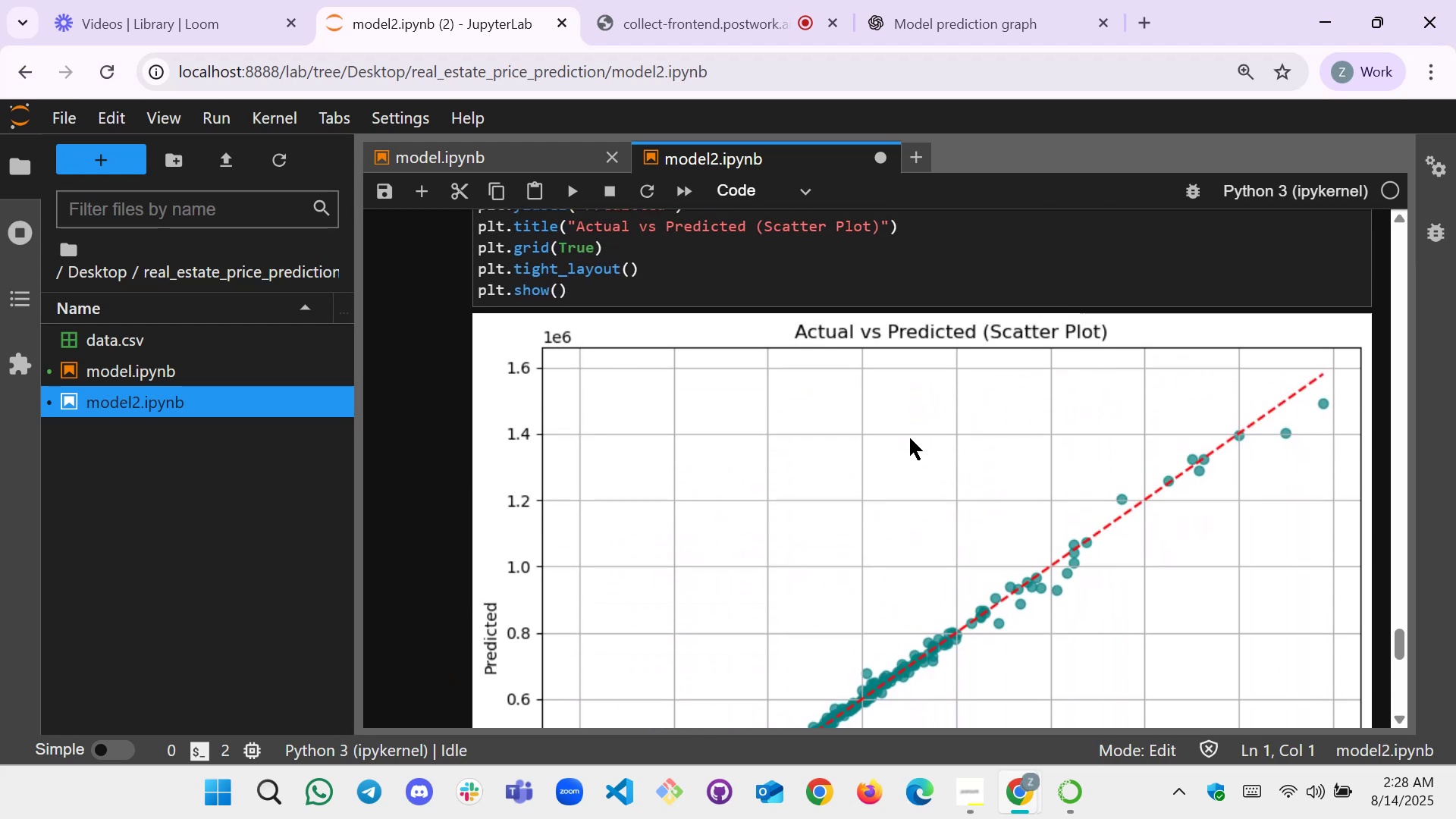 
scroll: coordinate [905, 425], scroll_direction: down, amount: 3.0
 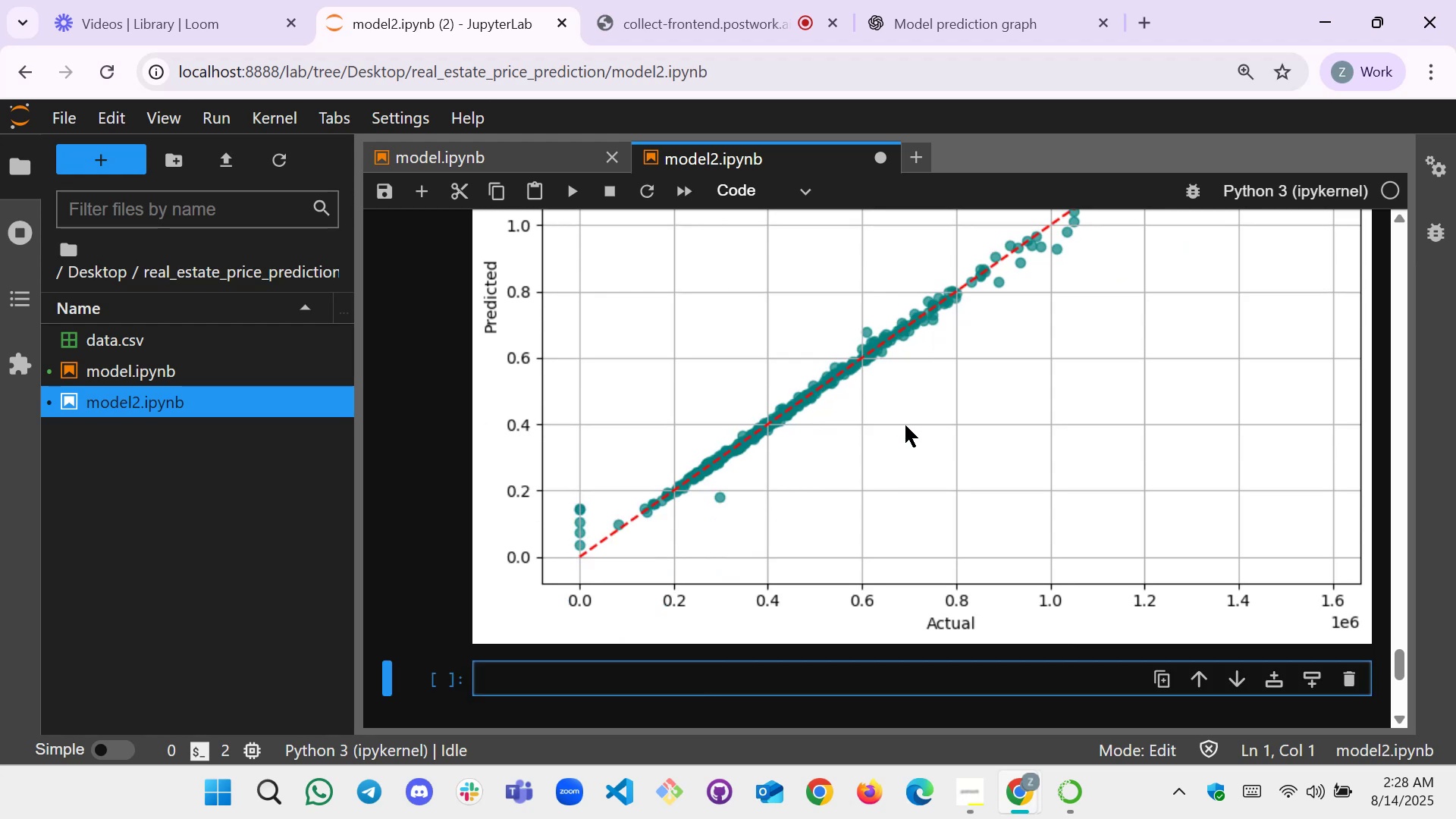 
scroll: coordinate [905, 425], scroll_direction: up, amount: 2.0
 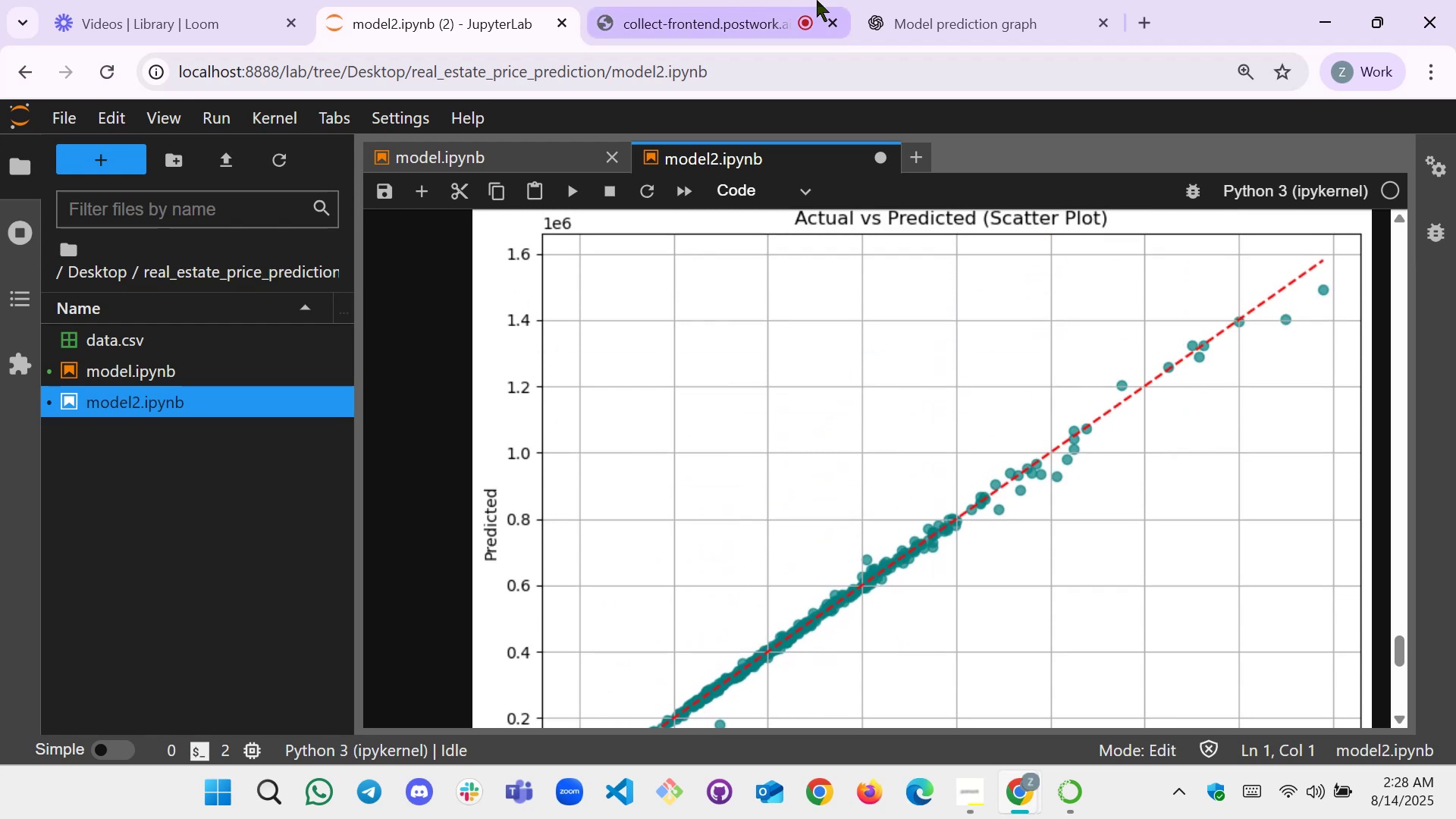 
left_click([939, 0])
 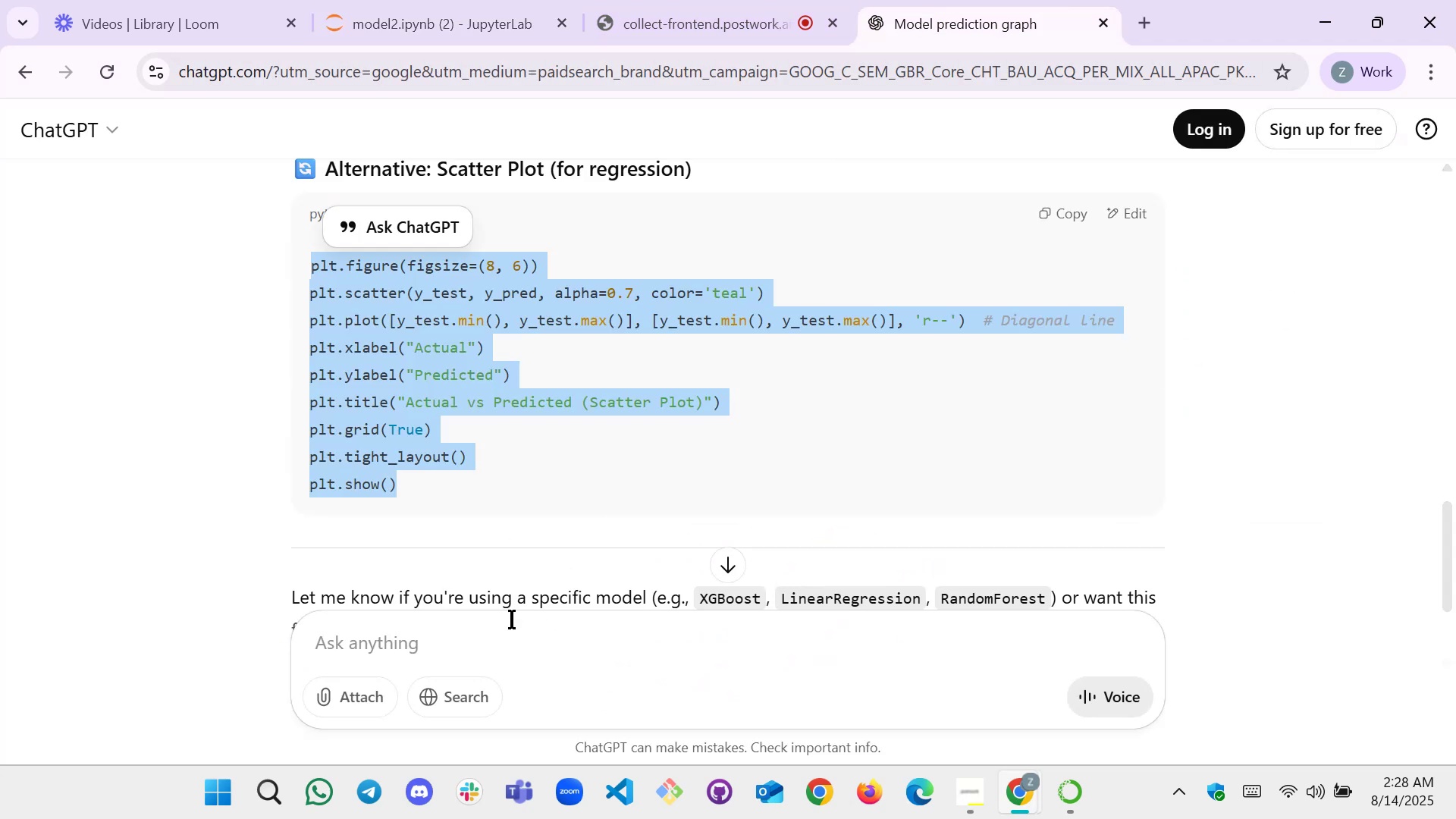 
left_click([483, 648])
 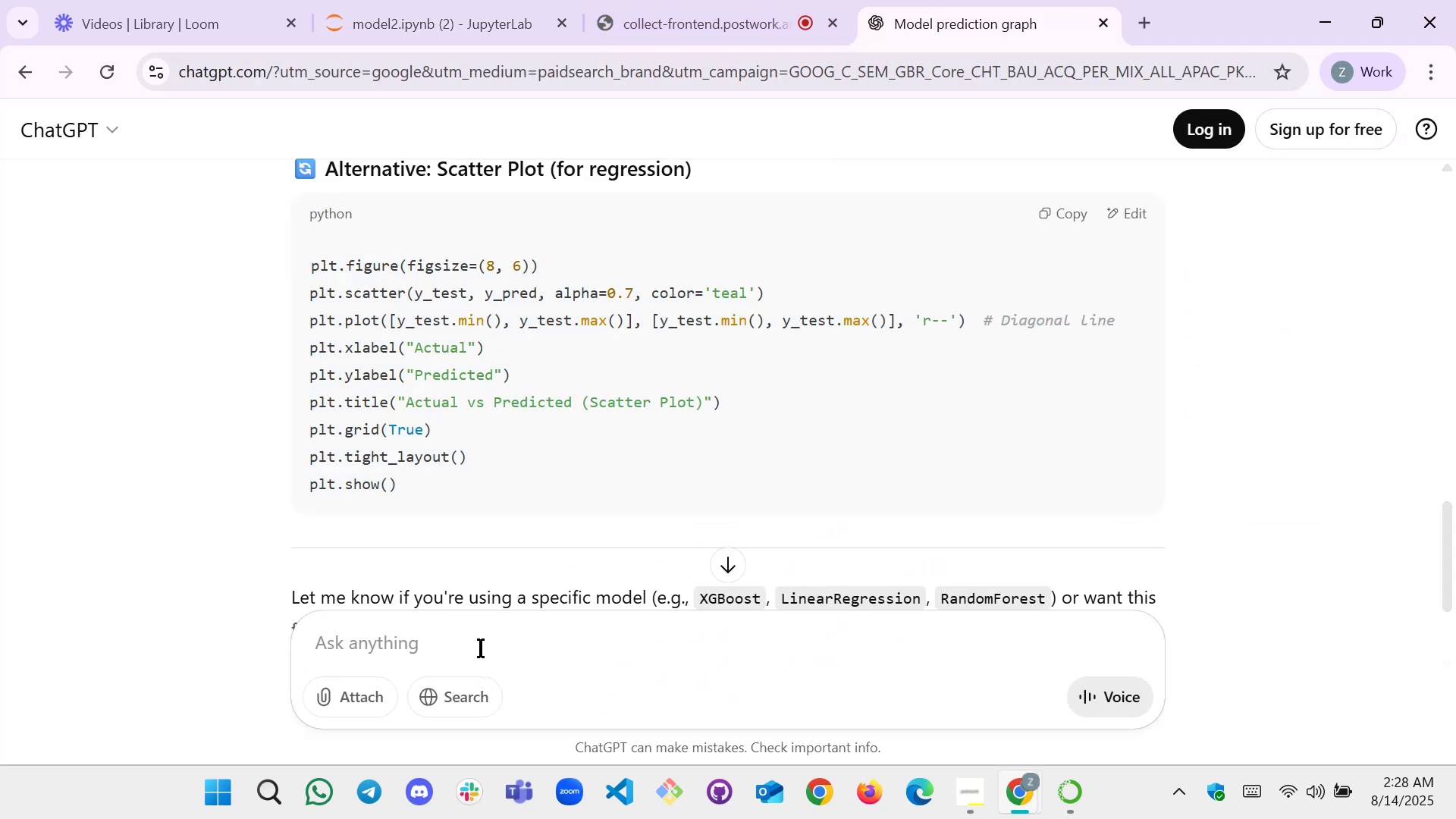 
type(it doesnot show any details like which actual price and whin)
key(Backspace)
type(ch oneis p)
key(Backspace)
key(Backspace)
key(Backspace)
key(Backspace)
type( is predictio)
key(Backspace)
key(Backspace)
type(ed)
 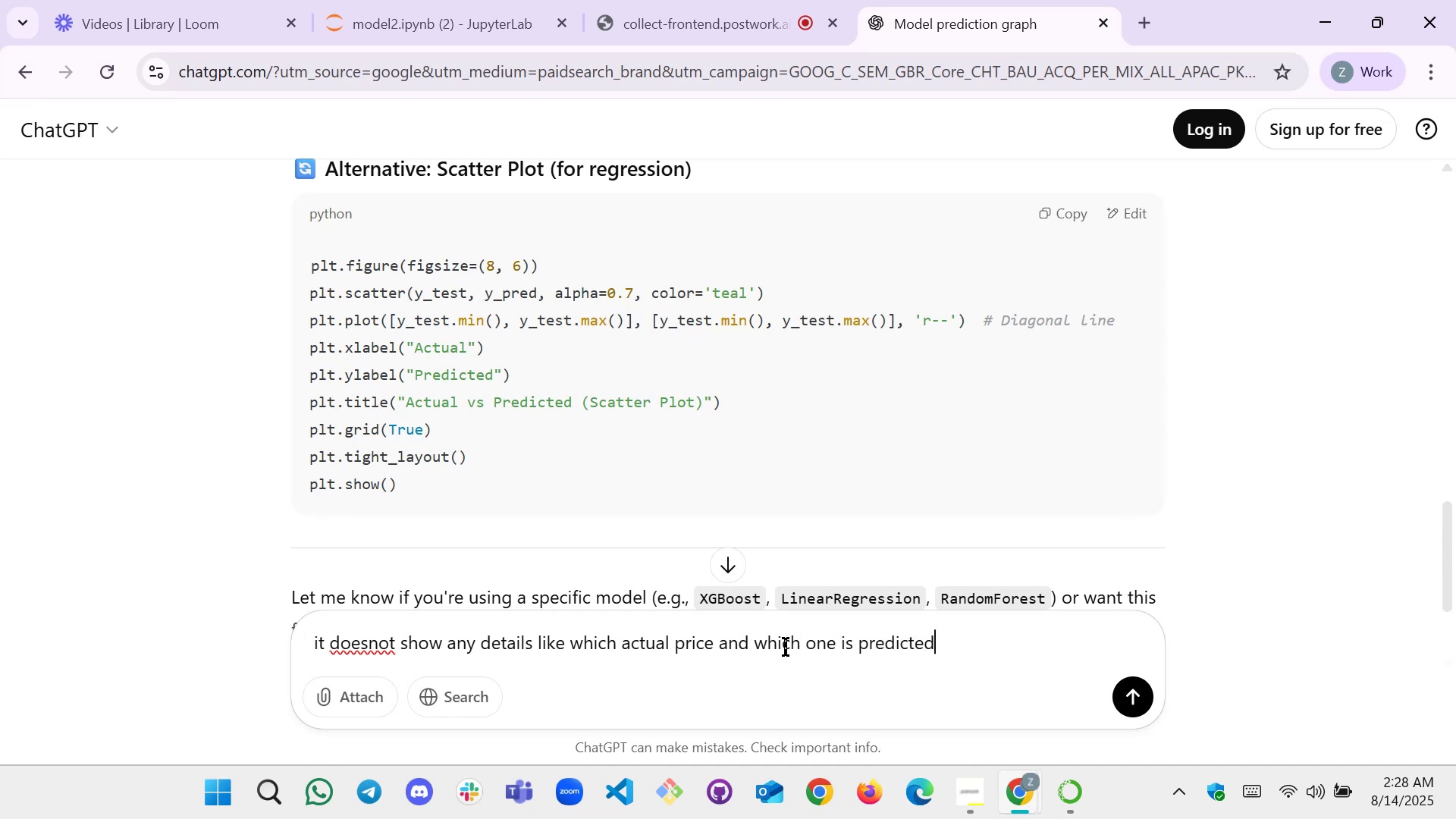 
key(Shift+Enter)
 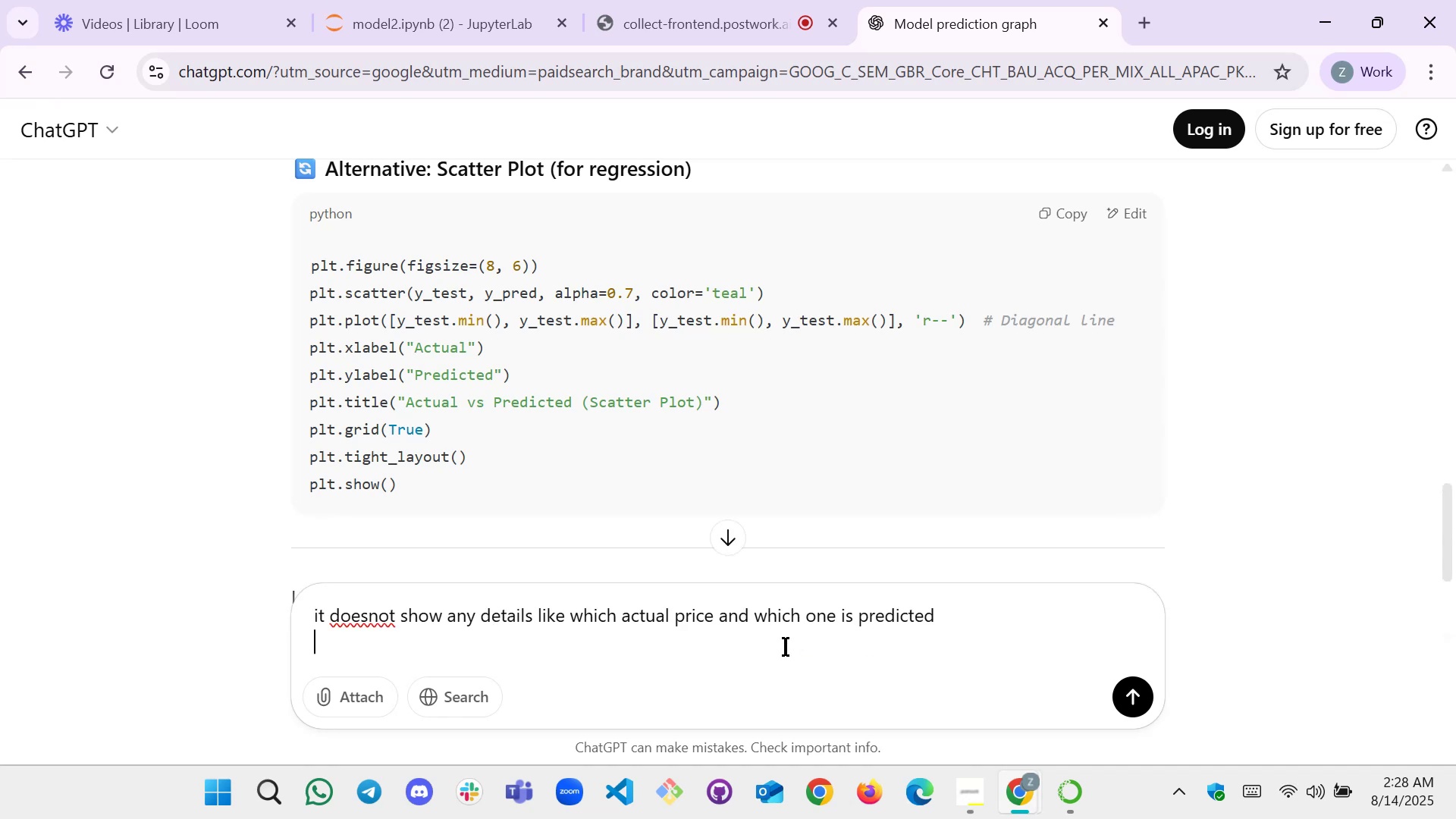 
key(Shift+Enter)
 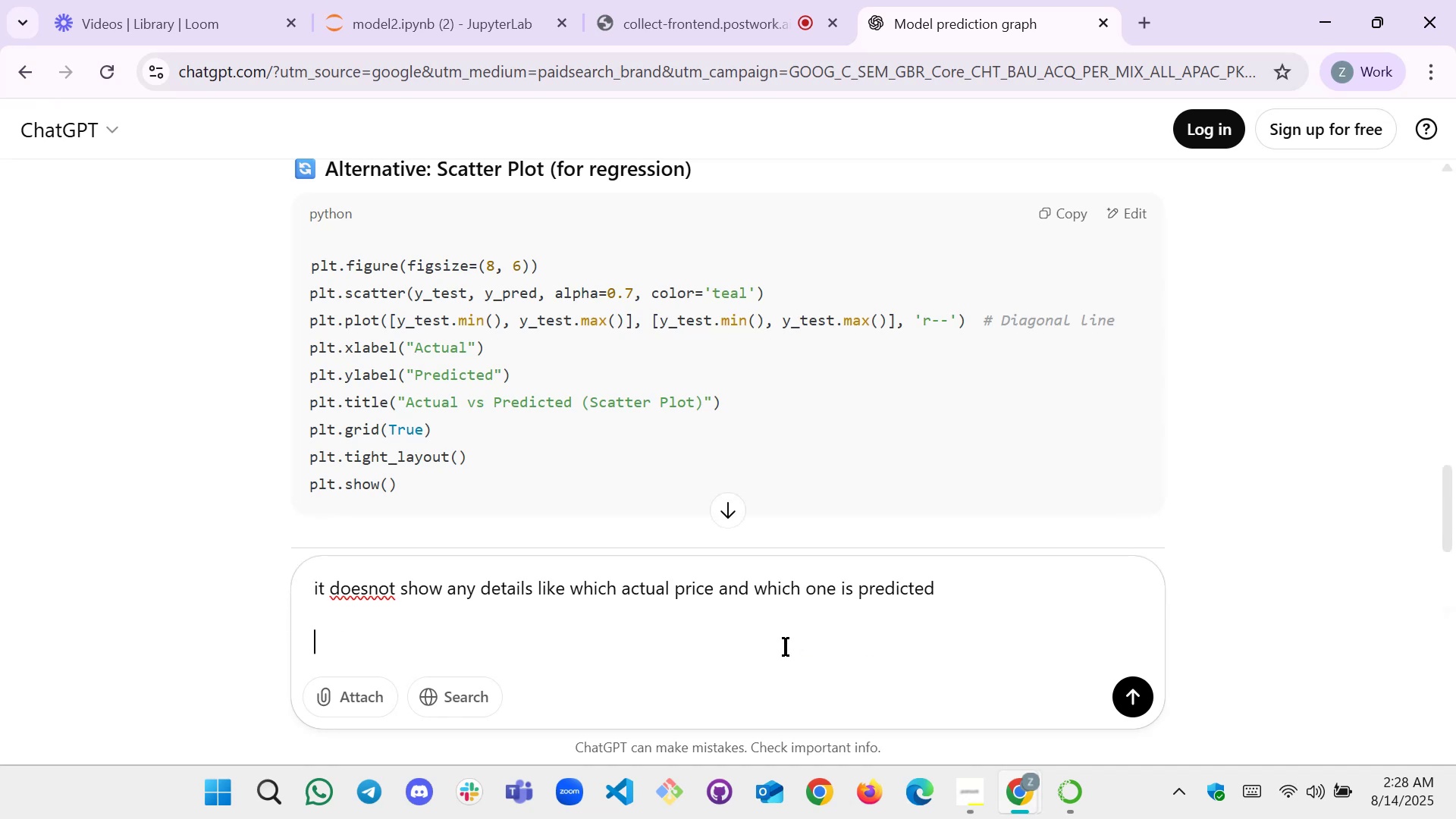 
key(Control+V)
 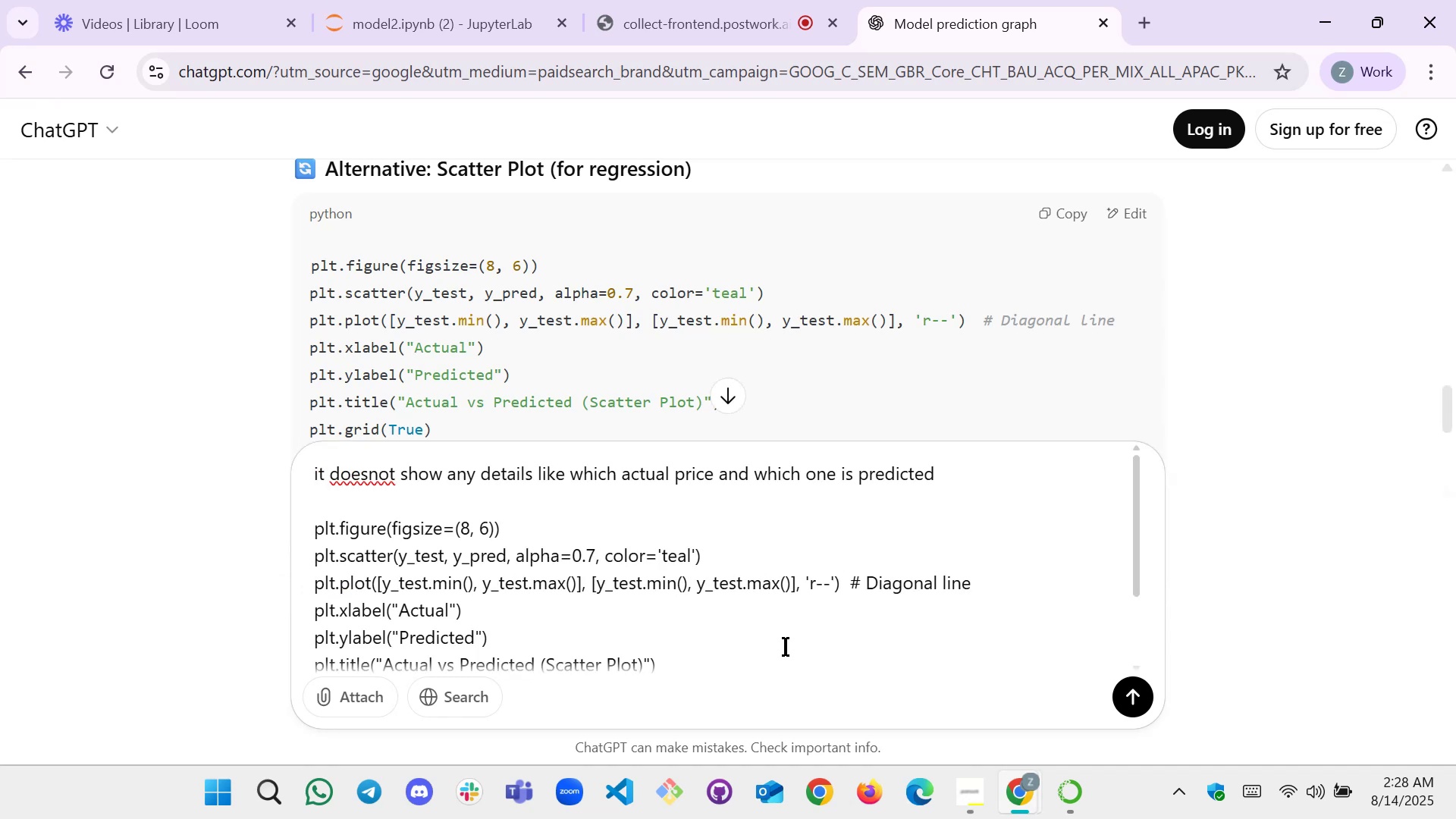 
key(Shift+Enter)
 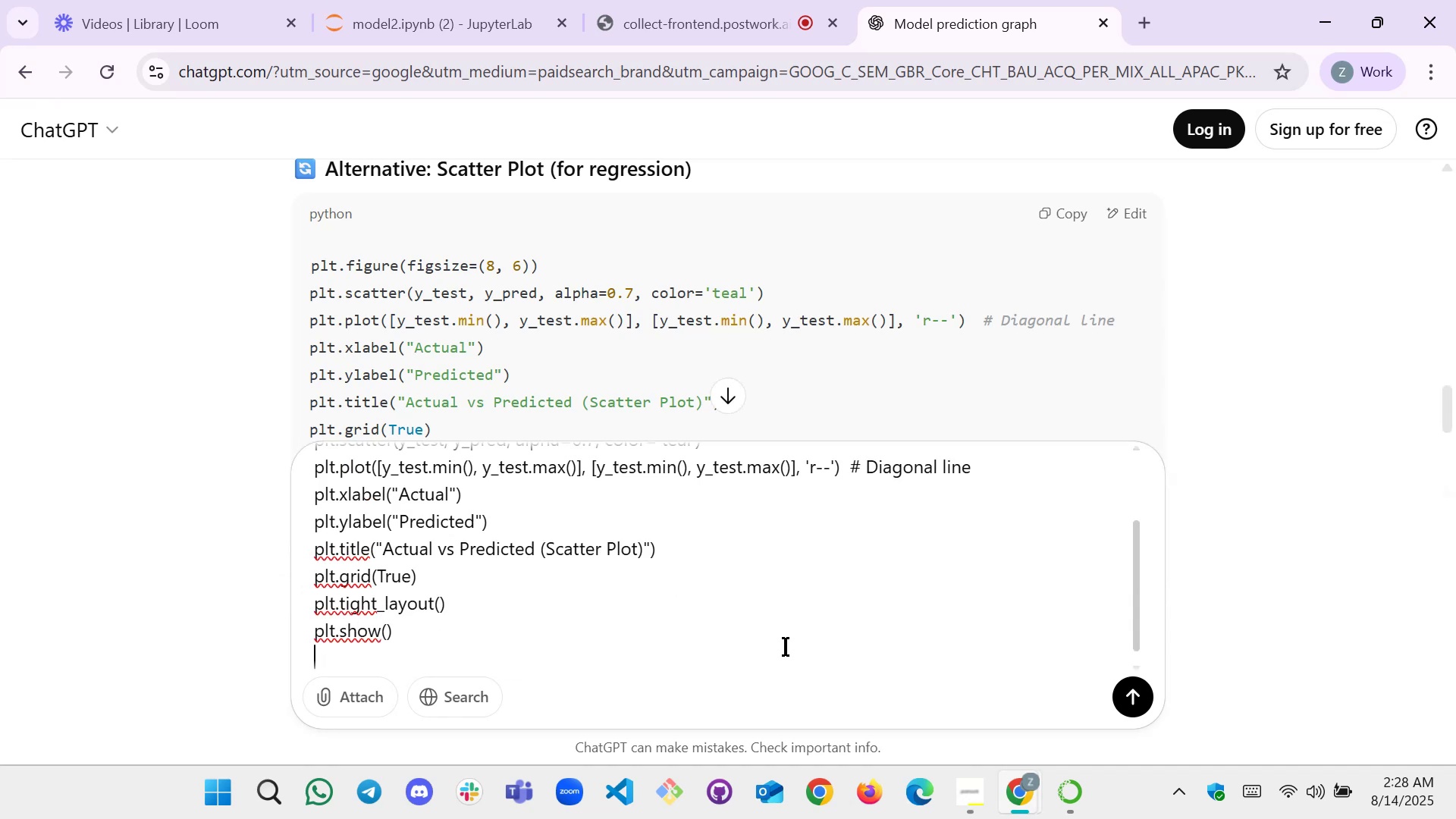 
key(Shift+Enter)
 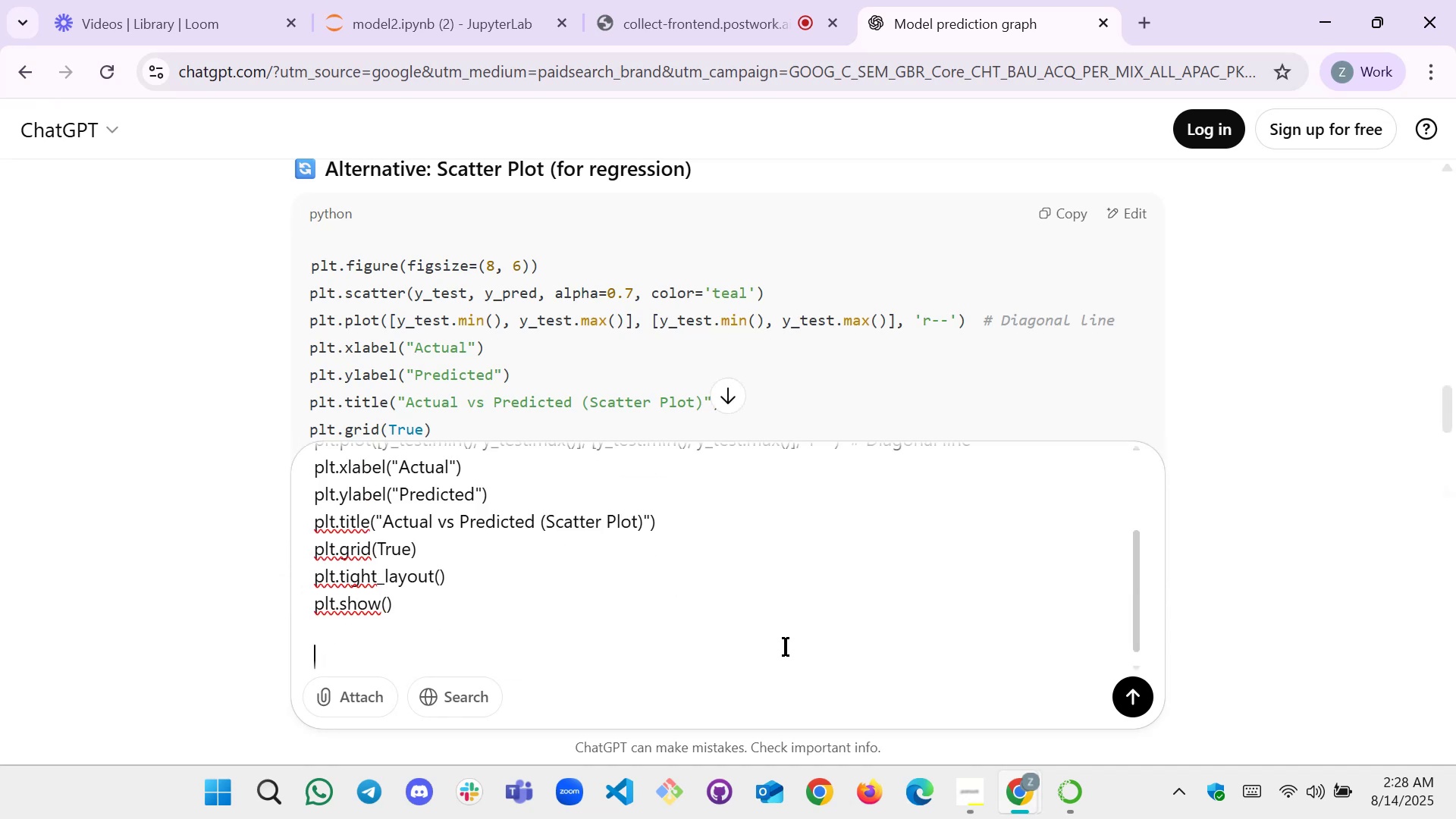 
type(this code )
 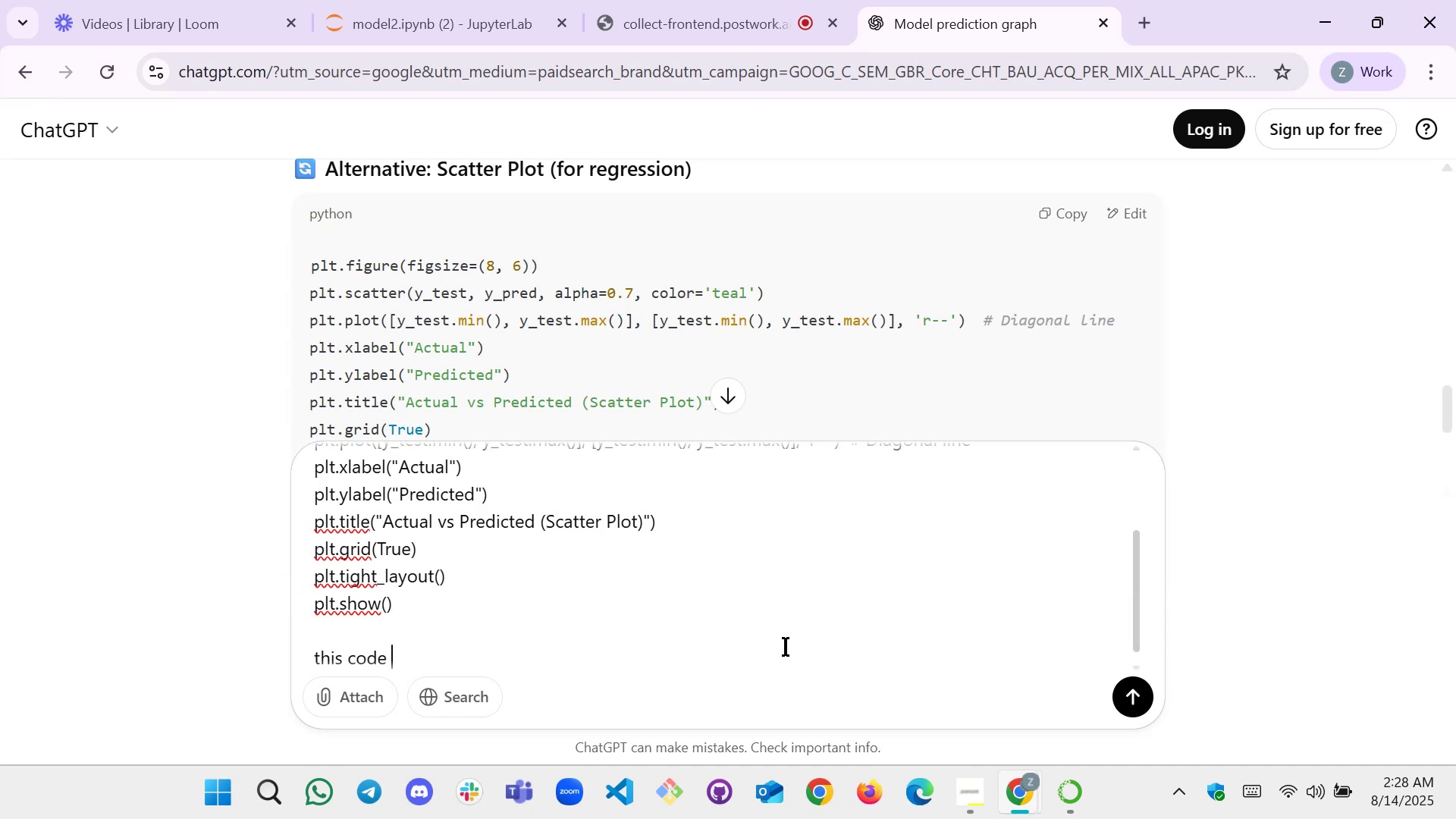 
key(Enter)
 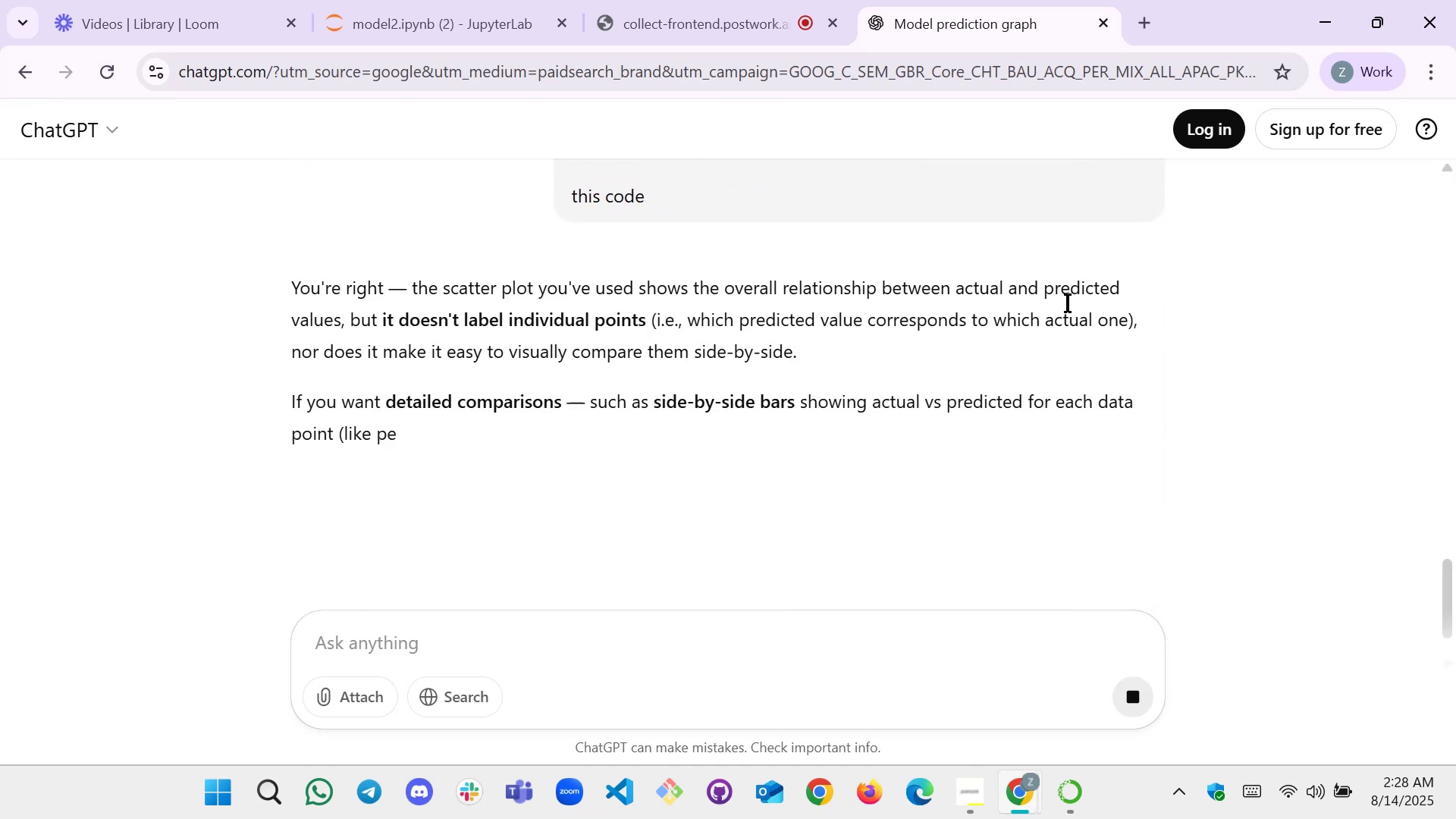 
wait(5.82)
 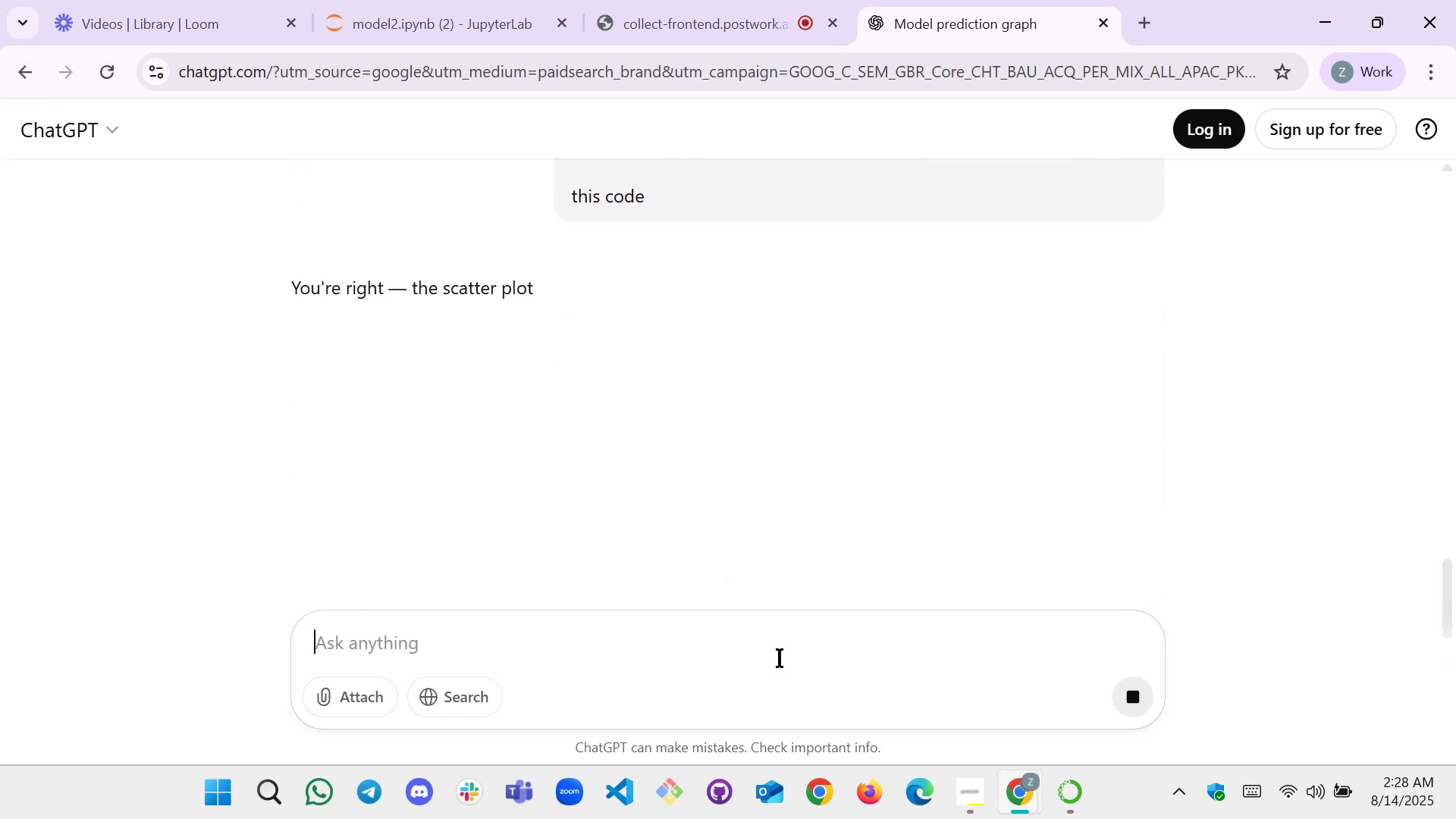 
scroll: coordinate [594, 408], scroll_direction: down, amount: 12.0
 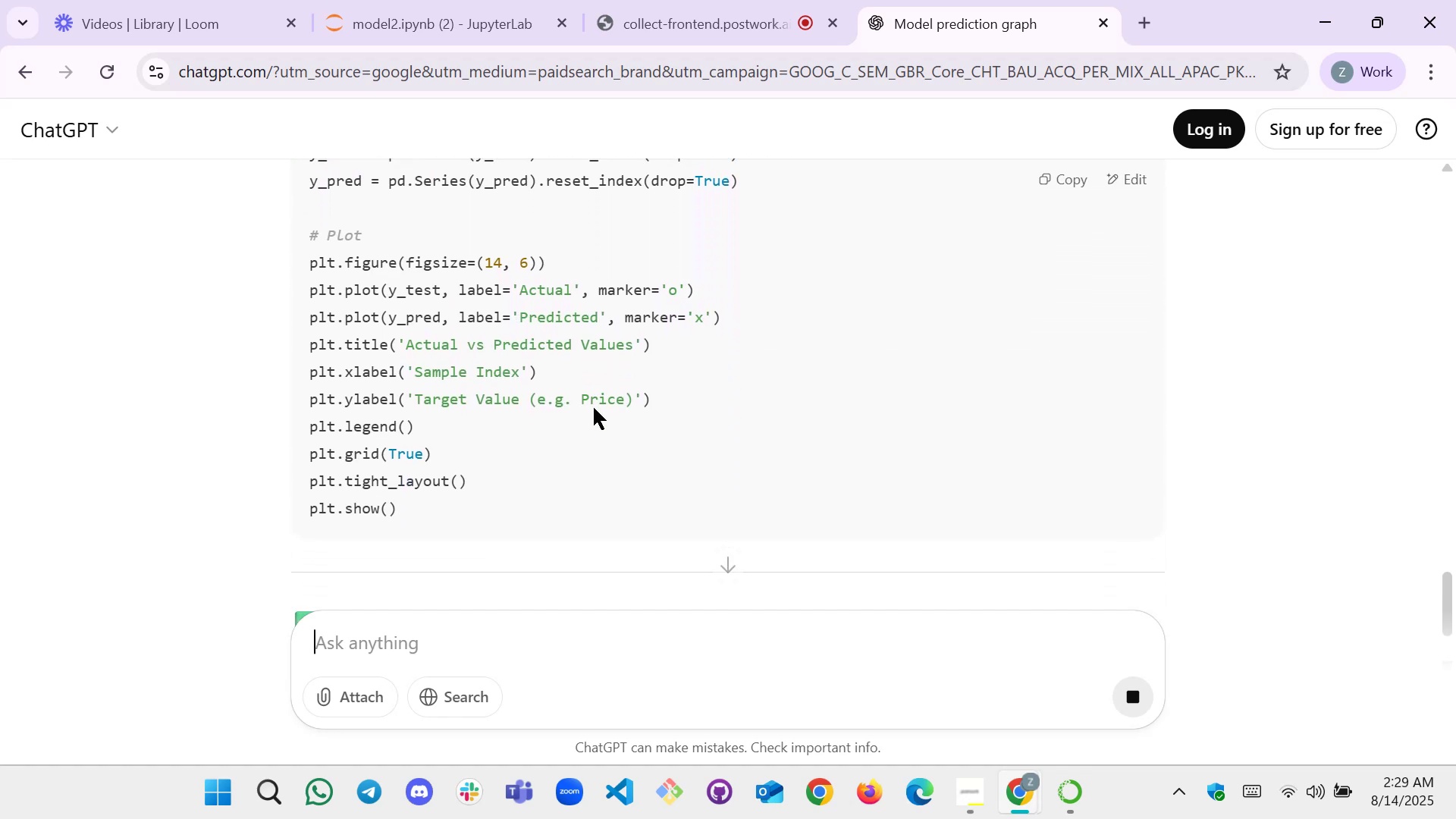 
scroll: coordinate [533, 415], scroll_direction: none, amount: 0.0
 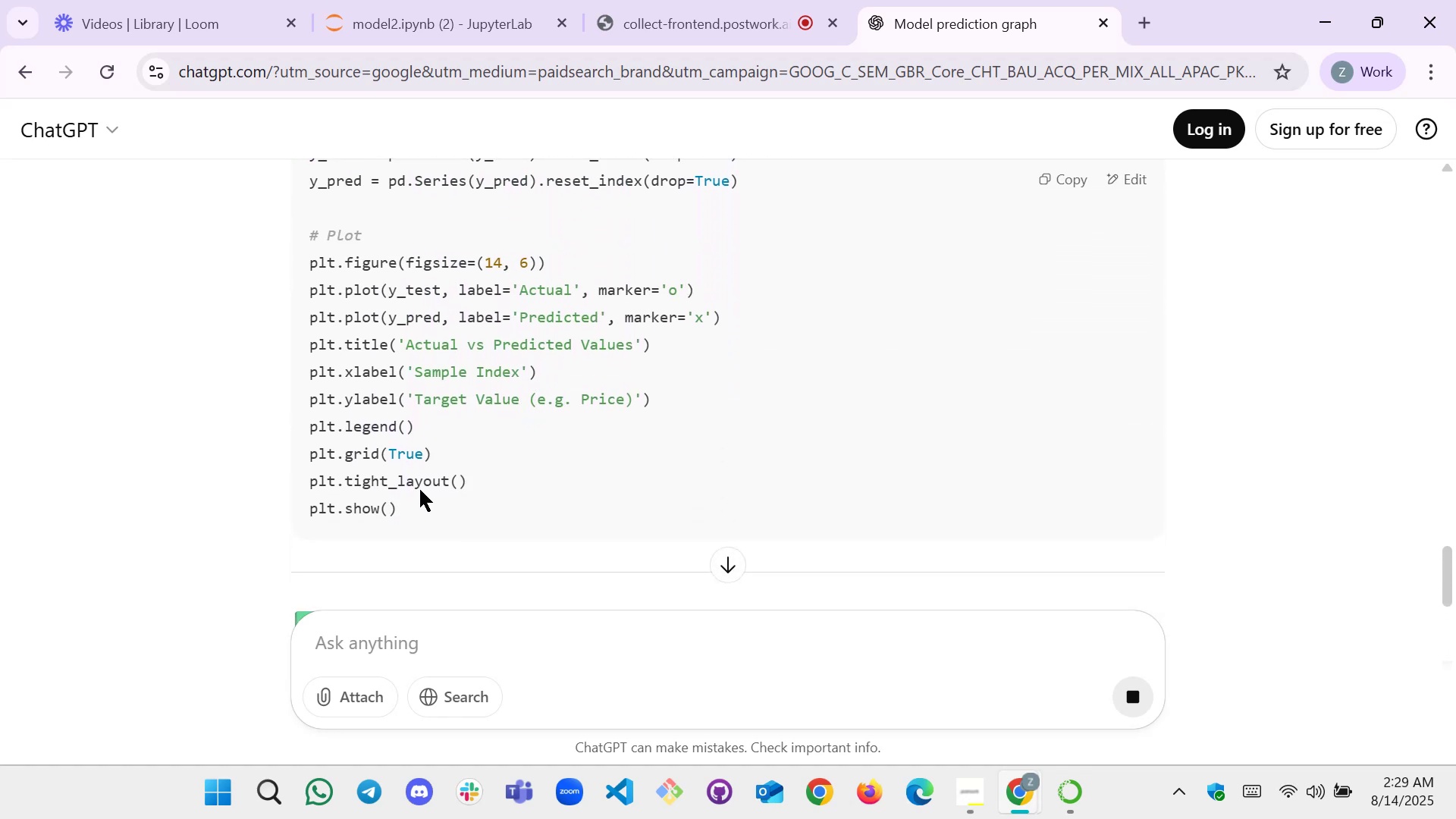 
left_click_drag(start_coordinate=[417, 500], to_coordinate=[304, 382])
 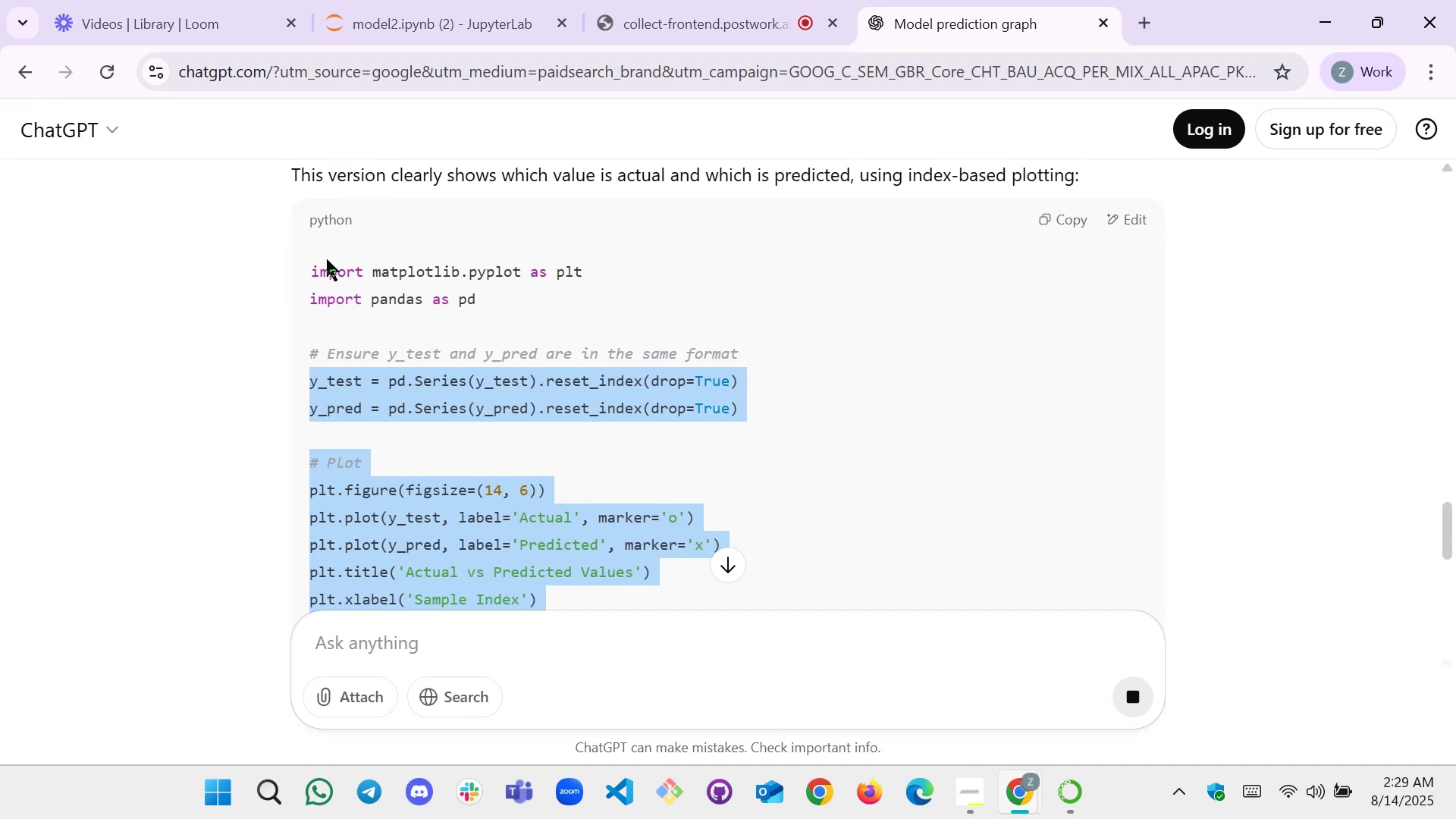 
scroll: coordinate [308, 396], scroll_direction: up, amount: 2.0
 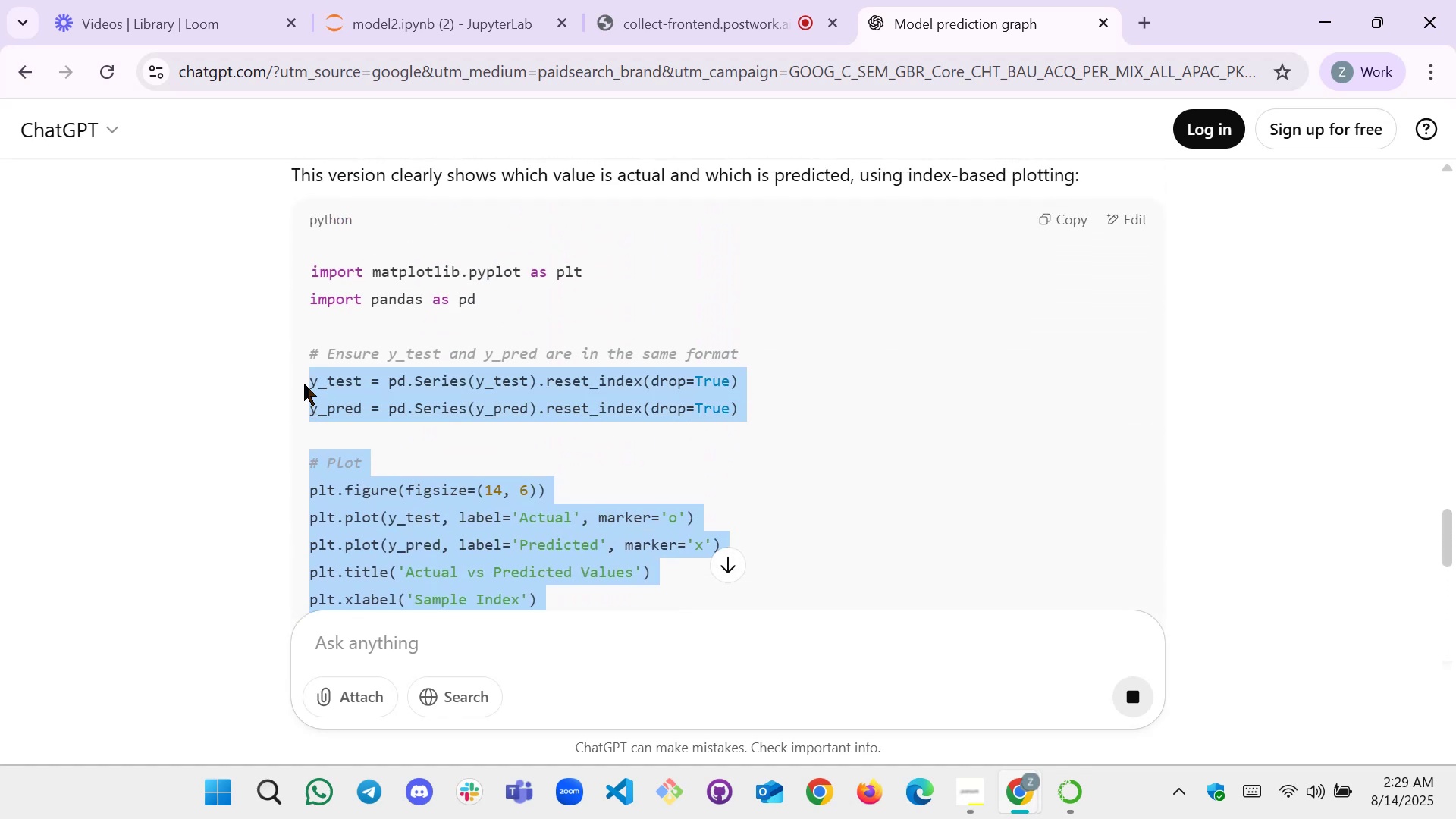 
key(Control+C)
 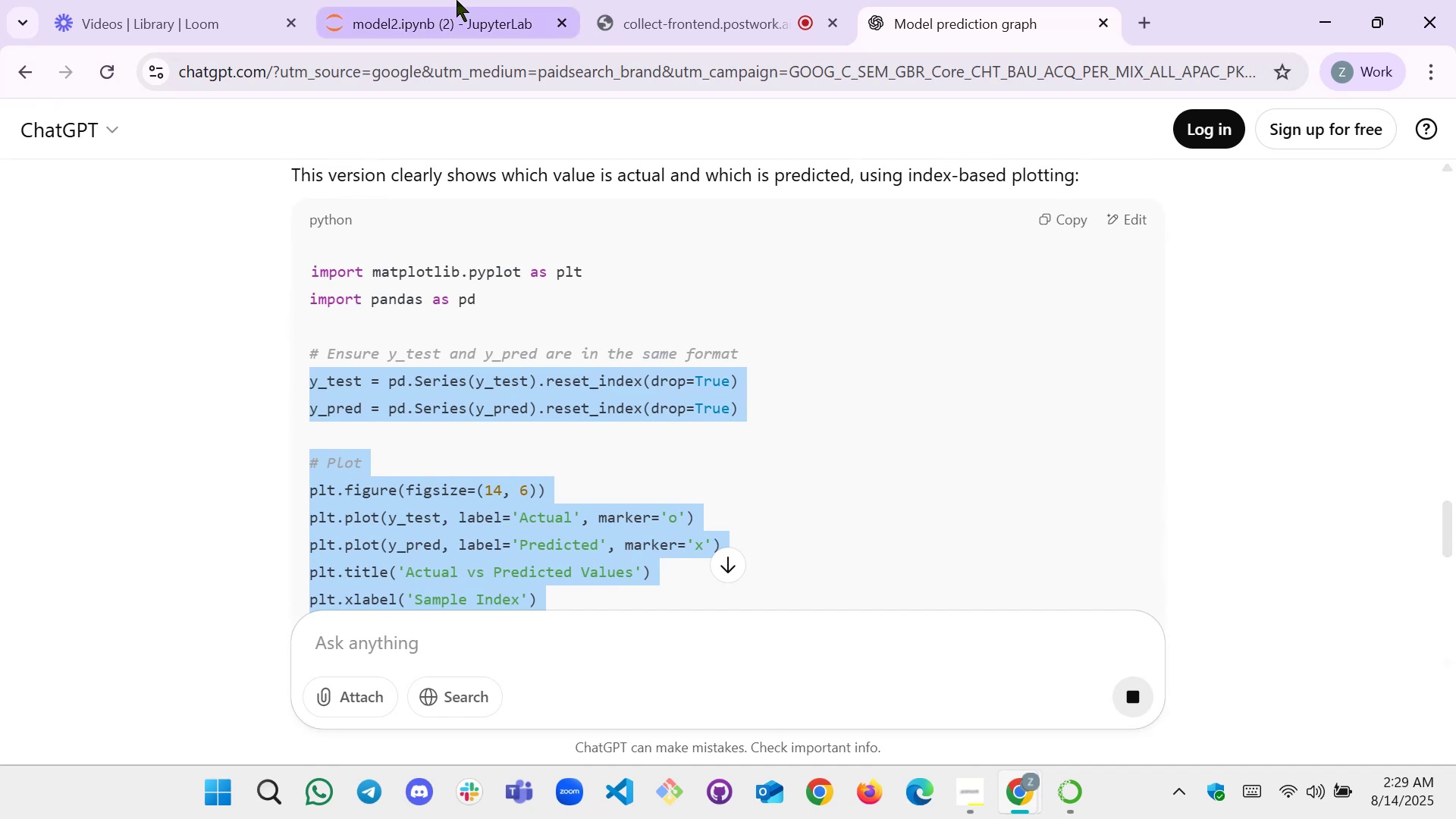 
left_click([457, 0])
 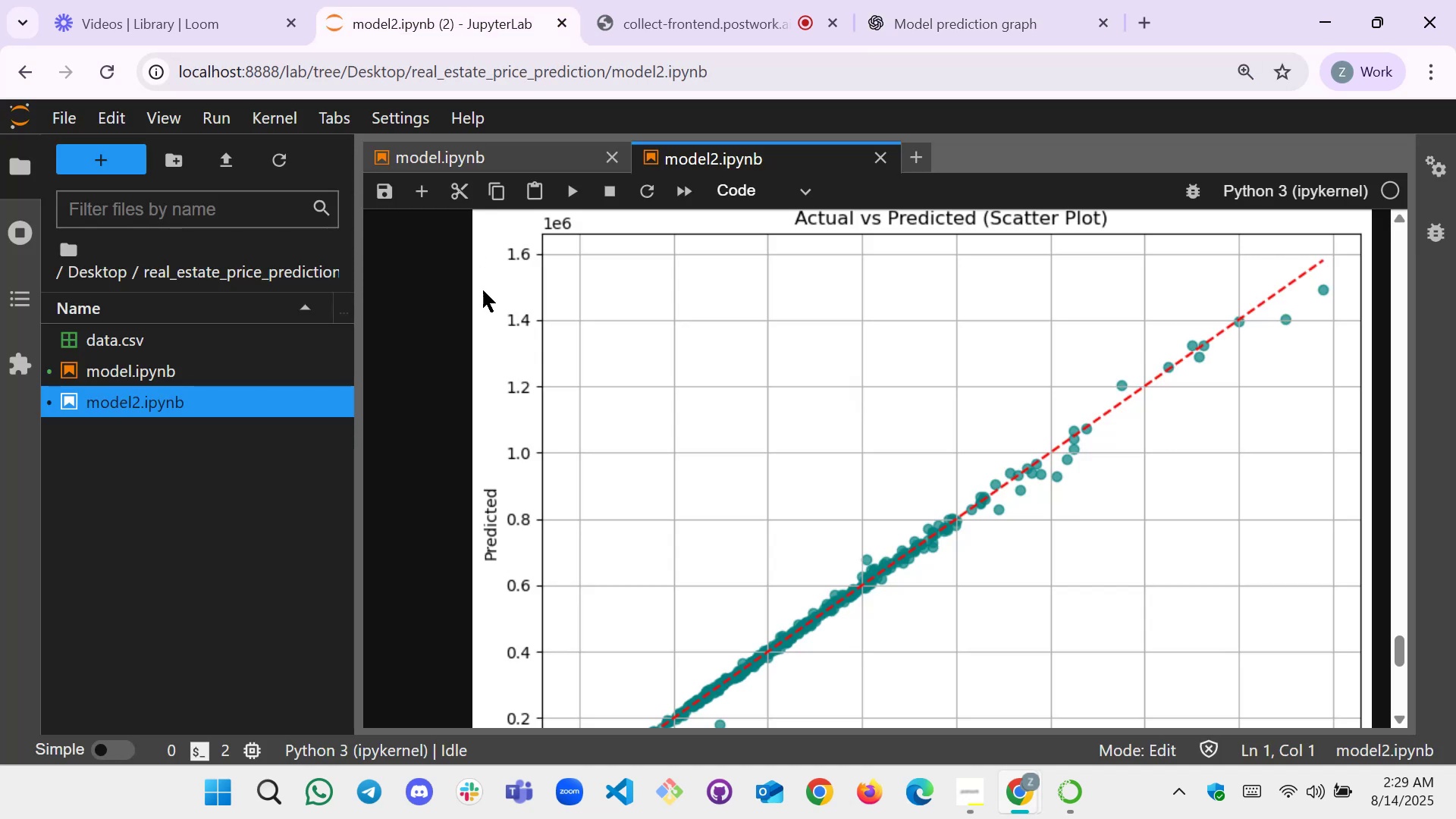 
scroll: coordinate [527, 368], scroll_direction: down, amount: 4.0
 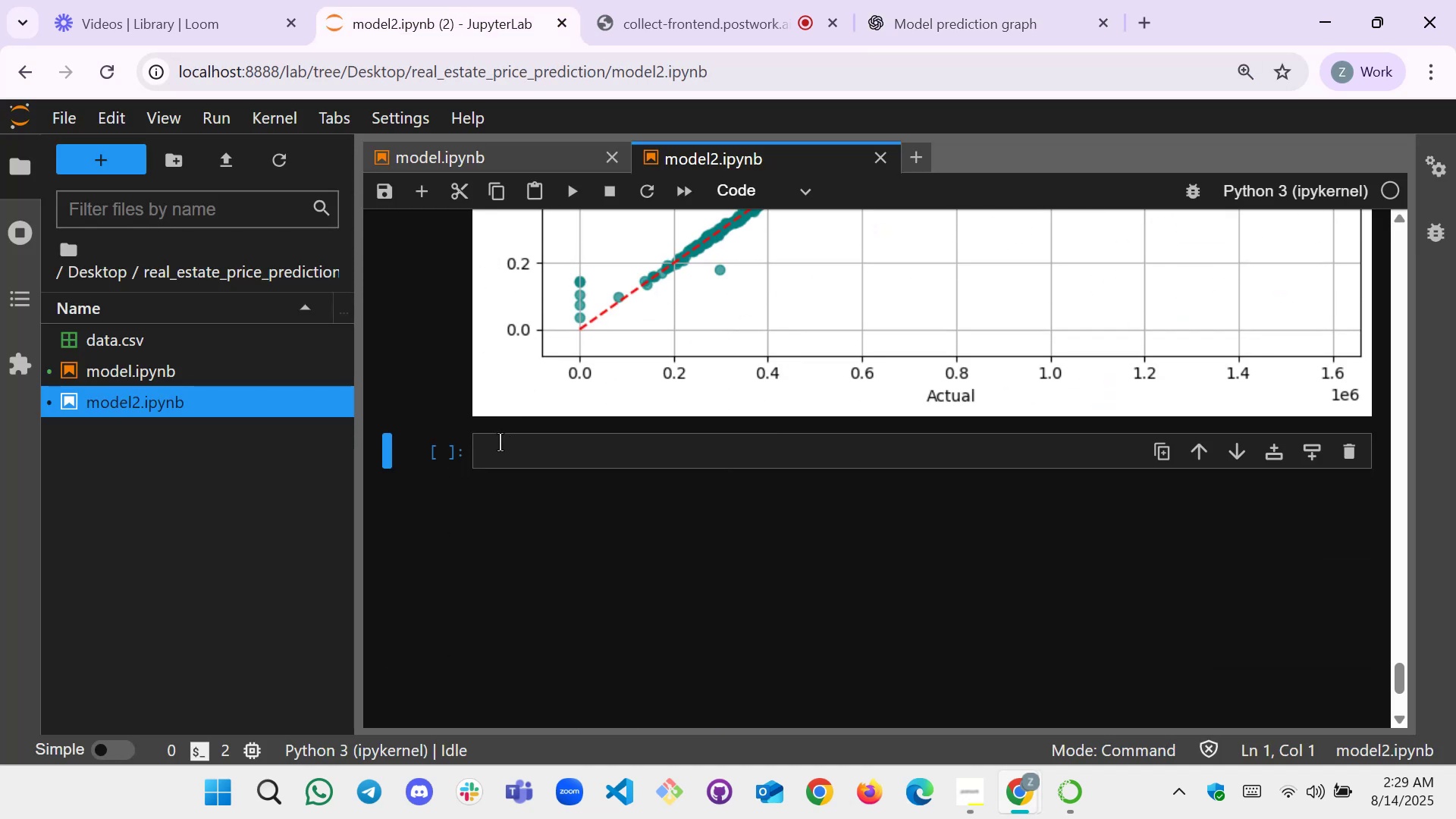 
left_click([500, 449])
 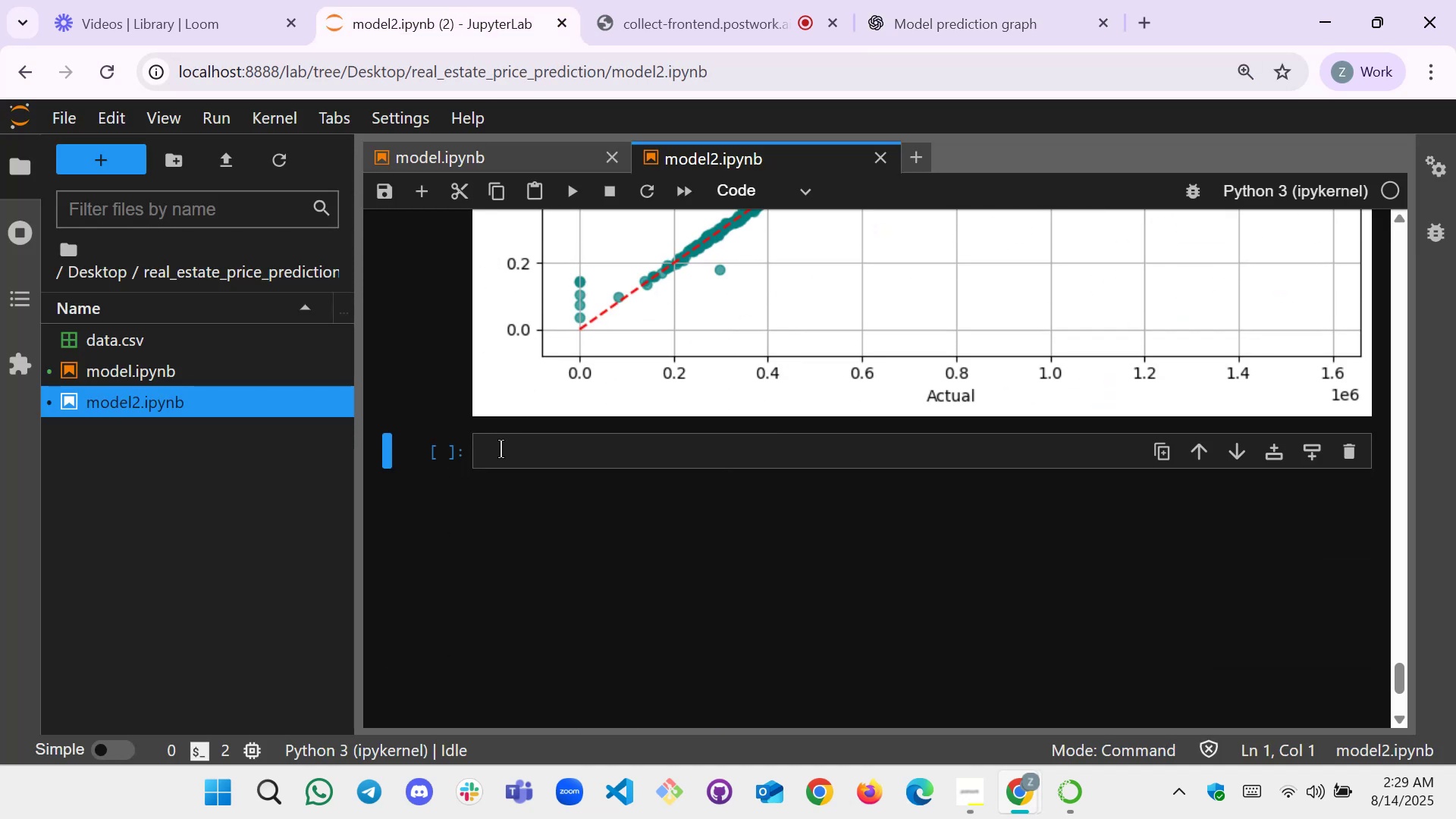 
key(Control+V)
 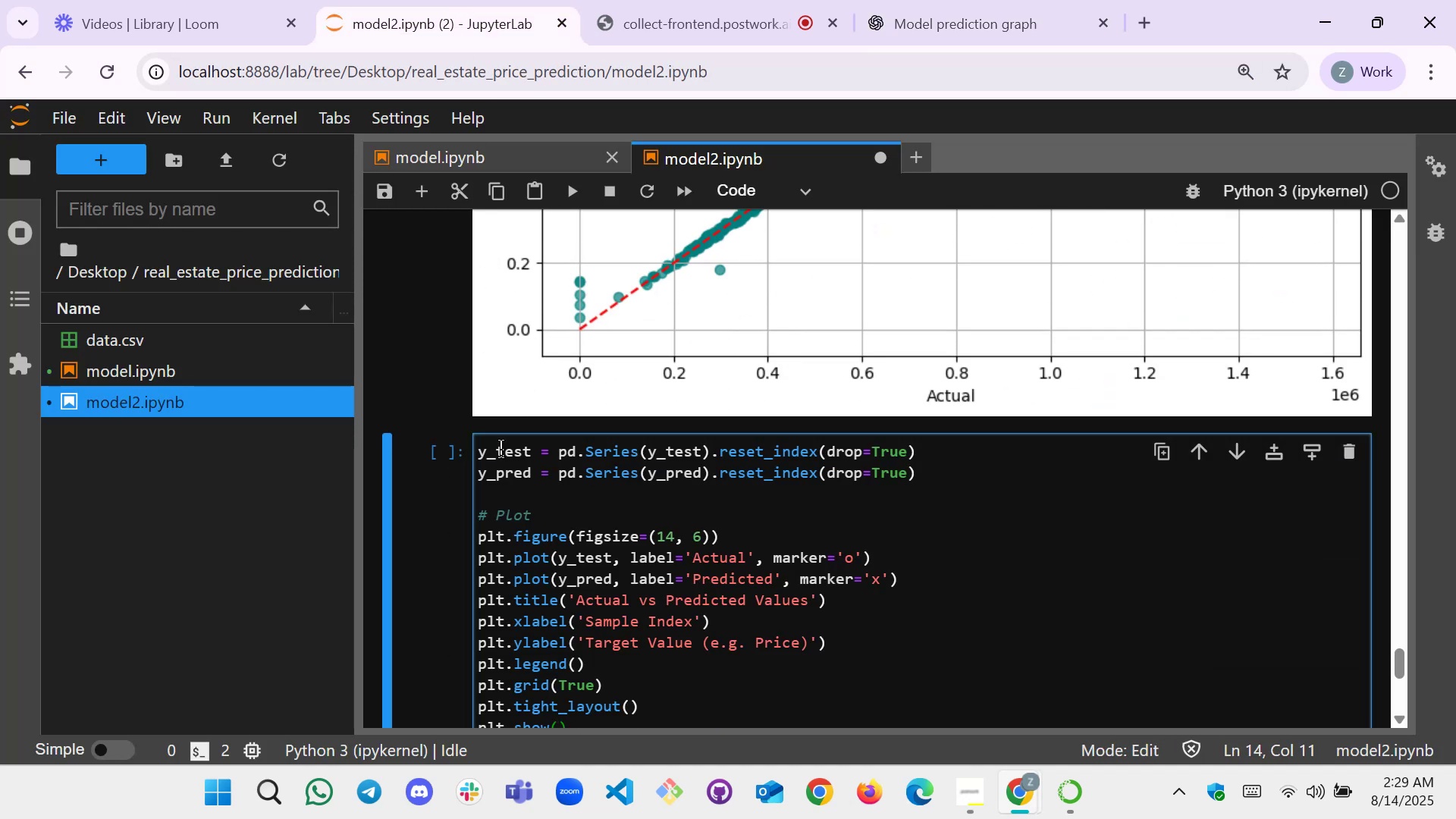 
key(Shift+Enter)
 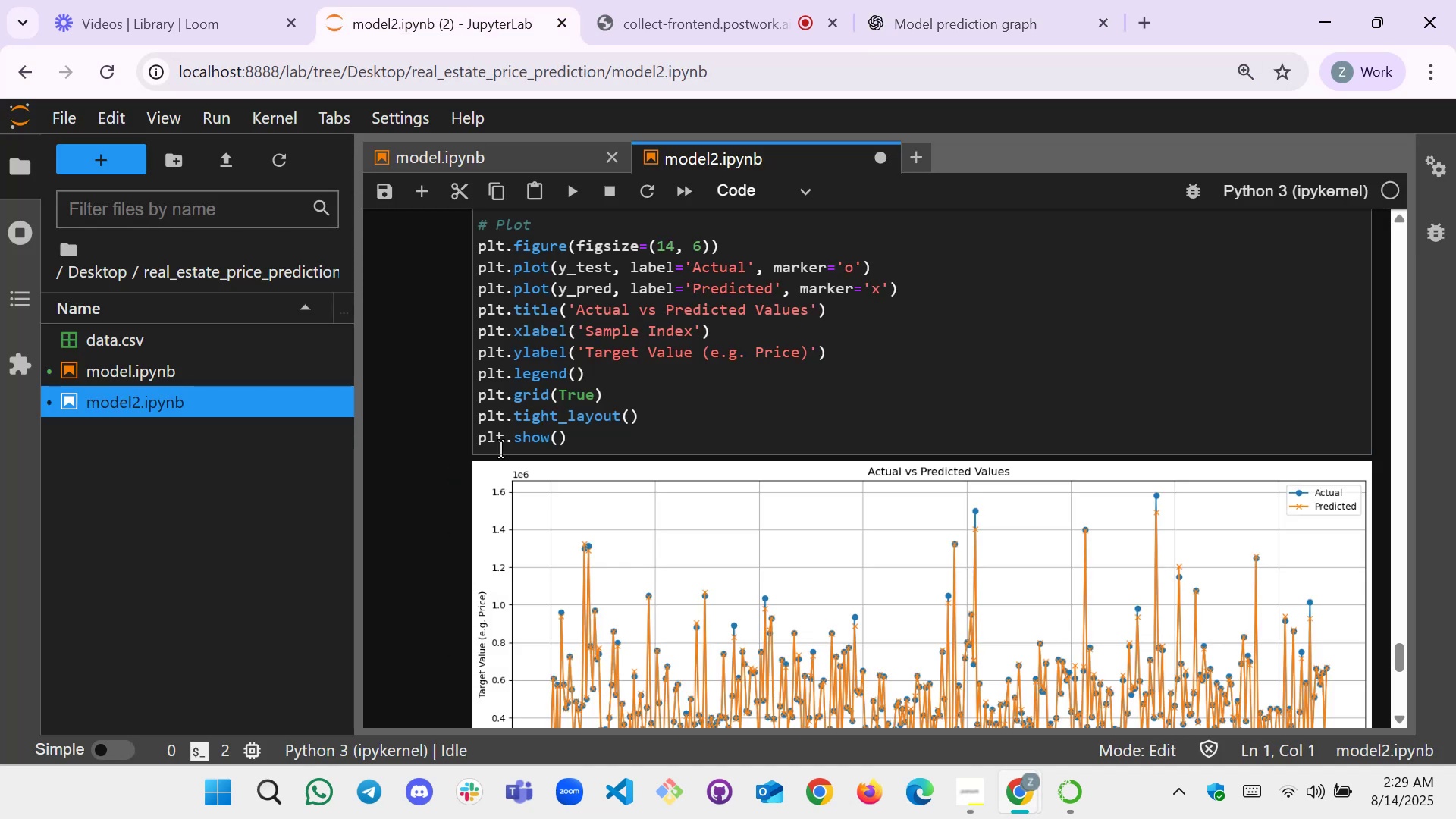 
scroll: coordinate [862, 428], scroll_direction: down, amount: 2.0
 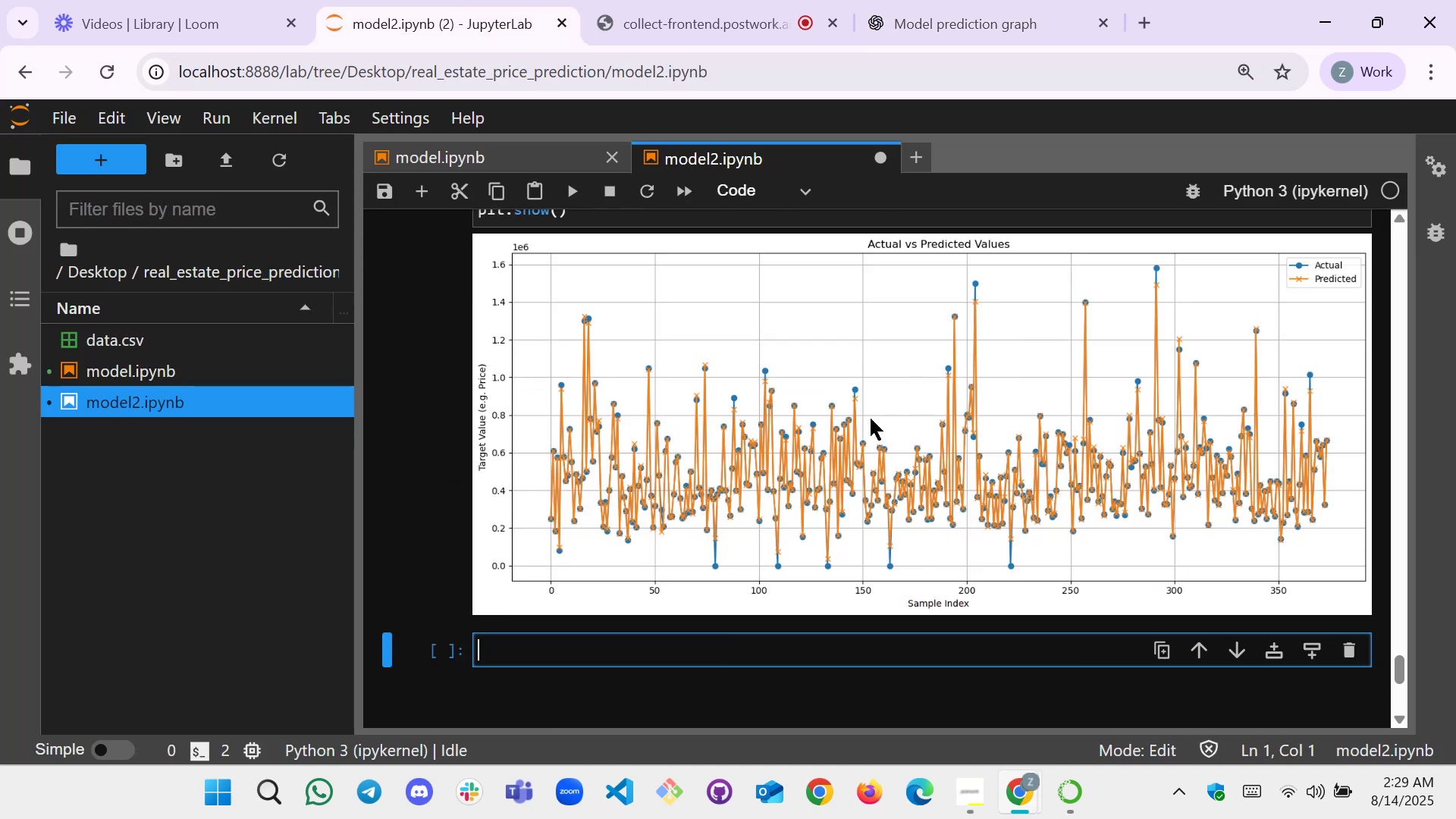 
scroll: coordinate [780, 337], scroll_direction: up, amount: 15.0
 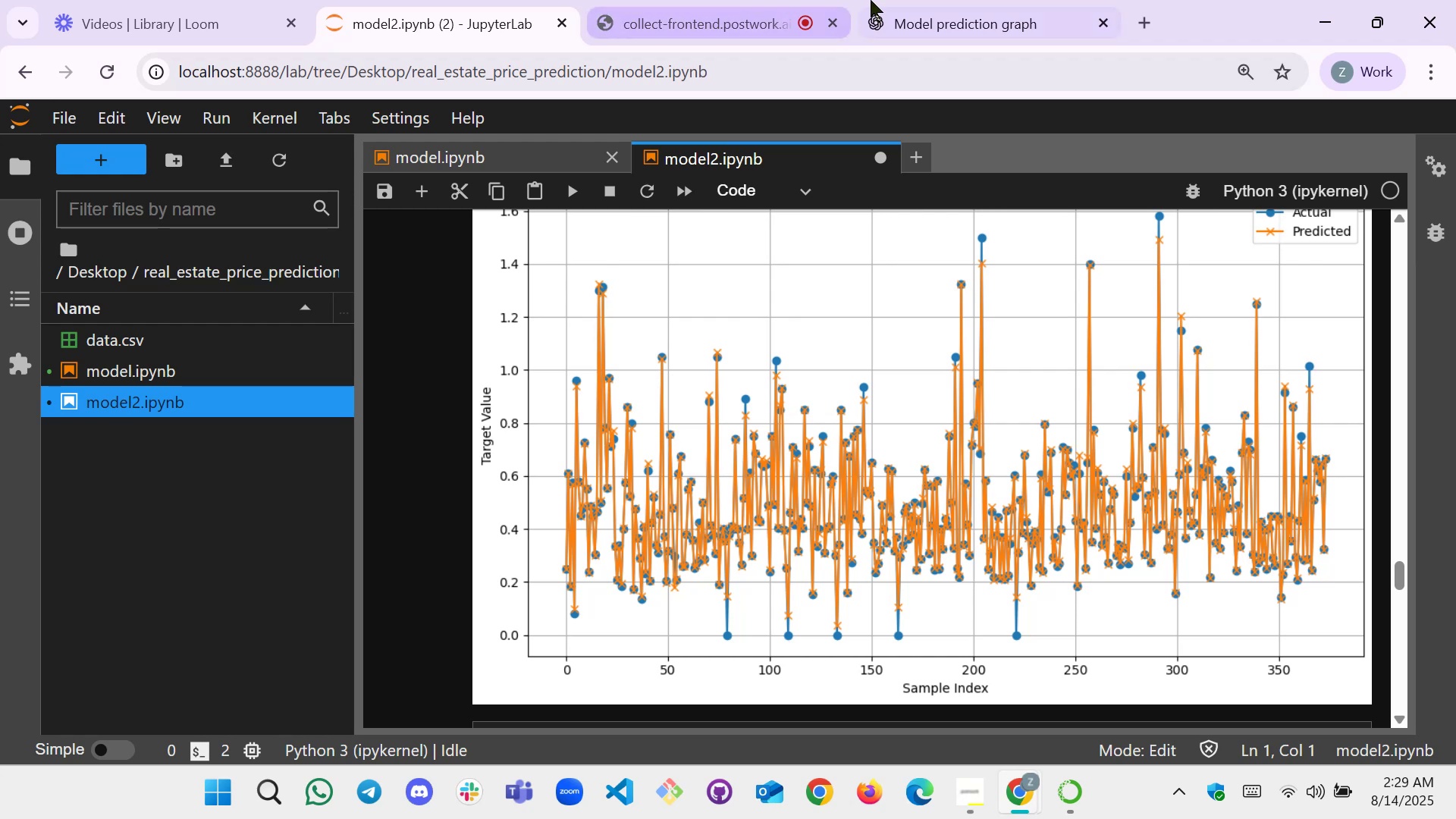 
left_click([920, 2])
 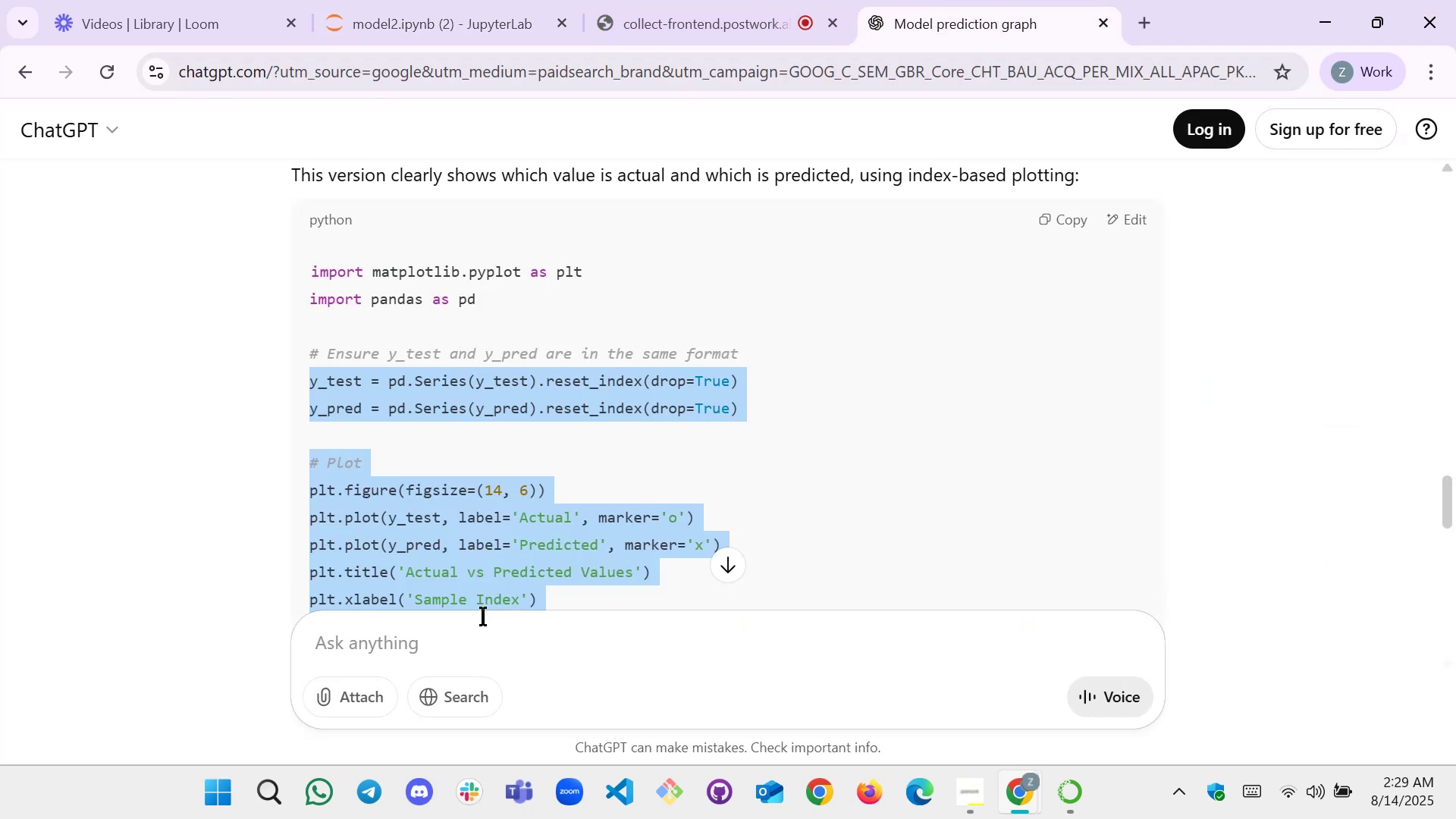 
left_click([476, 641])
 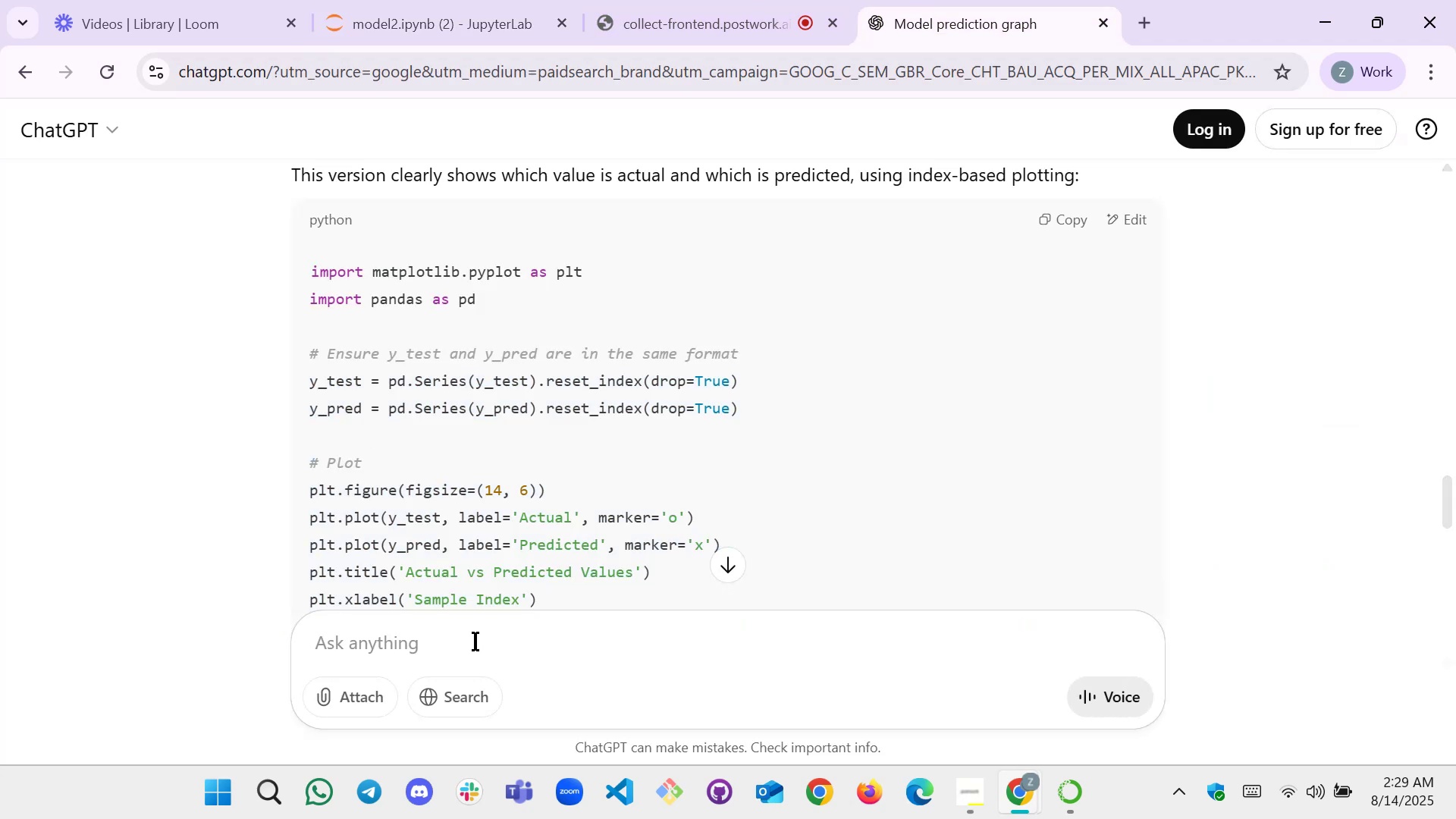 
type(can you givem)
key(Backspace)
type( me a )
key(Backspace)
type(nother gro)
key(Backspace)
type(aph other then )
key(Backspace)
key(Backspace)
key(Backspace)
type(an this)
 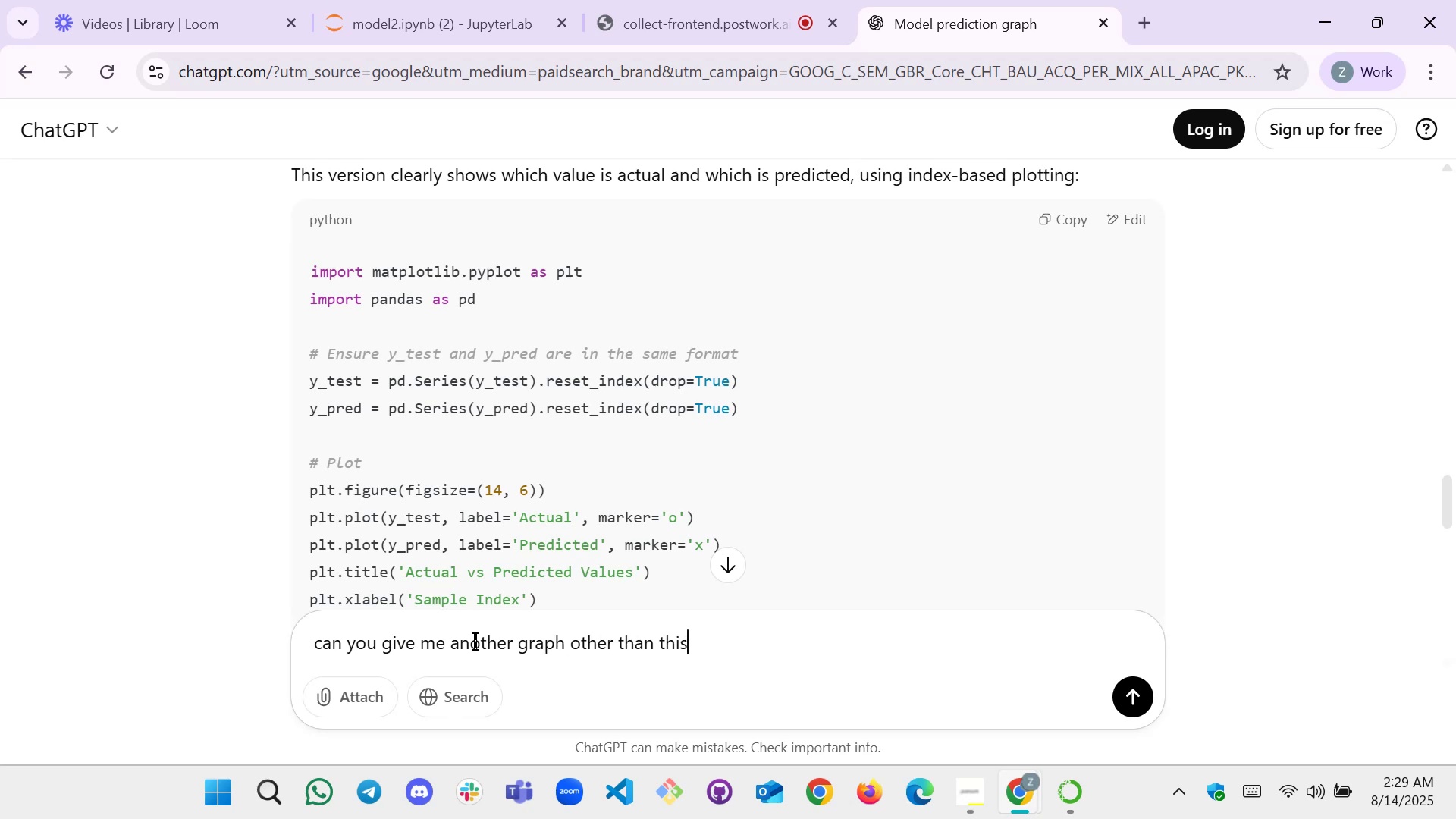 
key(Enter)
 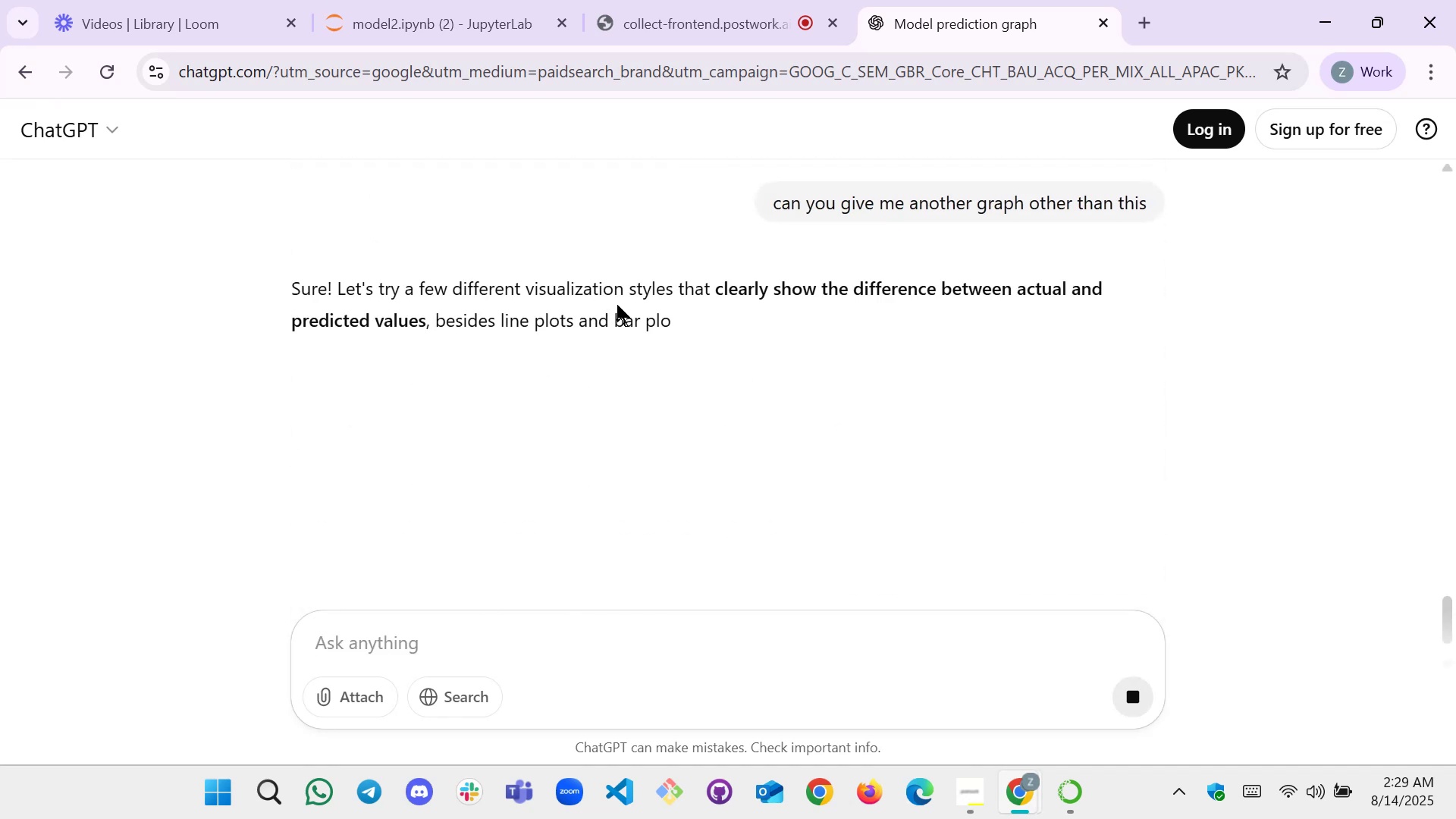 
scroll: coordinate [478, 318], scroll_direction: down, amount: 5.0
 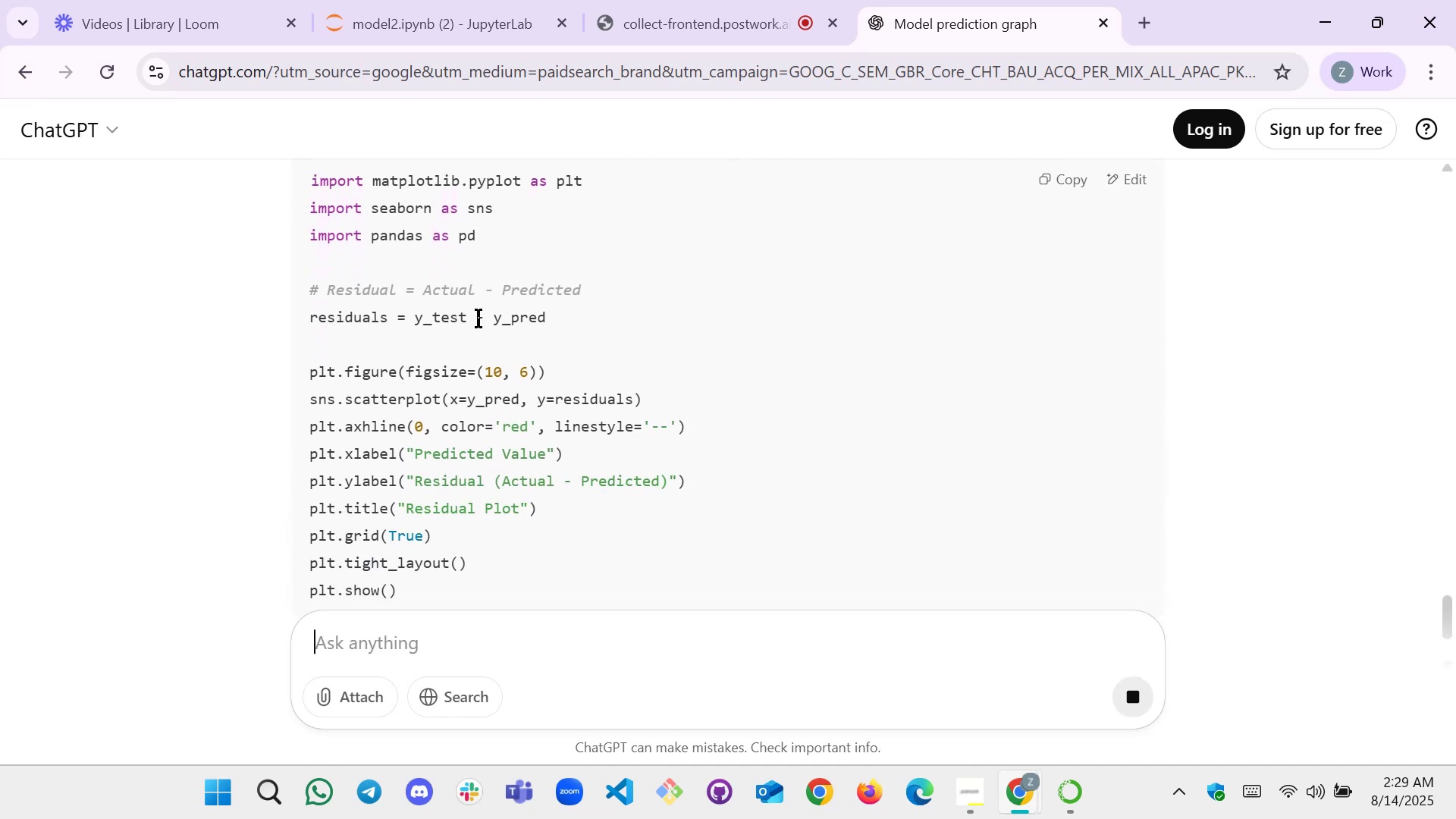 
scroll: coordinate [478, 318], scroll_direction: up, amount: 1.0
 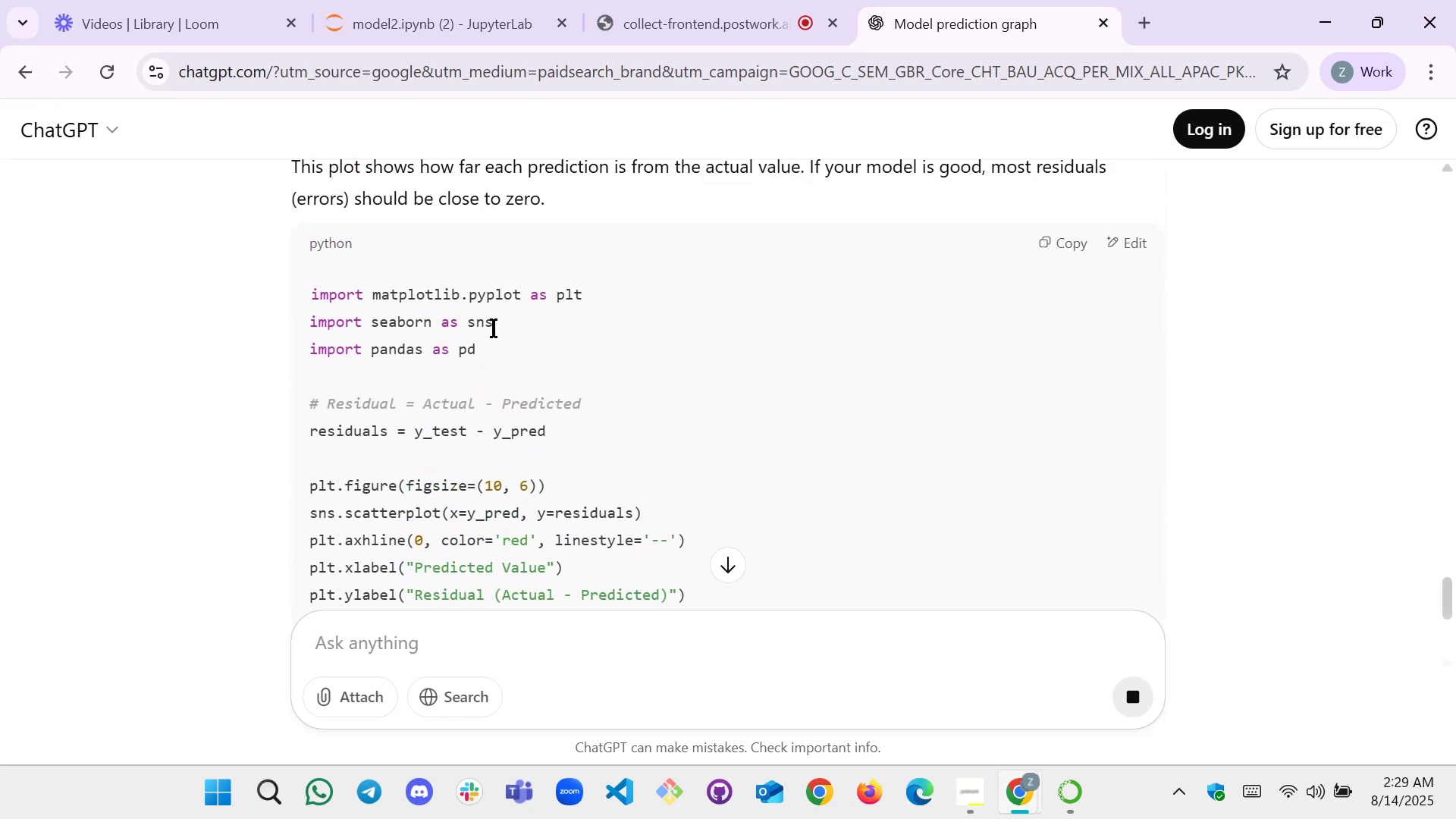 
left_click_drag(start_coordinate=[509, 318], to_coordinate=[297, 323])
 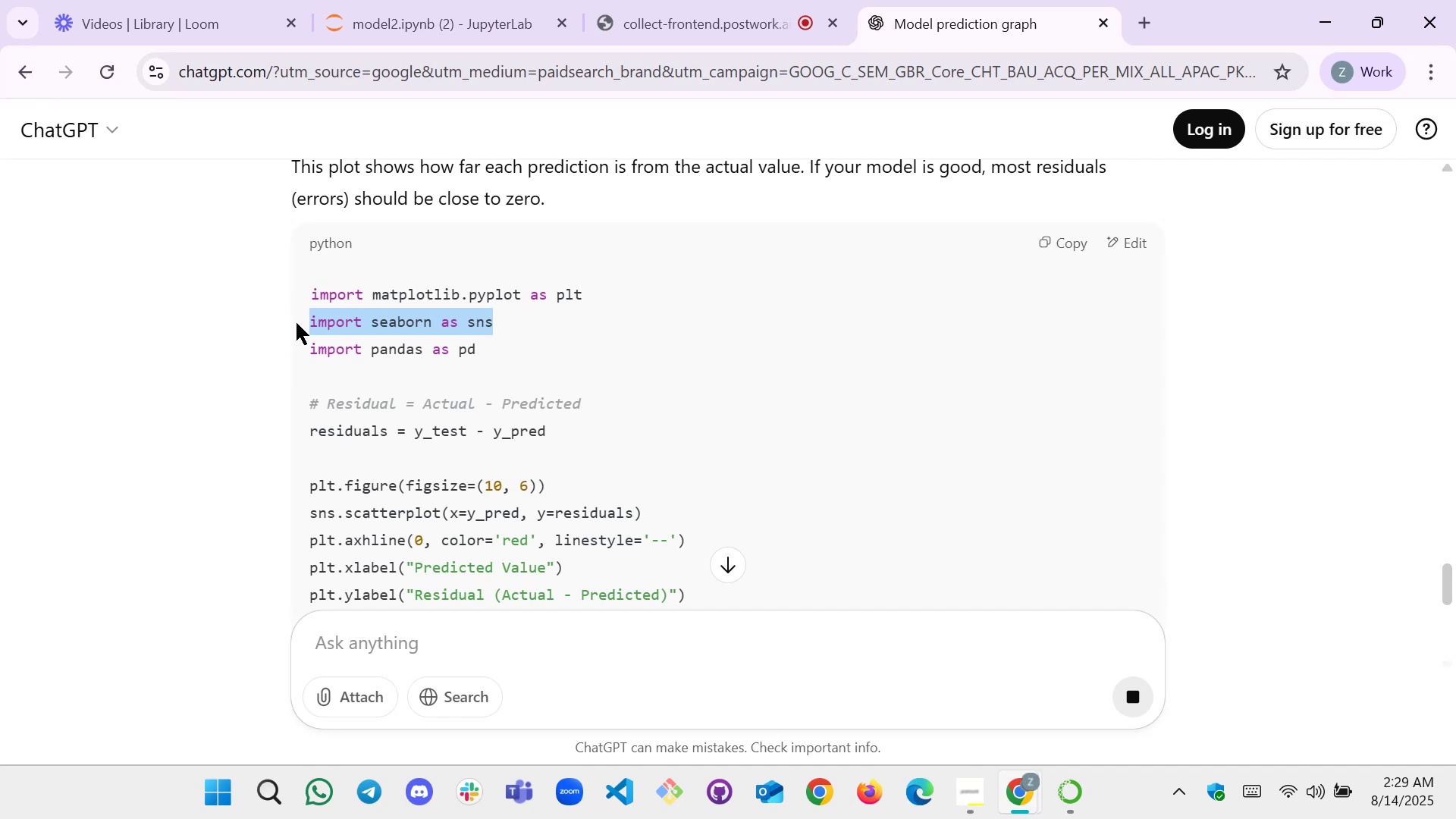 
key(Control+C)
 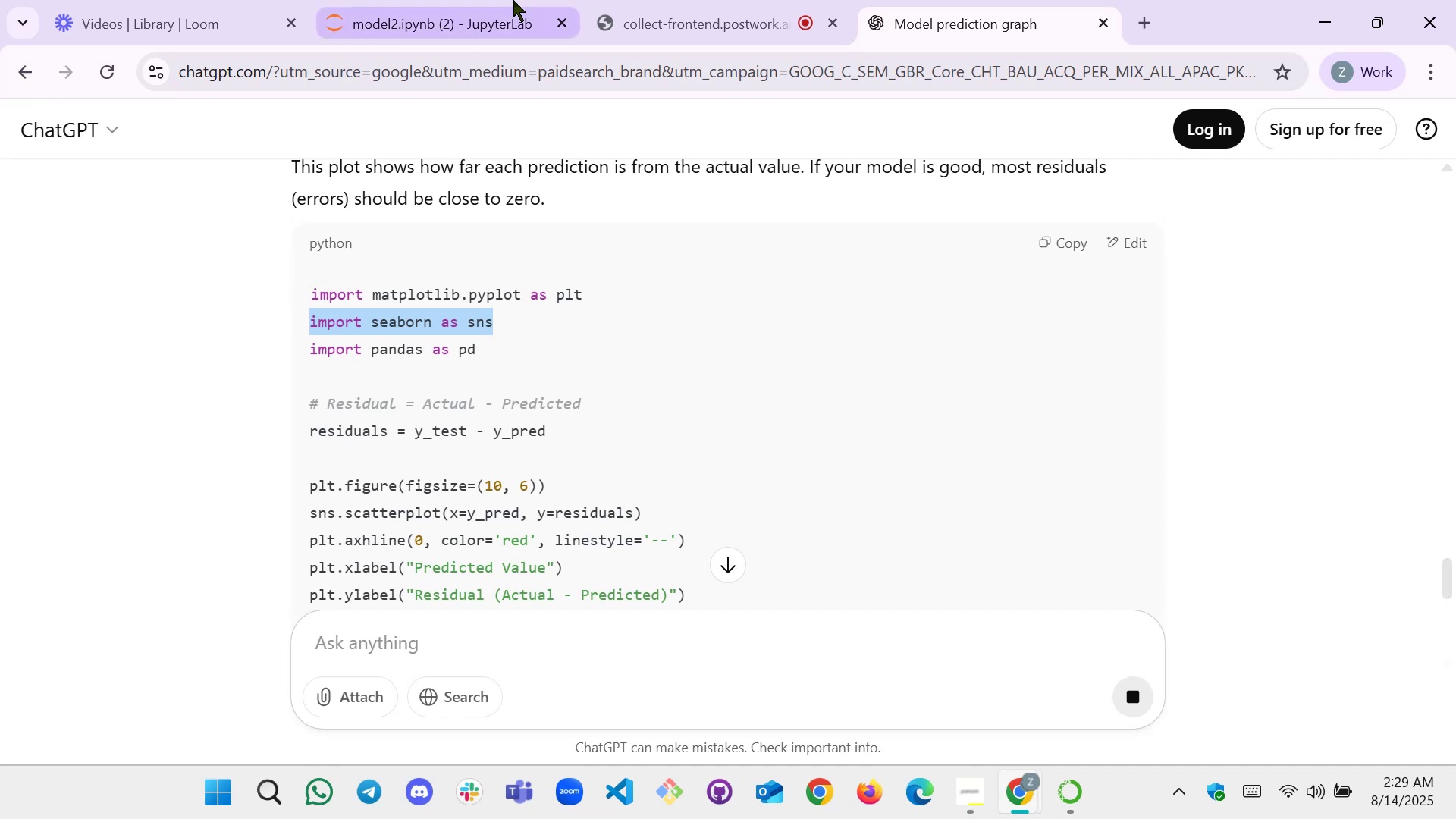 
left_click([436, 0])
 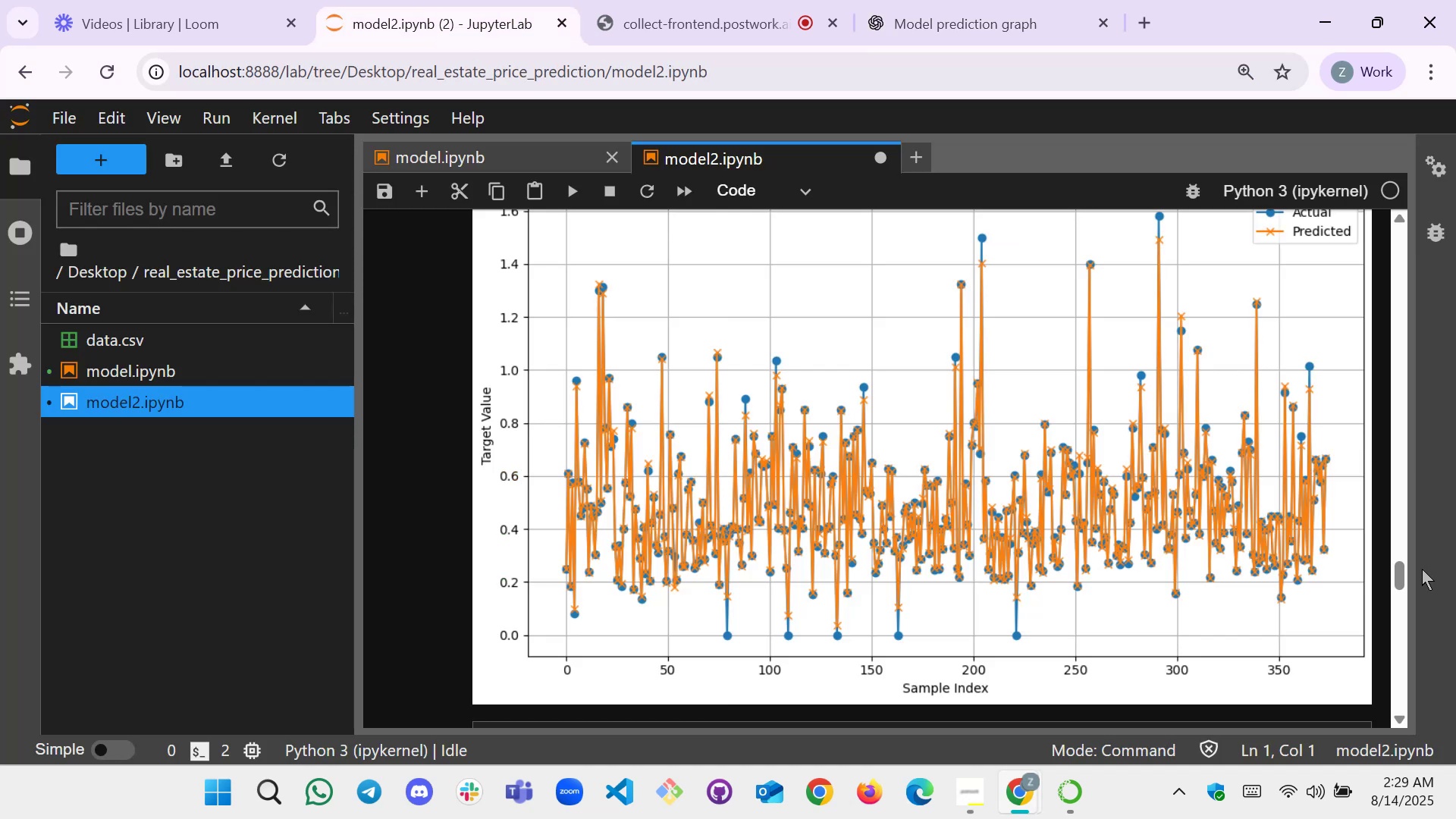 
left_click_drag(start_coordinate=[1400, 575], to_coordinate=[1373, 196])
 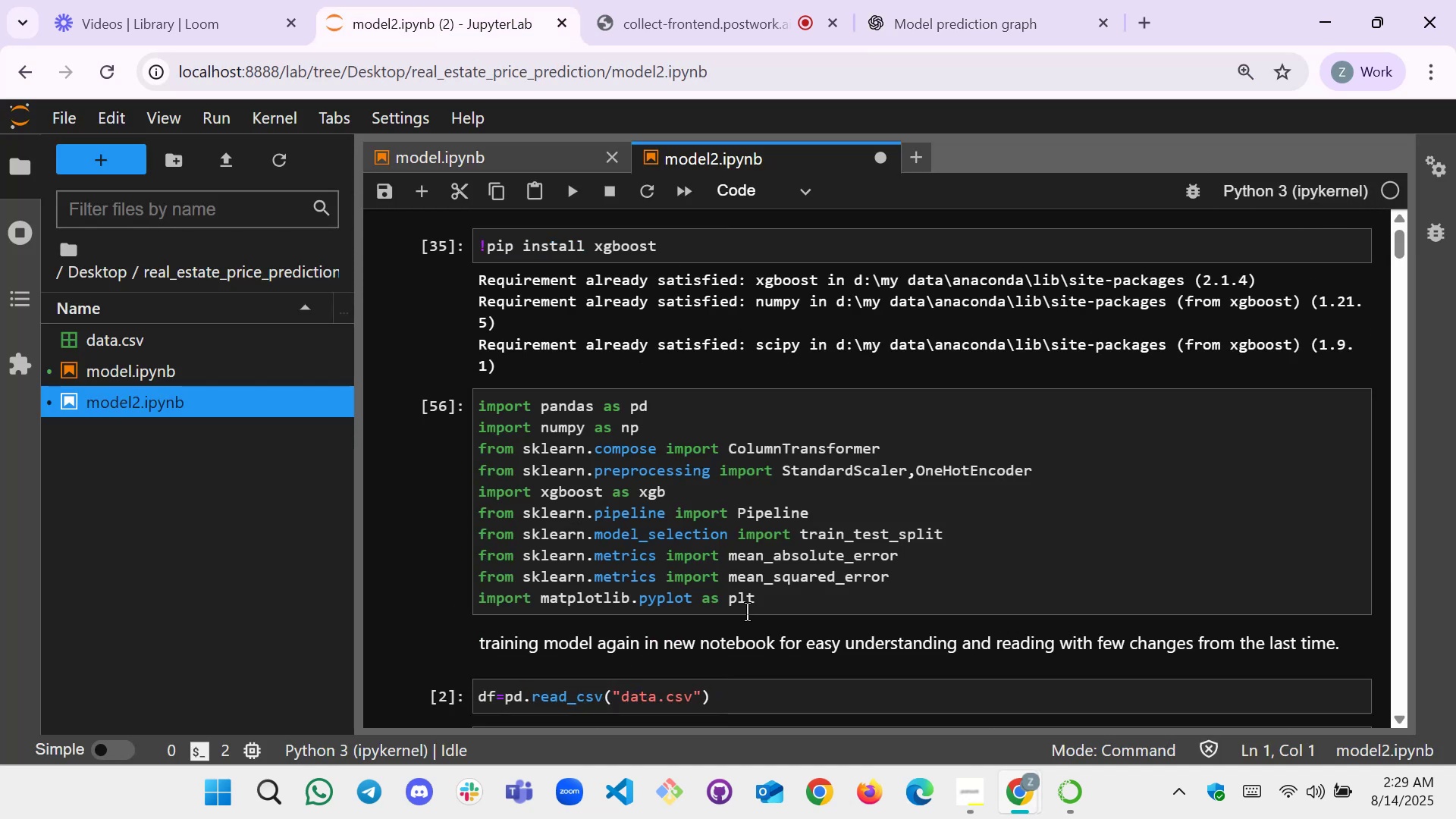 
left_click([783, 596])
 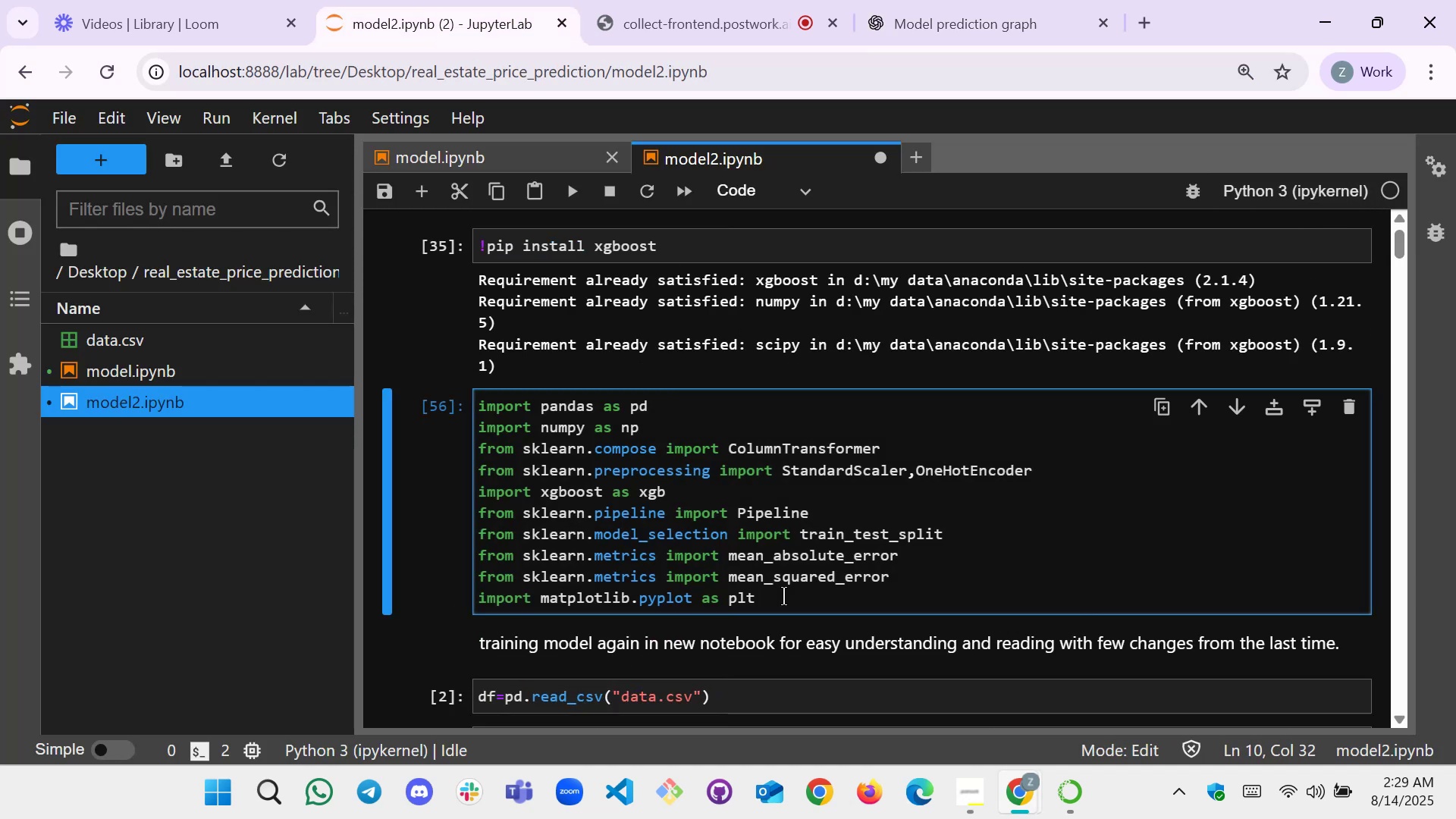 
key(Enter)
 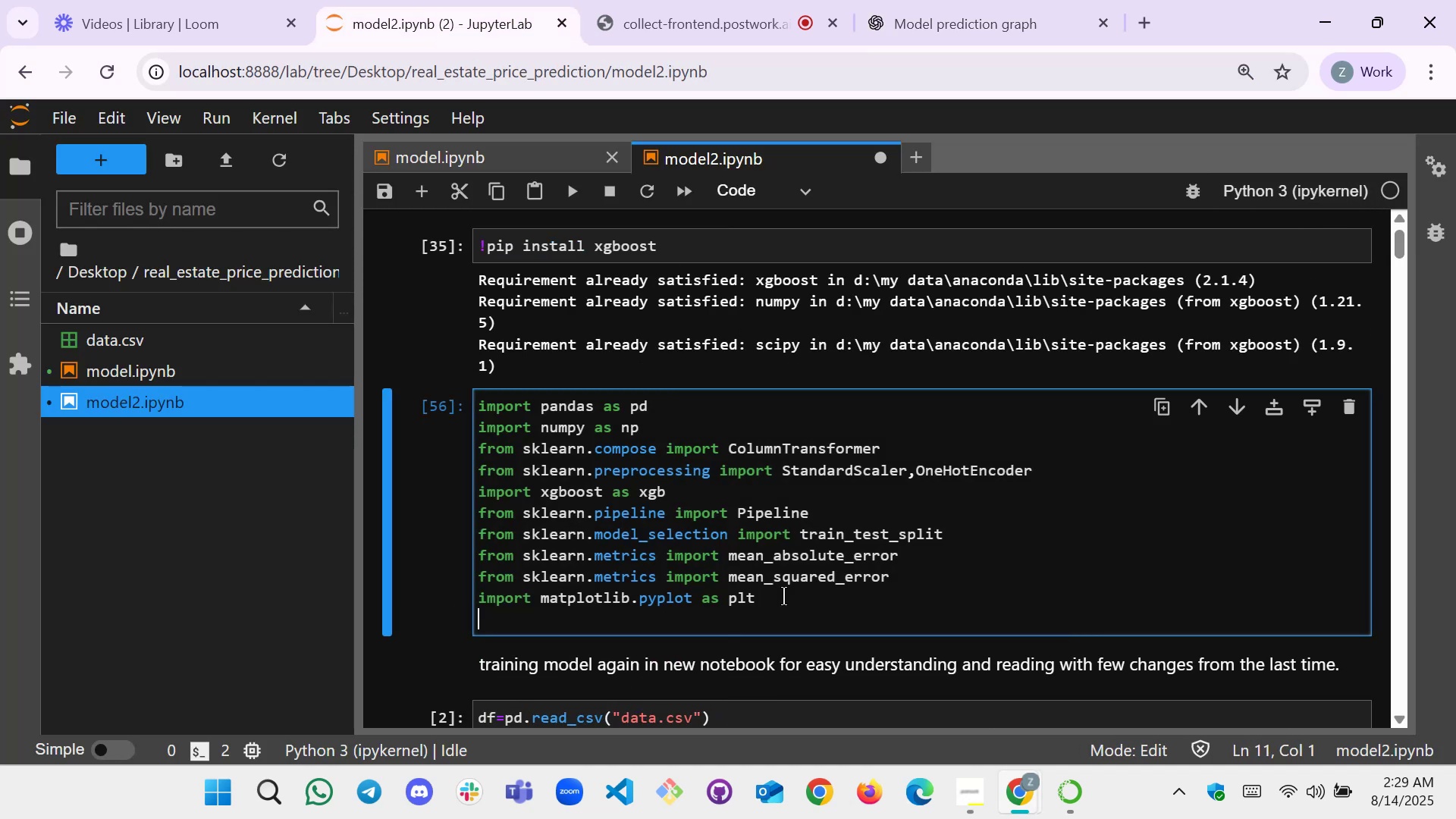 
key(Control+V)
 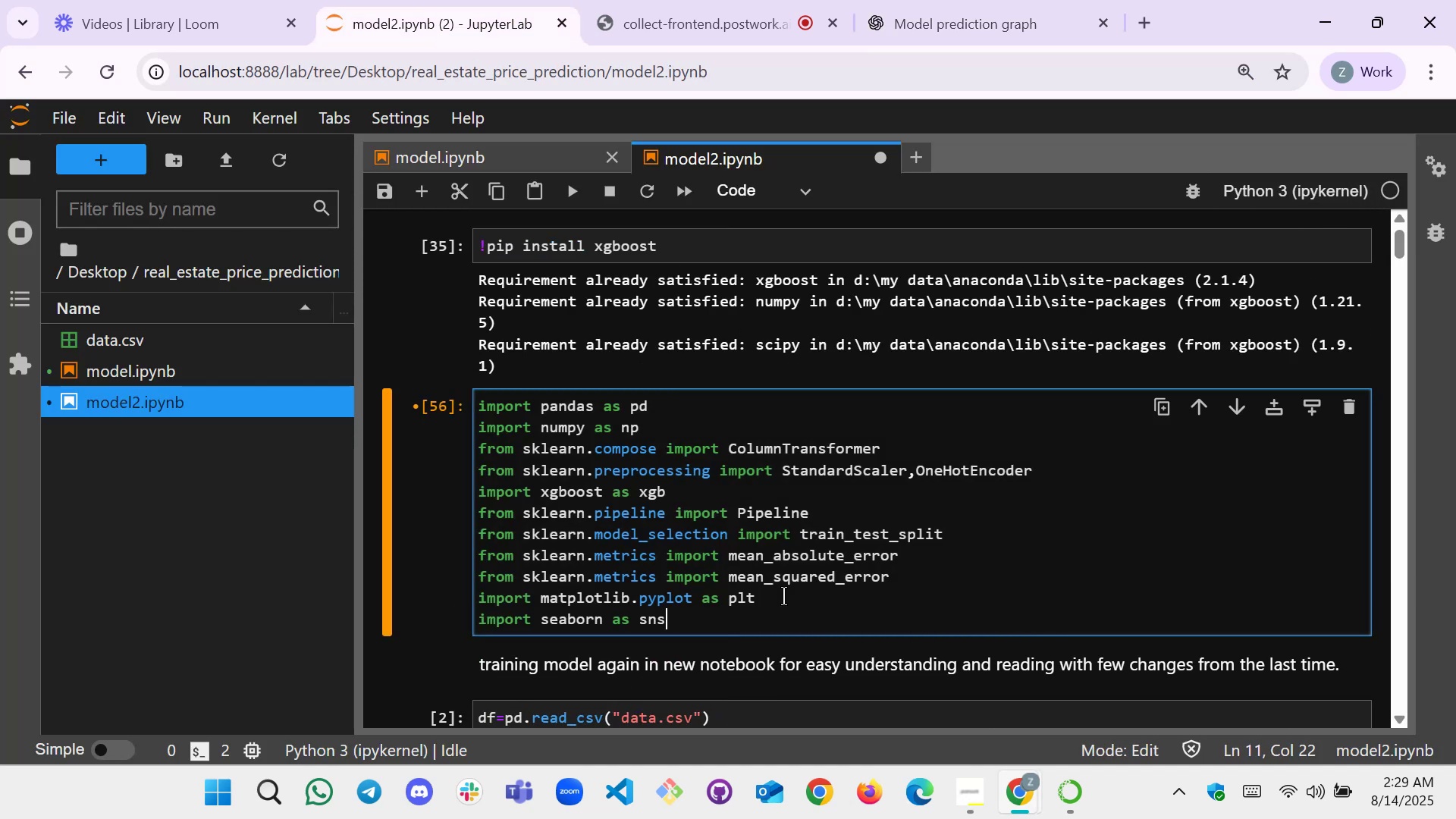 
key(Shift+Enter)
 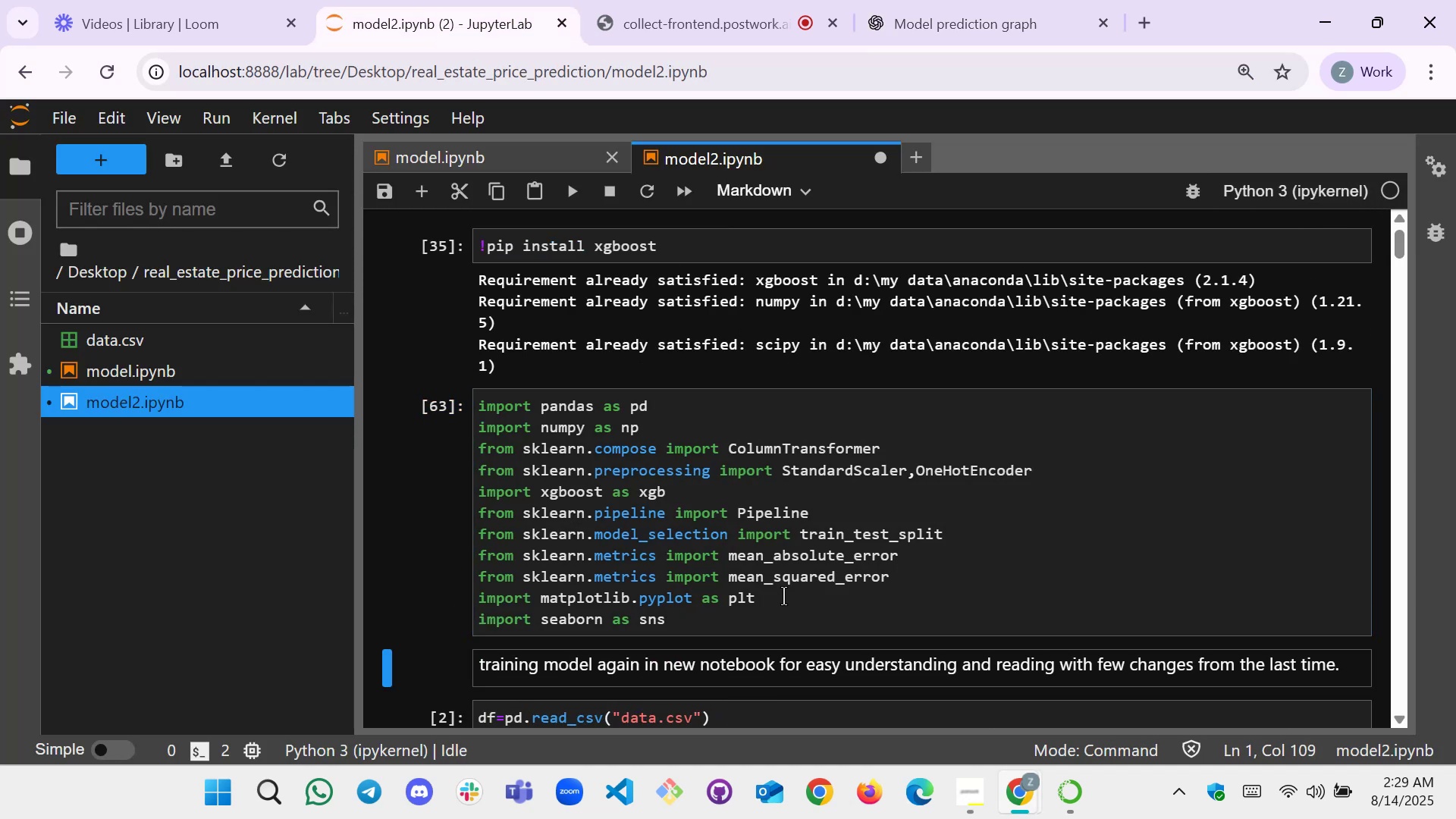 
scroll: coordinate [864, 356], scroll_direction: down, amount: 69.0
 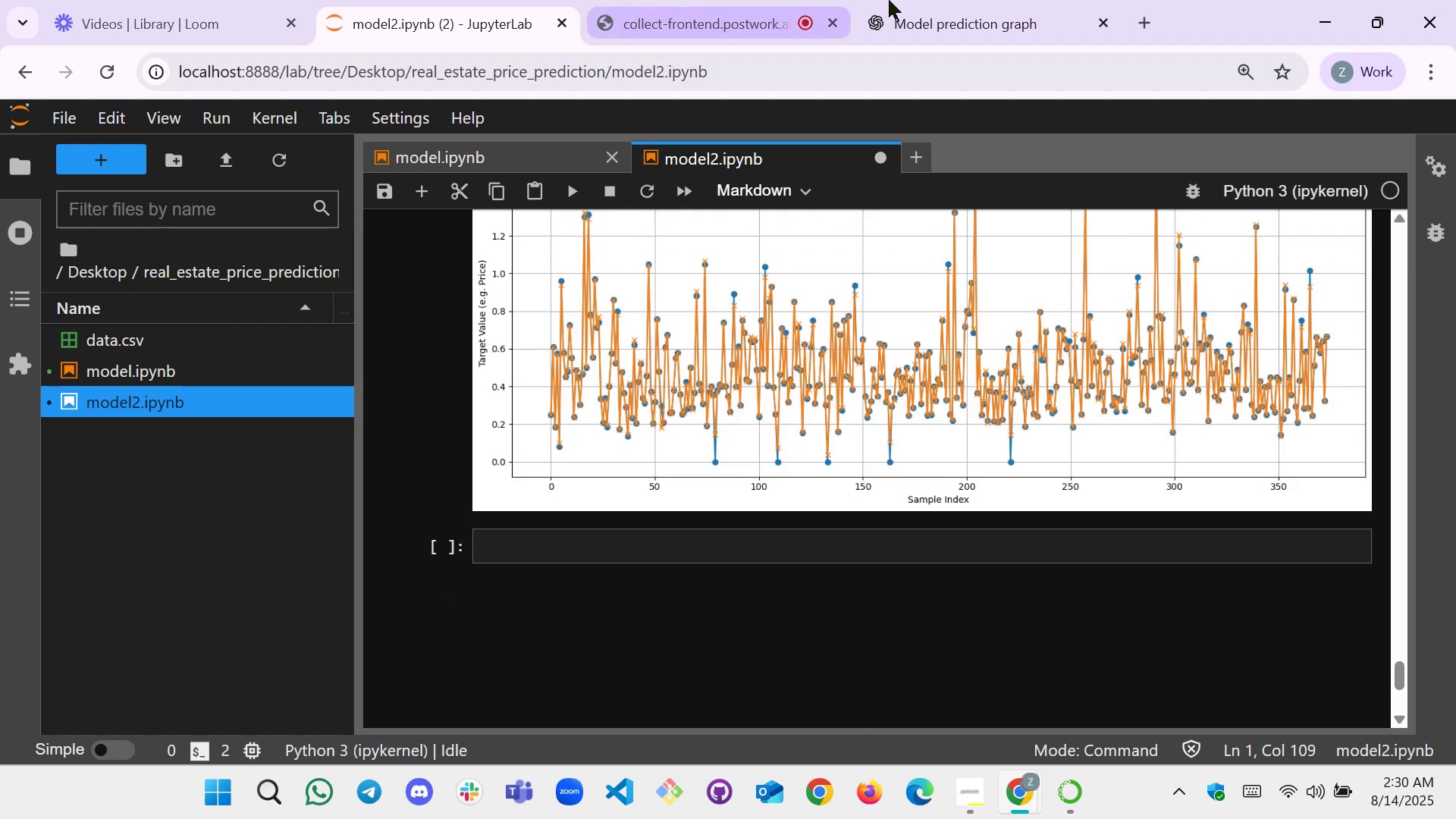 
left_click([943, 0])
 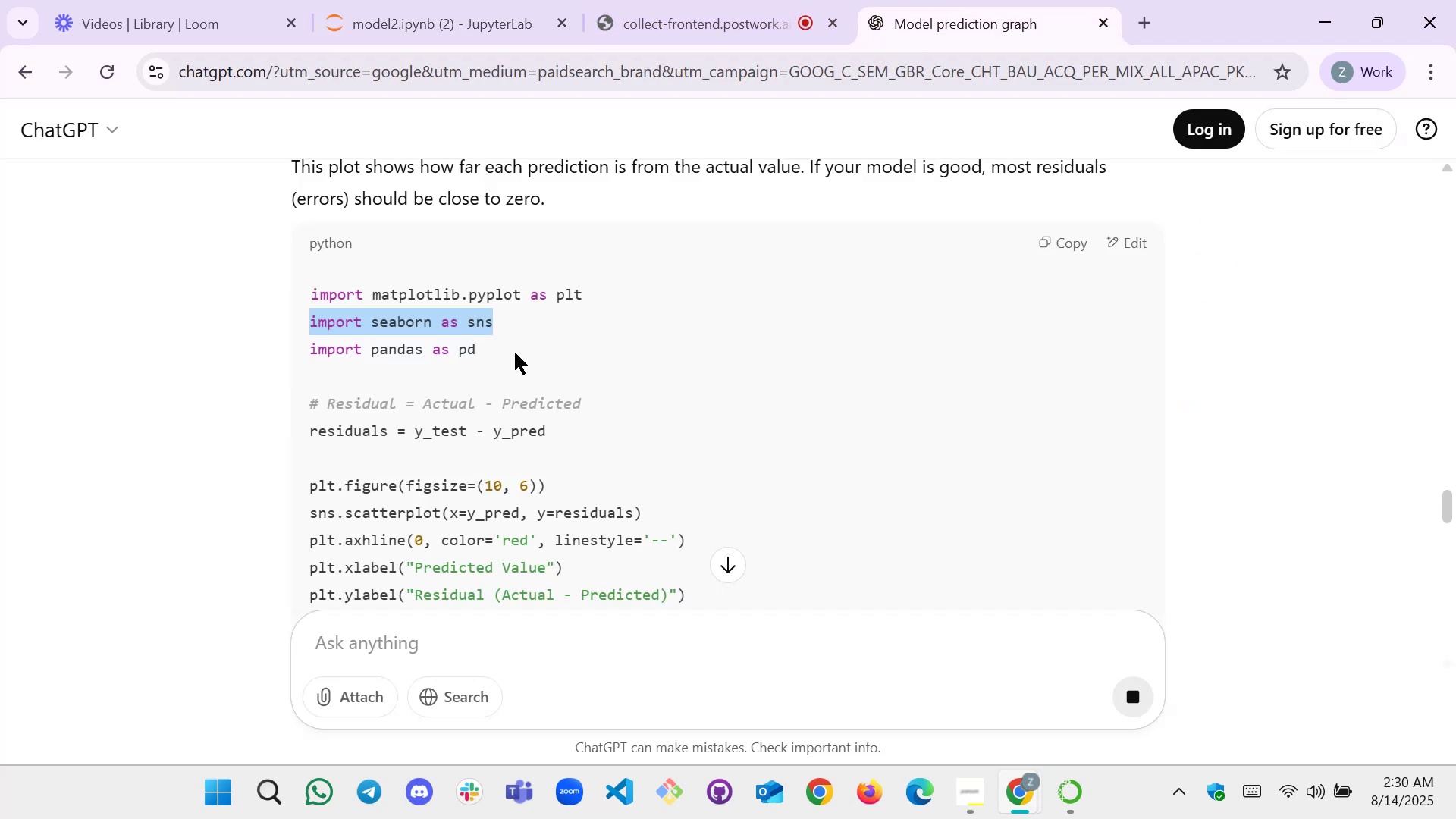 
scroll: coordinate [515, 353], scroll_direction: down, amount: 2.0
 